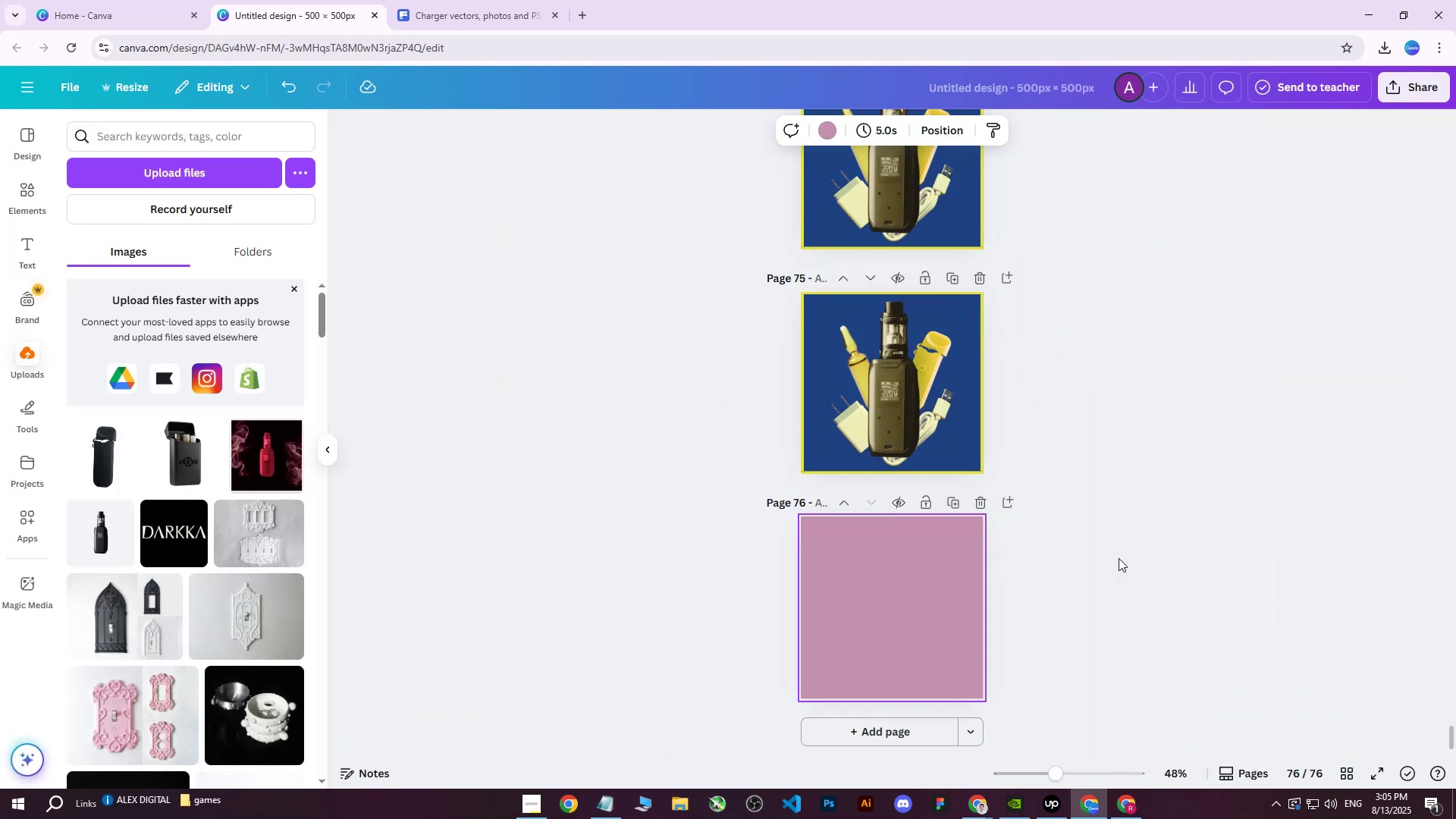 
key(Control+ControlLeft)
 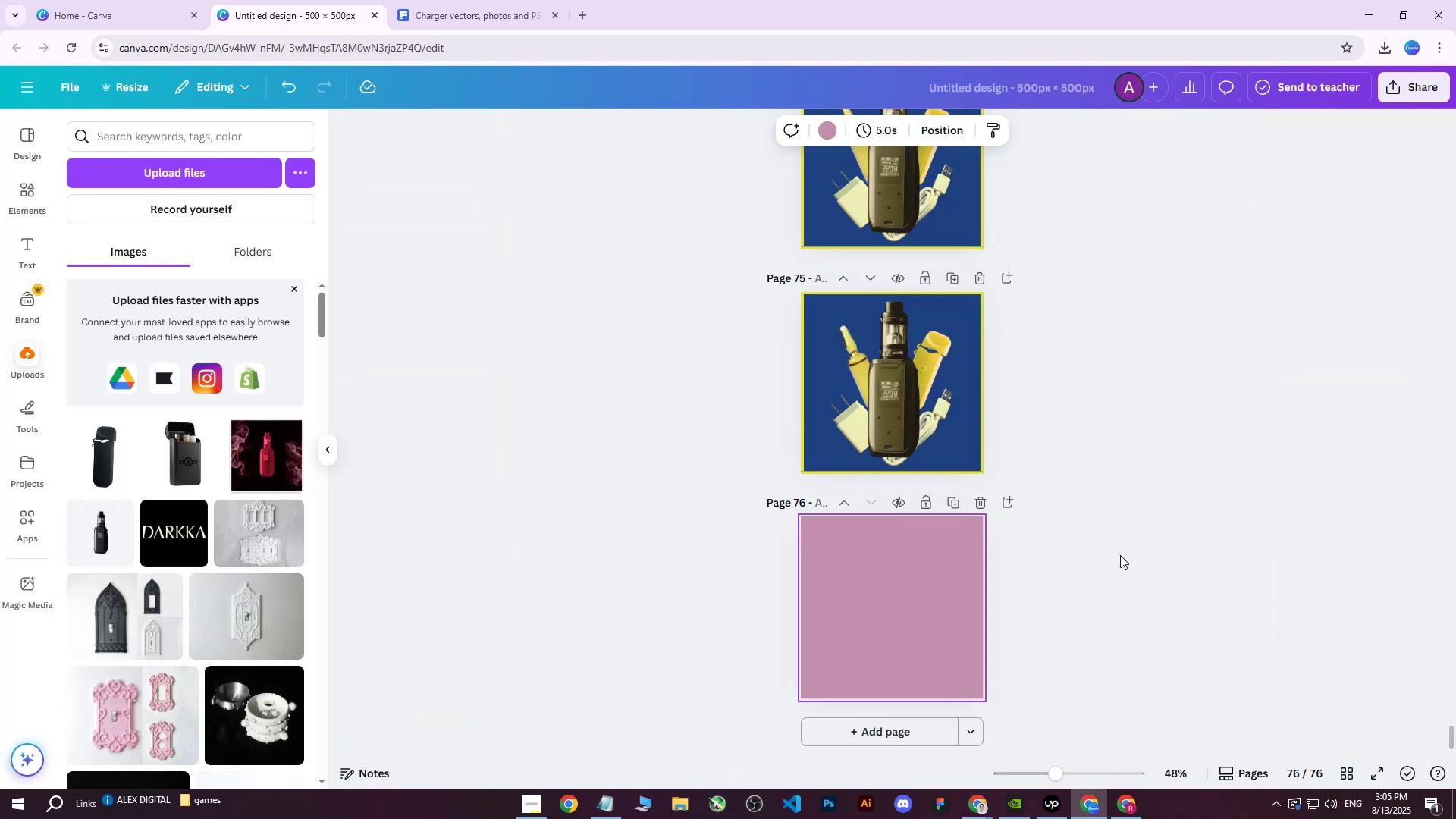 
scroll: coordinate [1120, 554], scroll_direction: down, amount: 3.0
 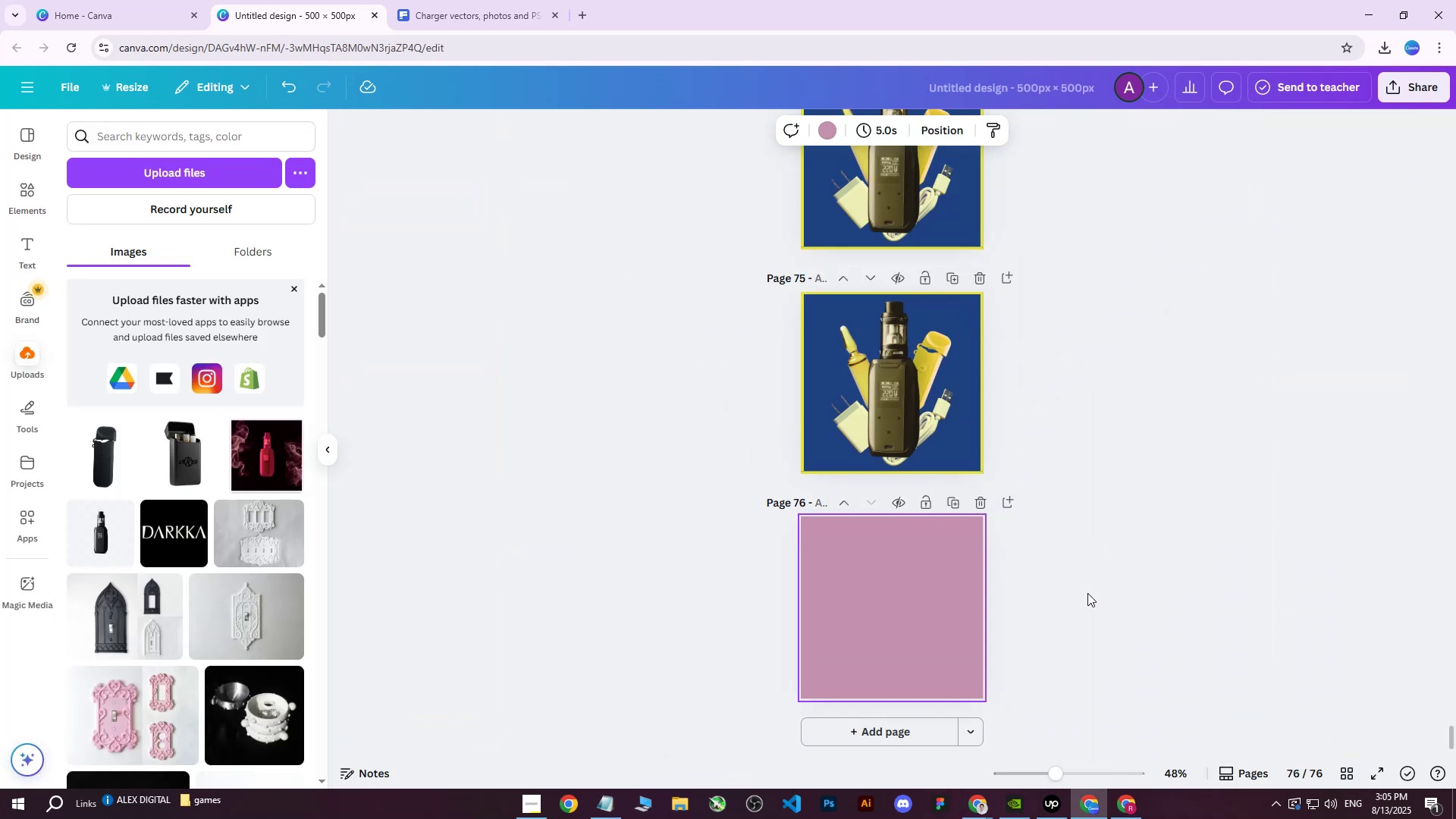 
scroll: coordinate [929, 365], scroll_direction: up, amount: 7.0
 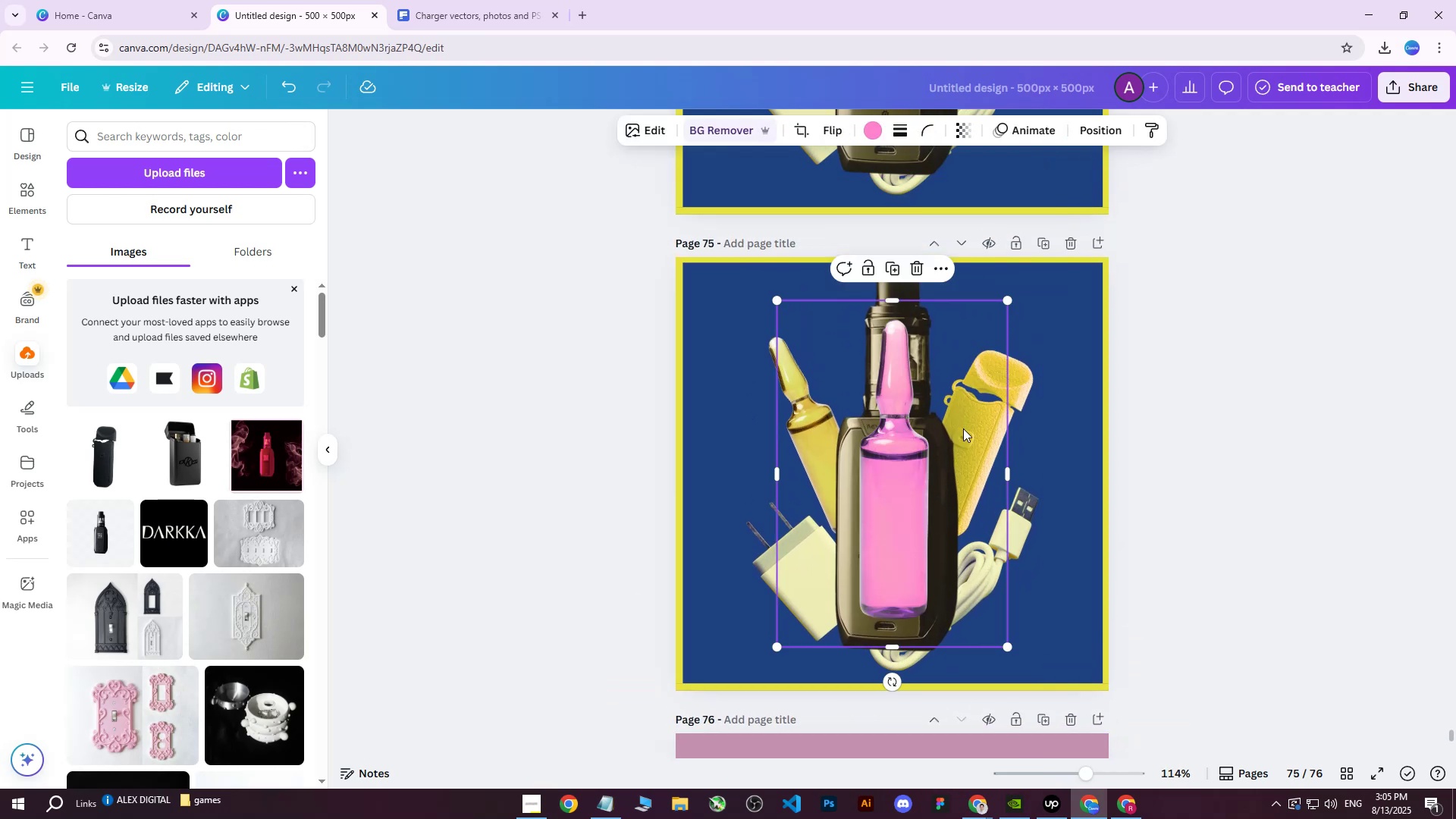 
hold_key(key=ControlLeft, duration=0.47)
 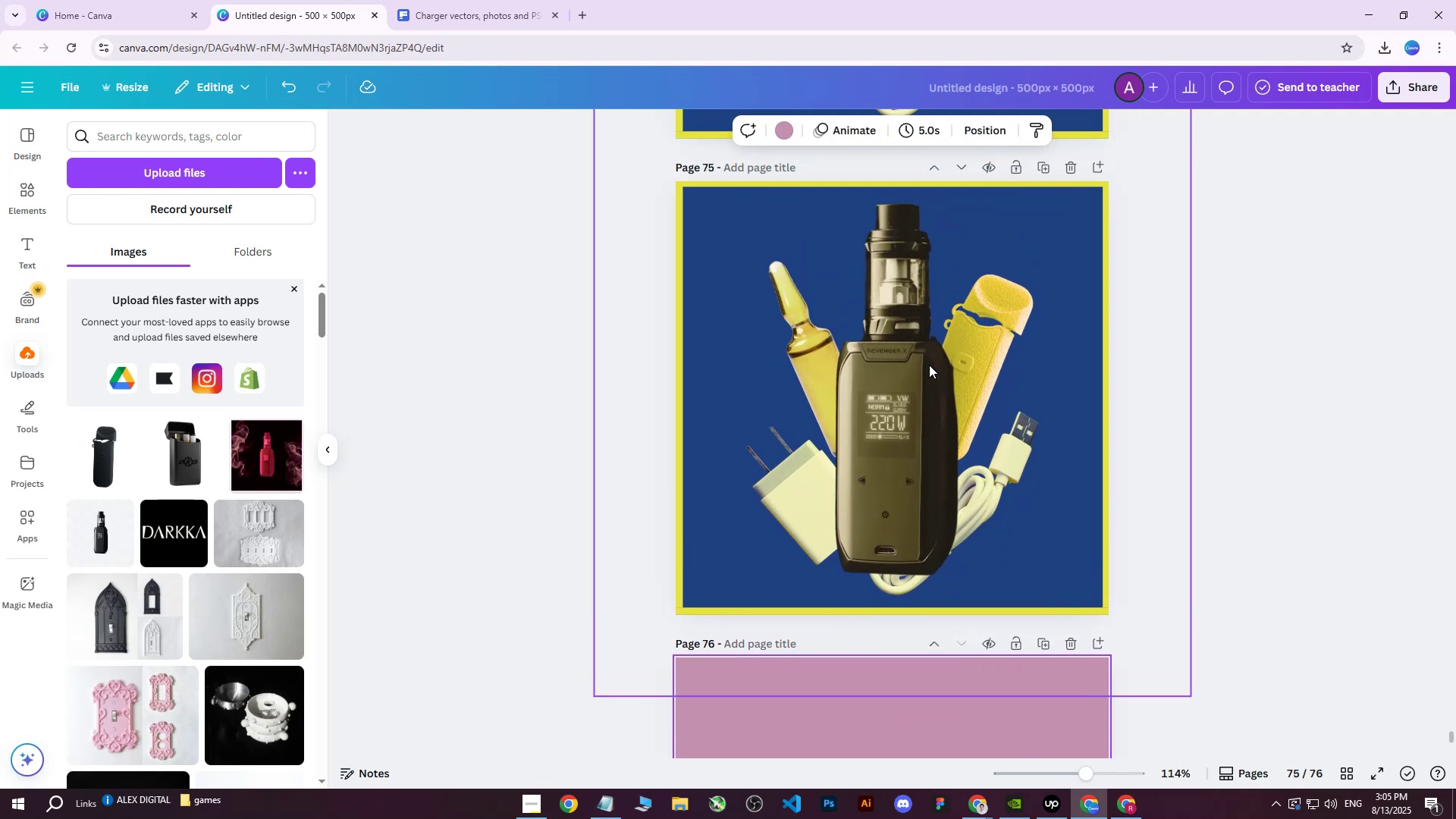 
key(Control+ControlLeft)
 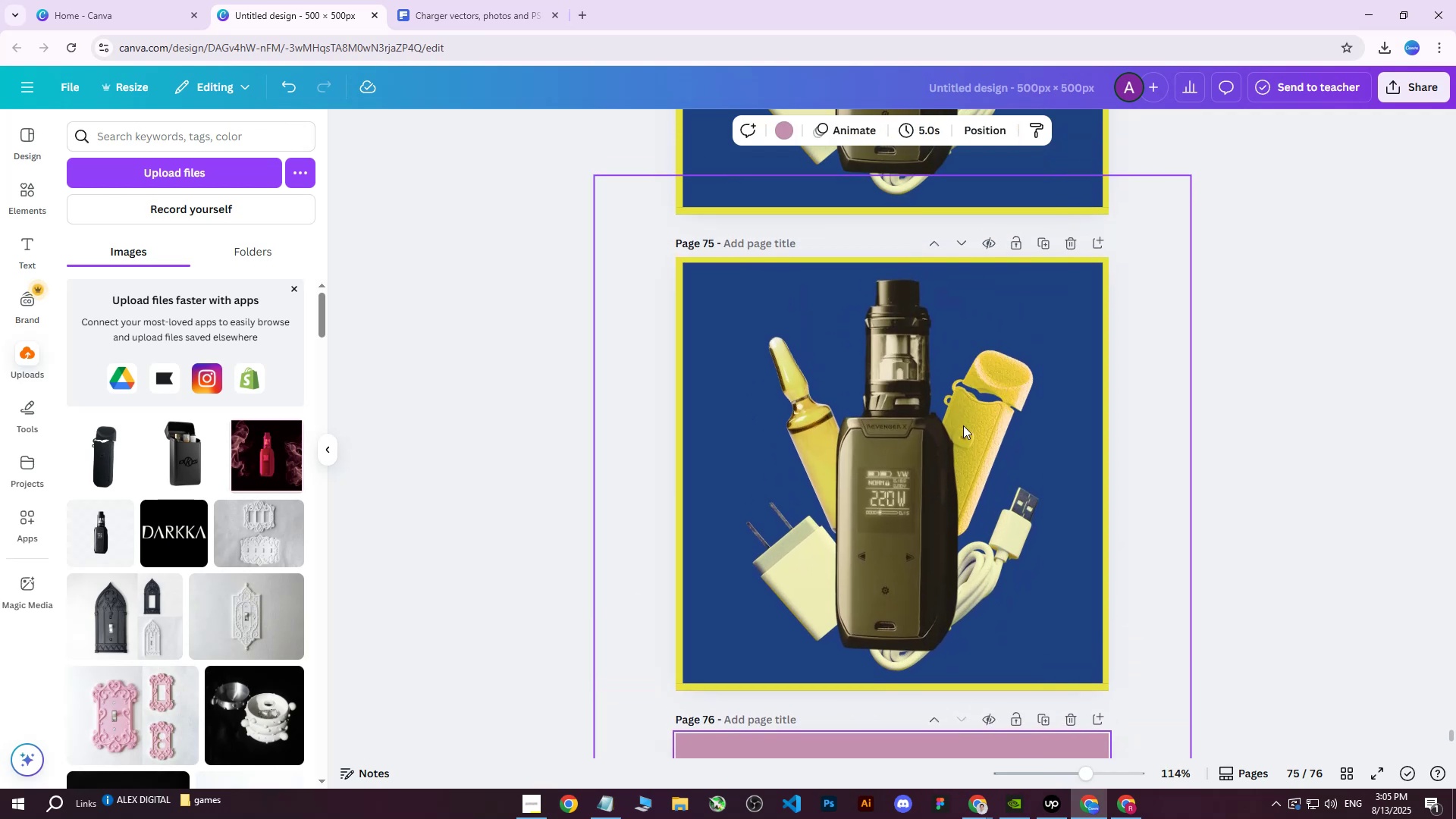 
key(Control+V)
 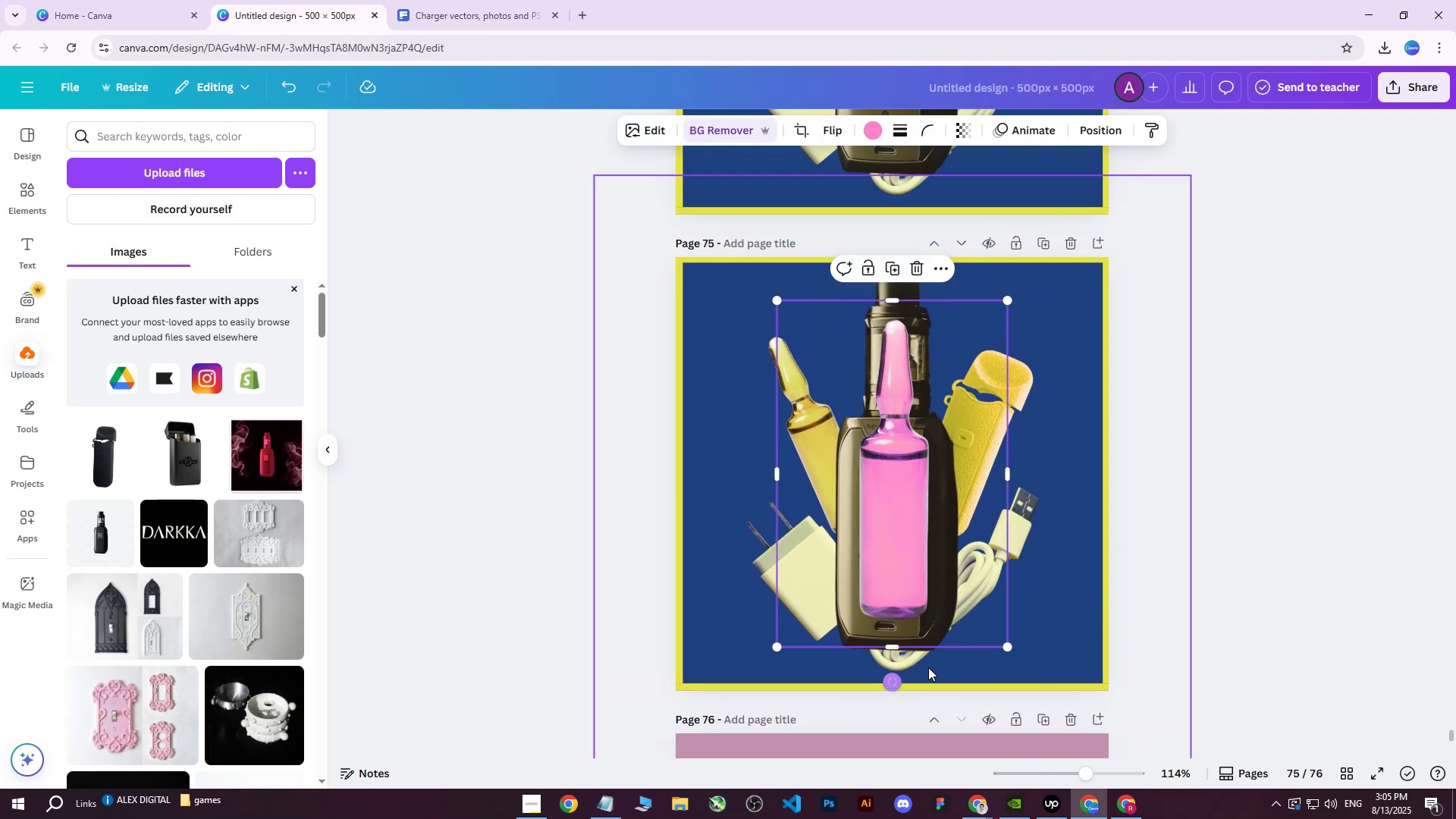 
left_click_drag(start_coordinate=[1006, 646], to_coordinate=[981, 589])
 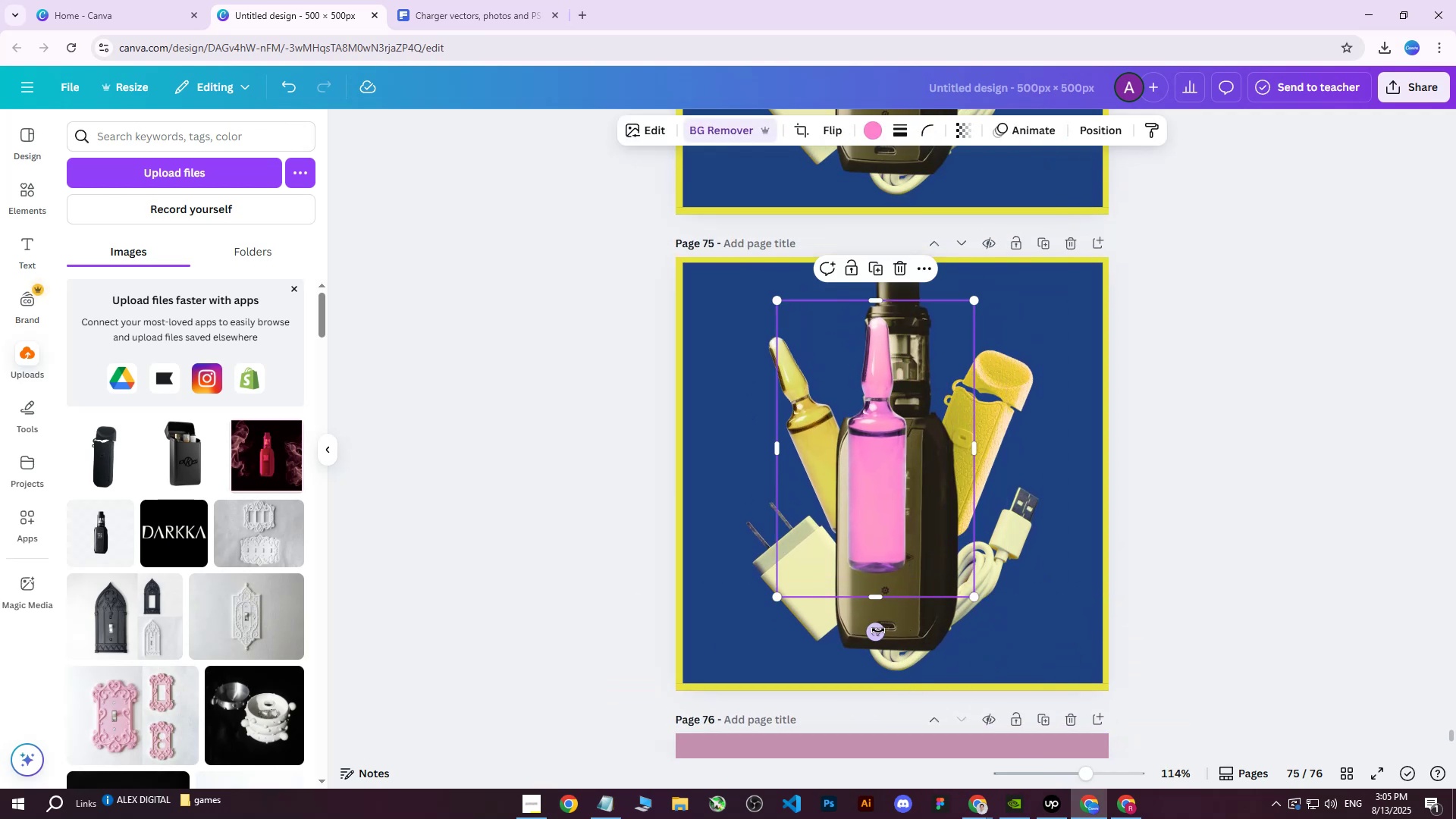 
left_click_drag(start_coordinate=[877, 632], to_coordinate=[945, 594])
 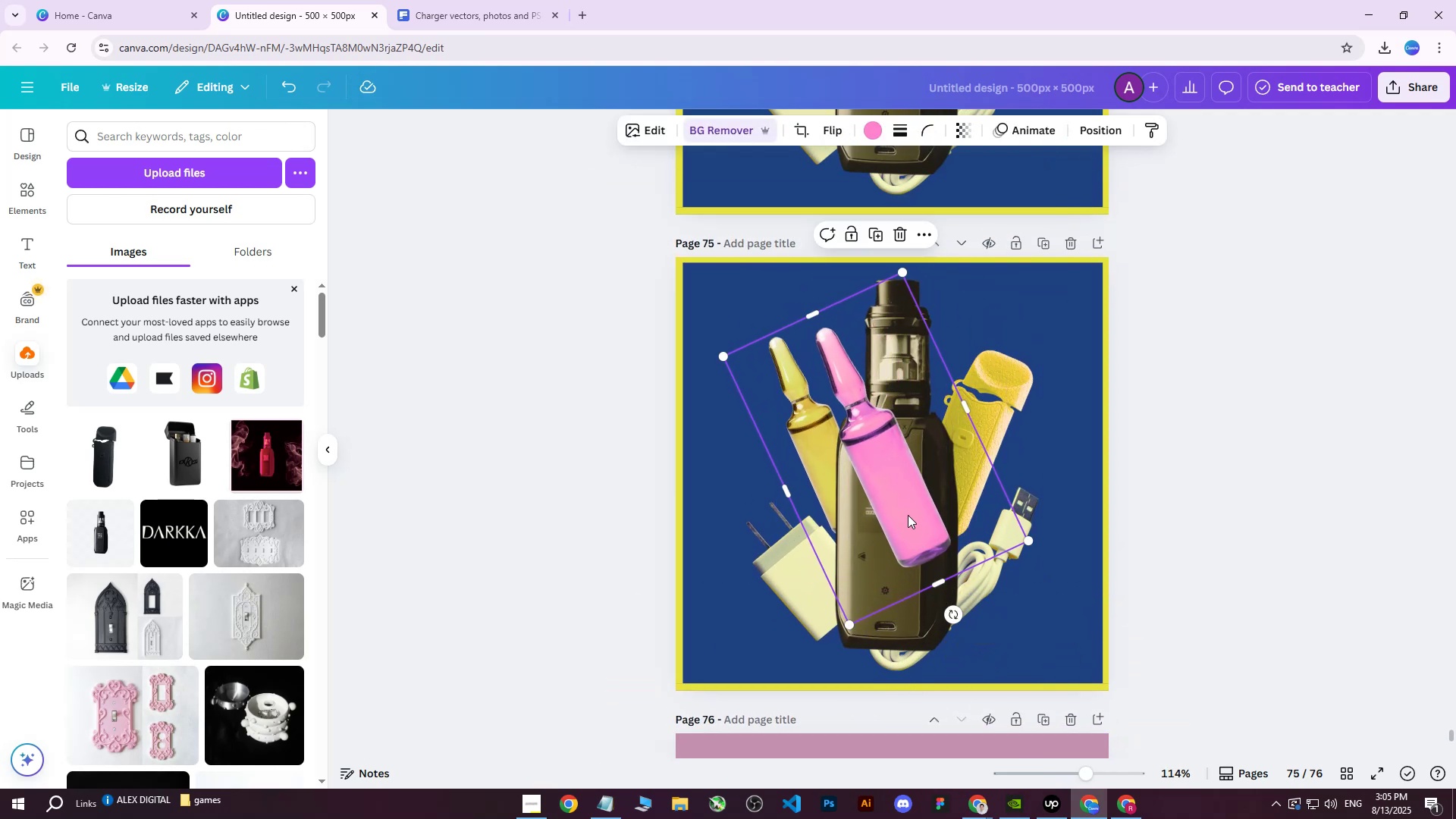 
left_click_drag(start_coordinate=[908, 513], to_coordinate=[858, 519])
 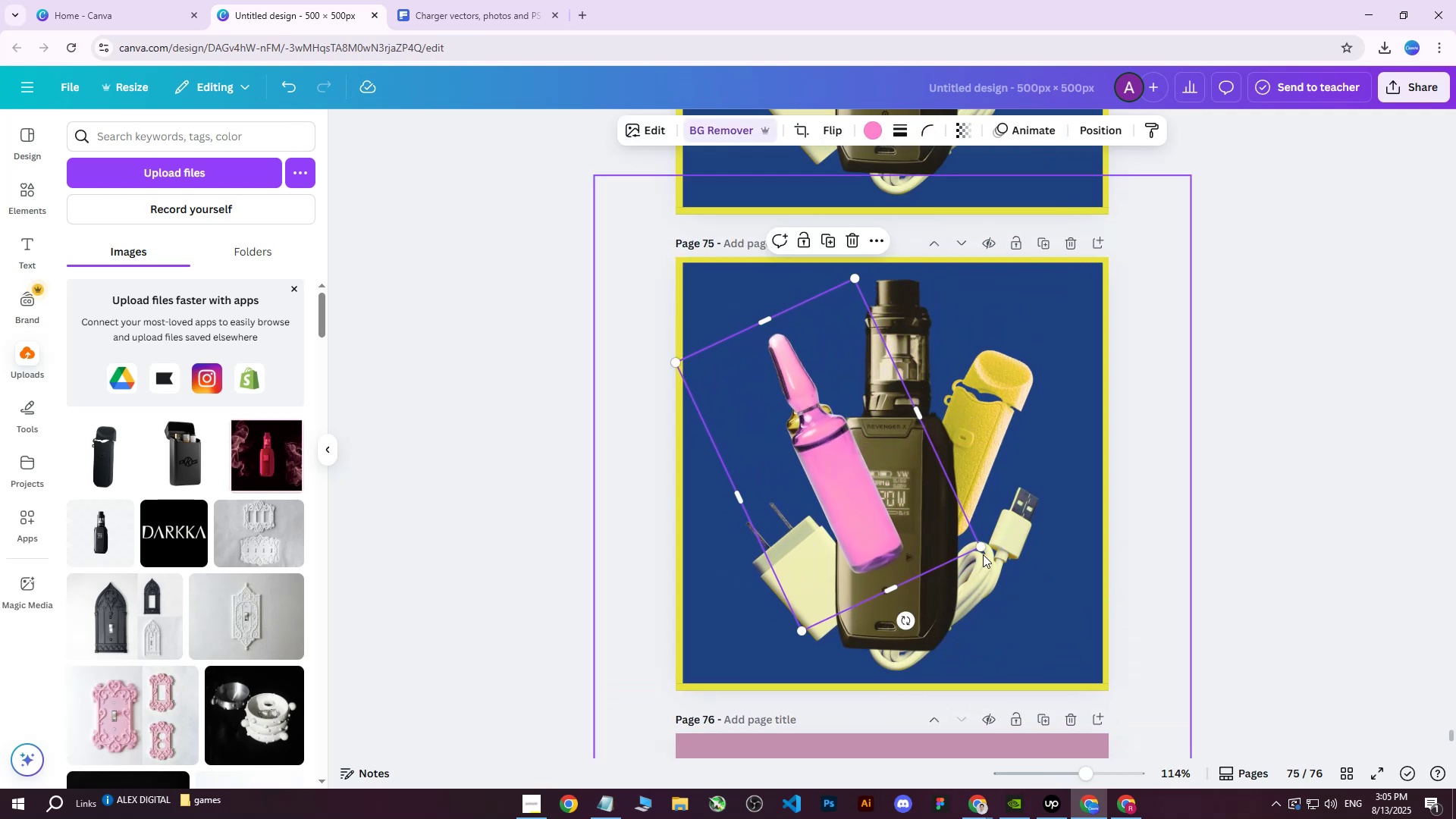 
left_click_drag(start_coordinate=[983, 547], to_coordinate=[953, 531])
 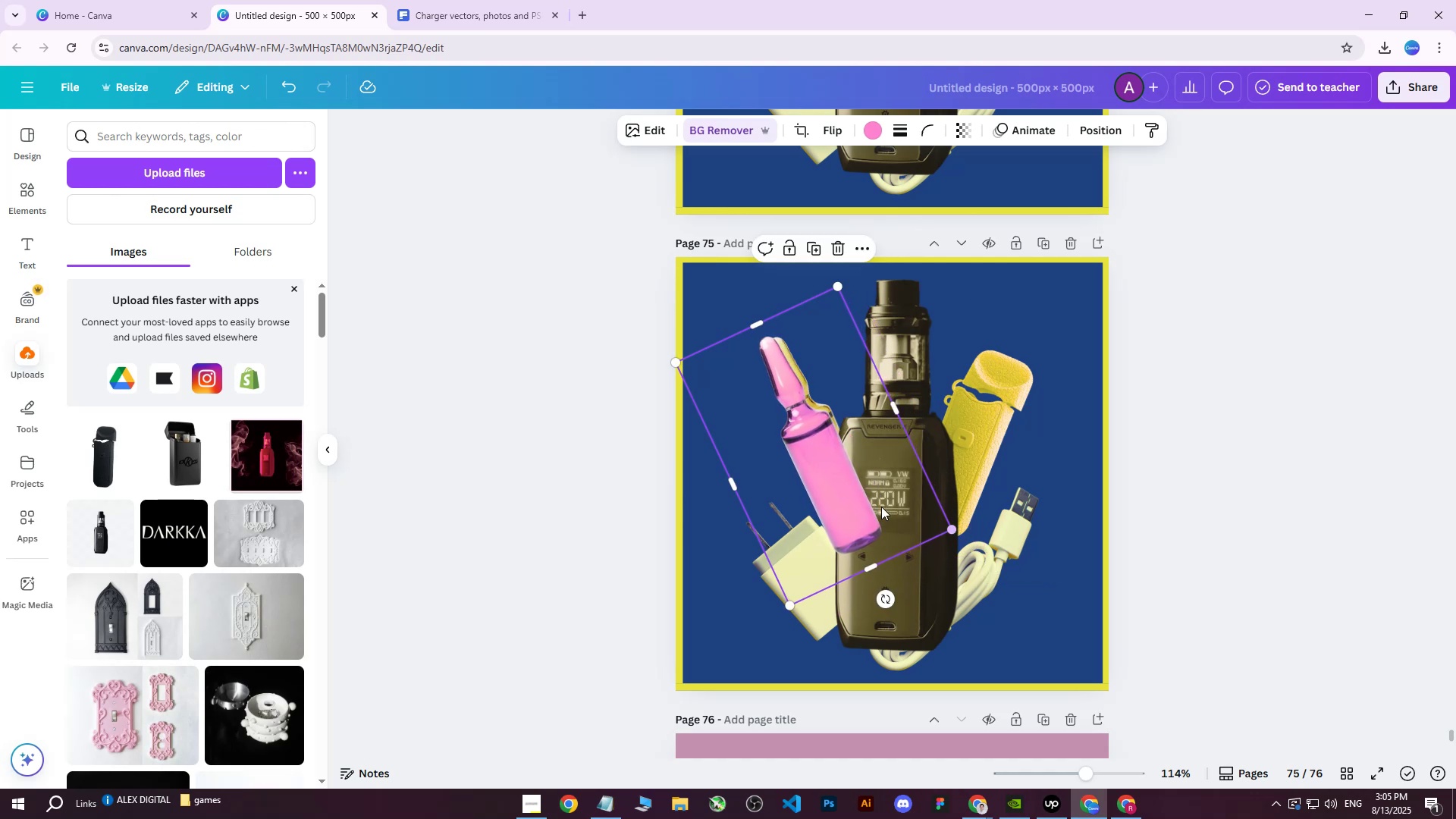 
left_click_drag(start_coordinate=[864, 500], to_coordinate=[867, 492])
 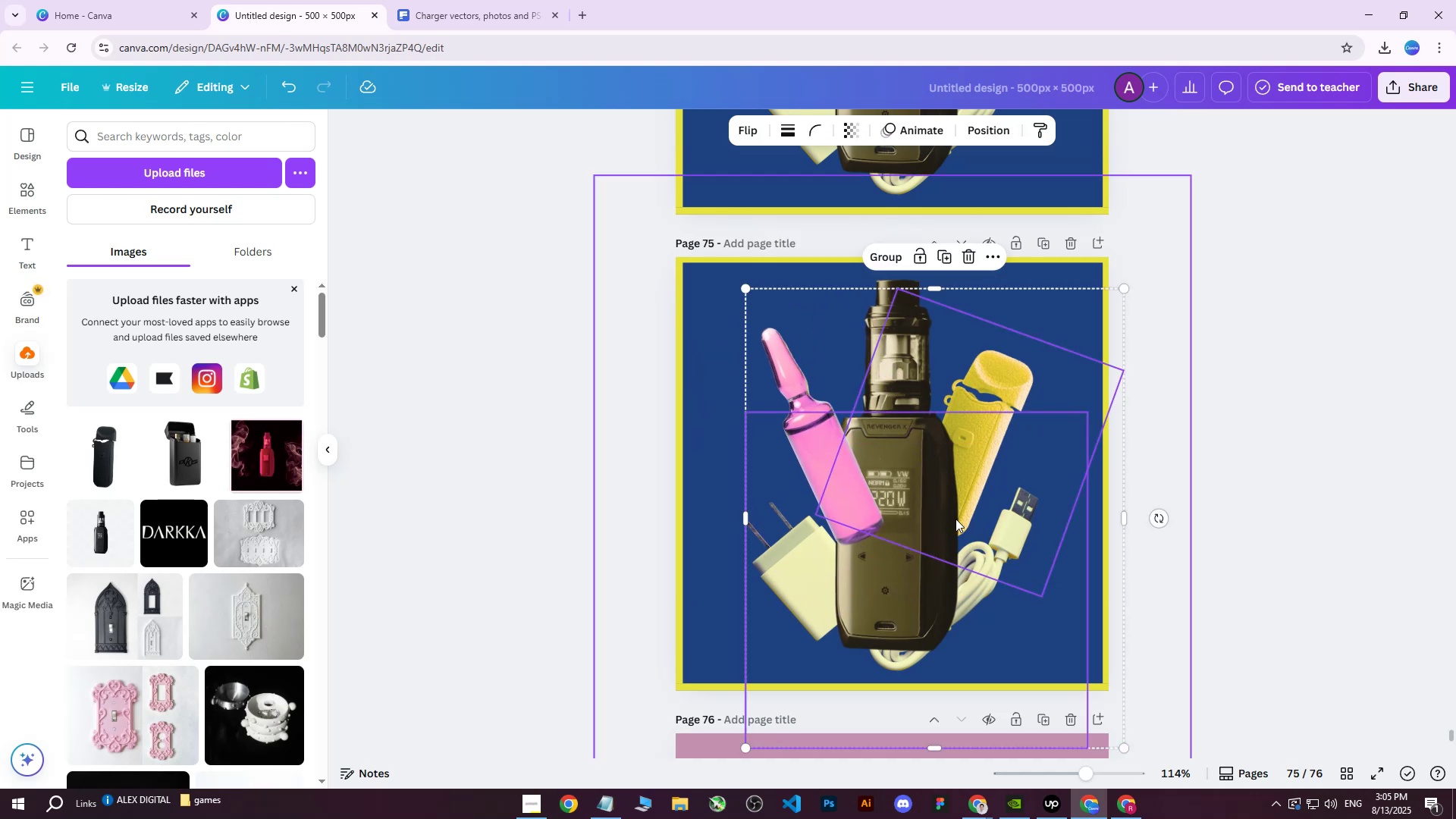 
left_click([764, 453])
 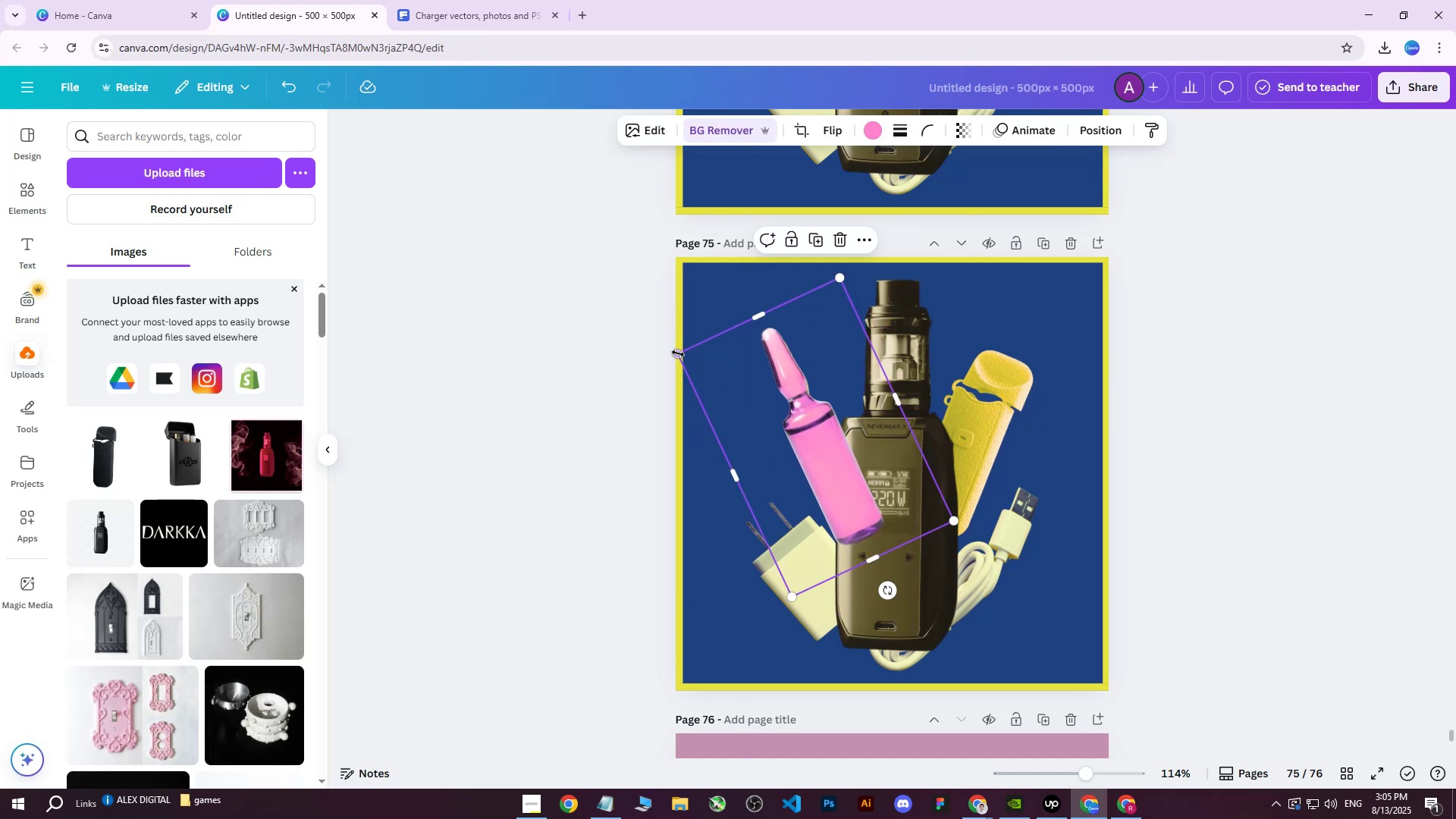 
left_click_drag(start_coordinate=[676, 351], to_coordinate=[686, 355])
 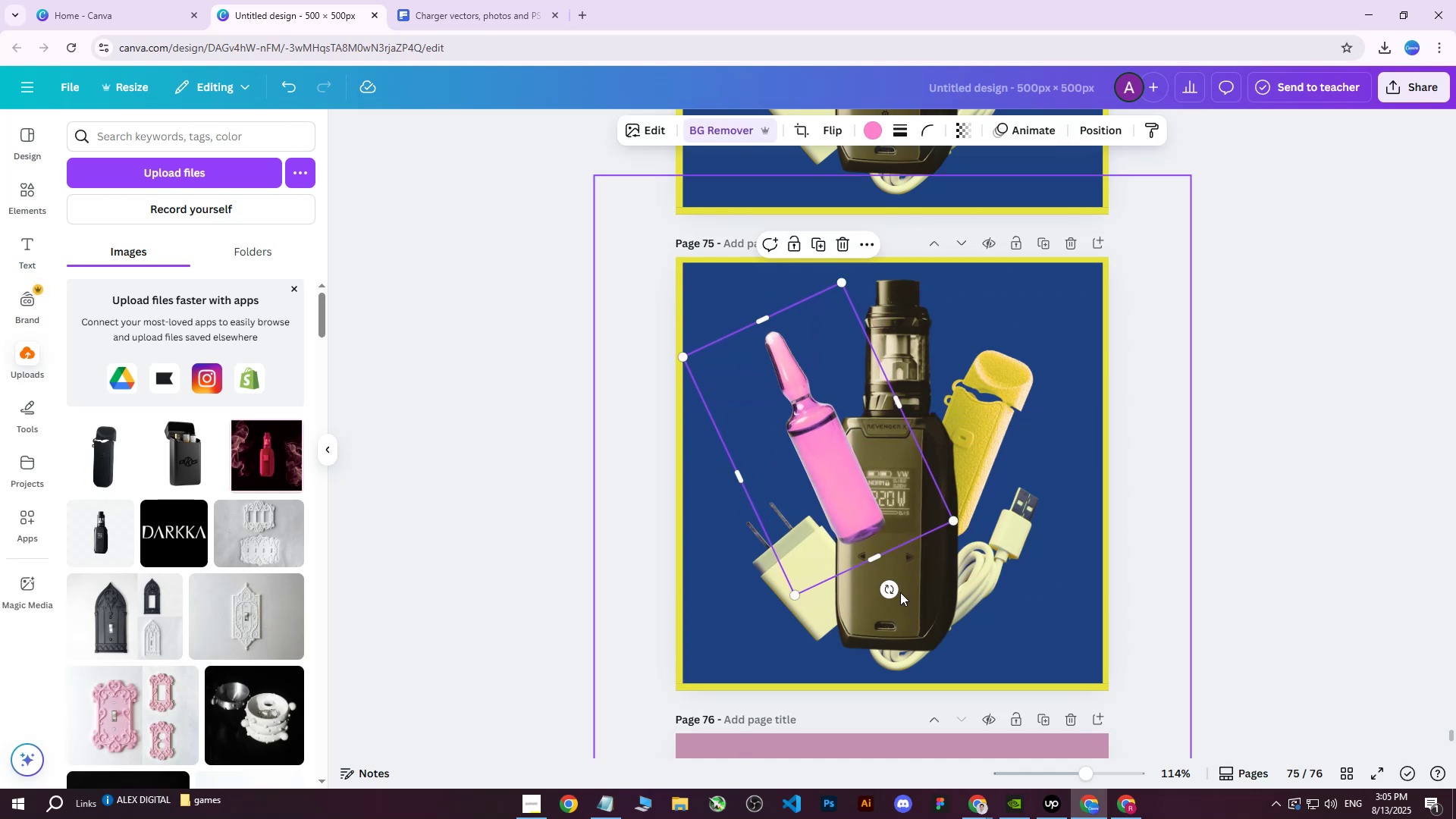 
left_click_drag(start_coordinate=[891, 589], to_coordinate=[892, 594])
 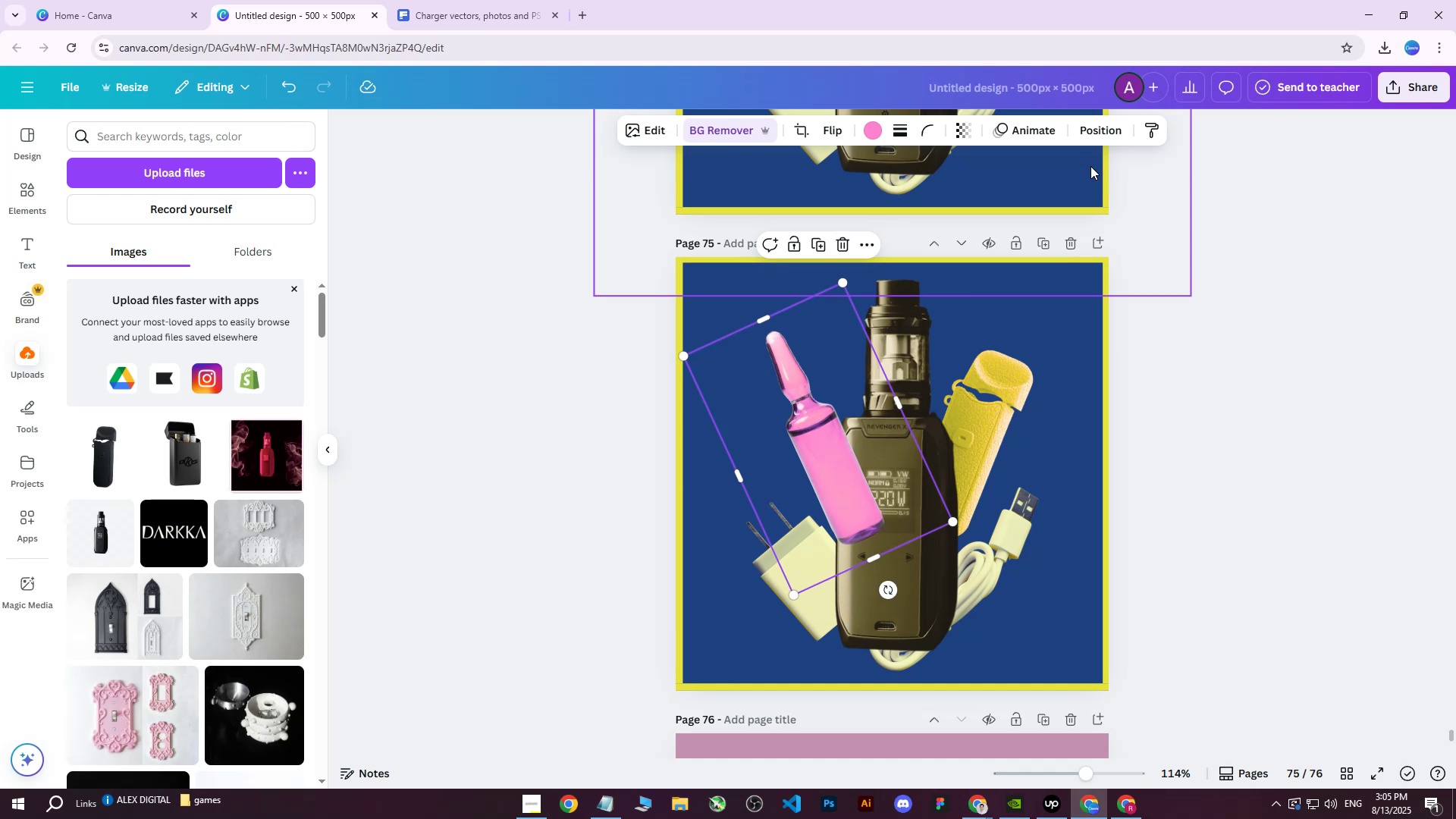 
key(Control+ControlLeft)
 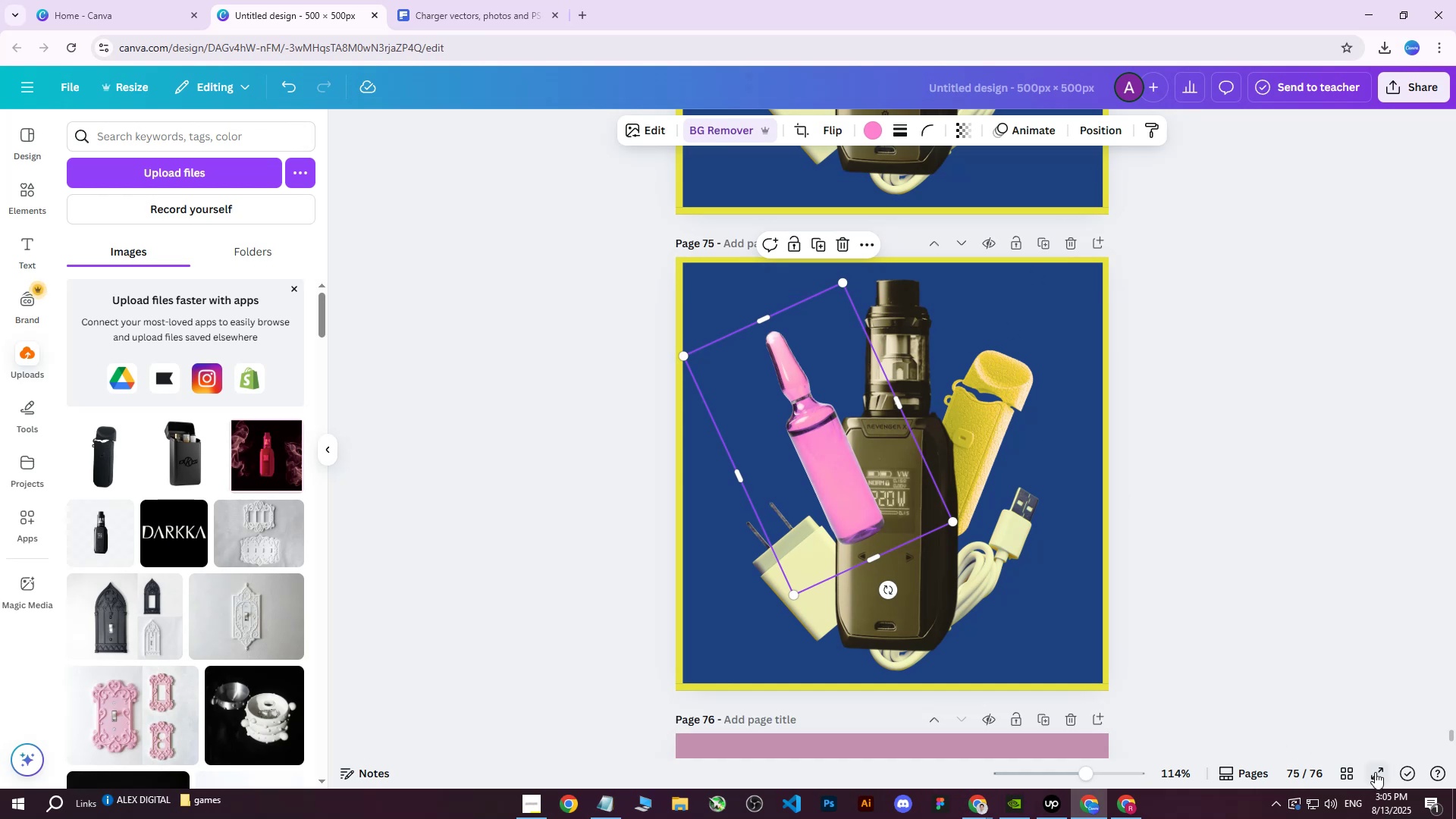 
left_click([1354, 771])
 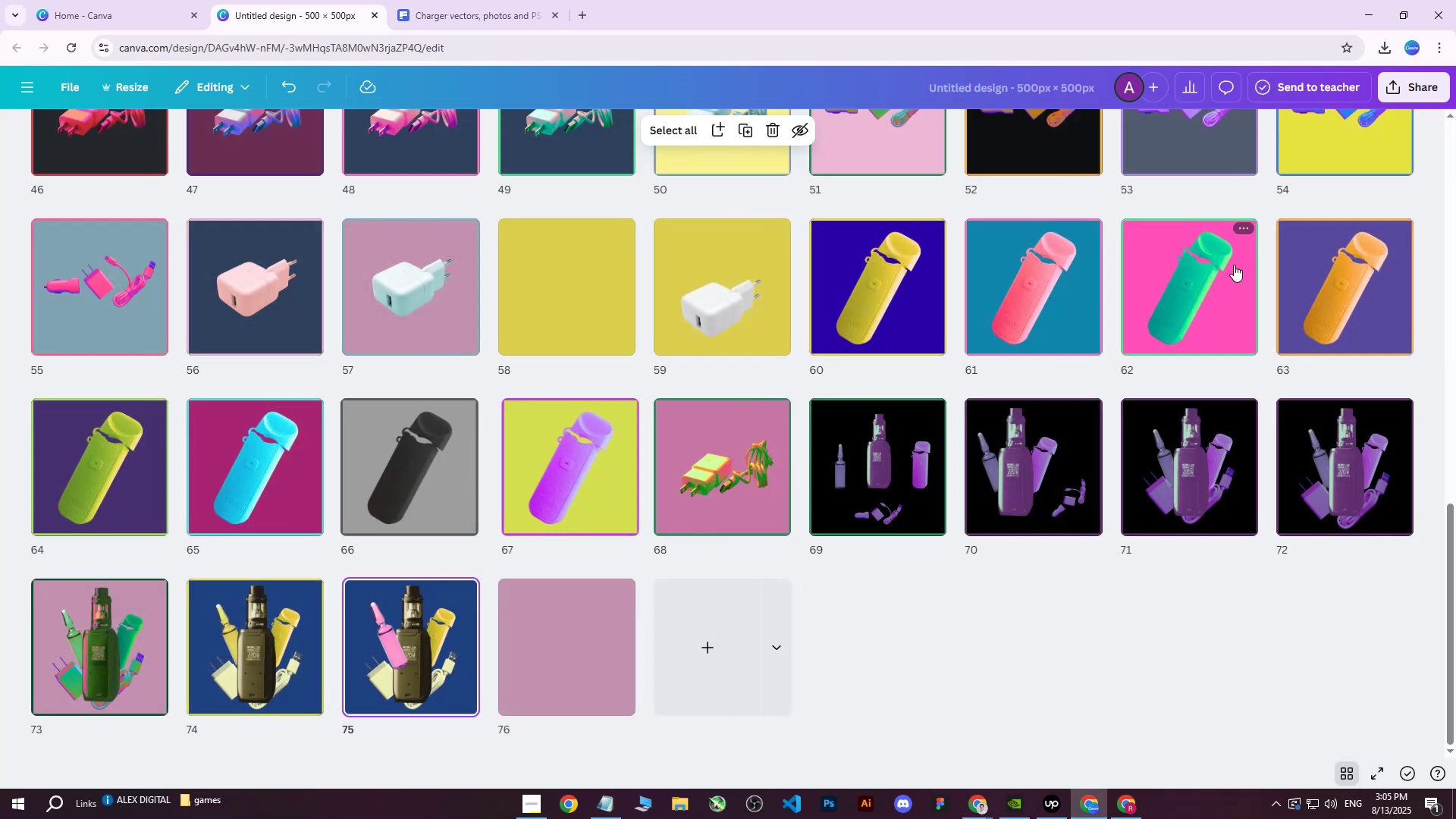 
double_click([1036, 269])
 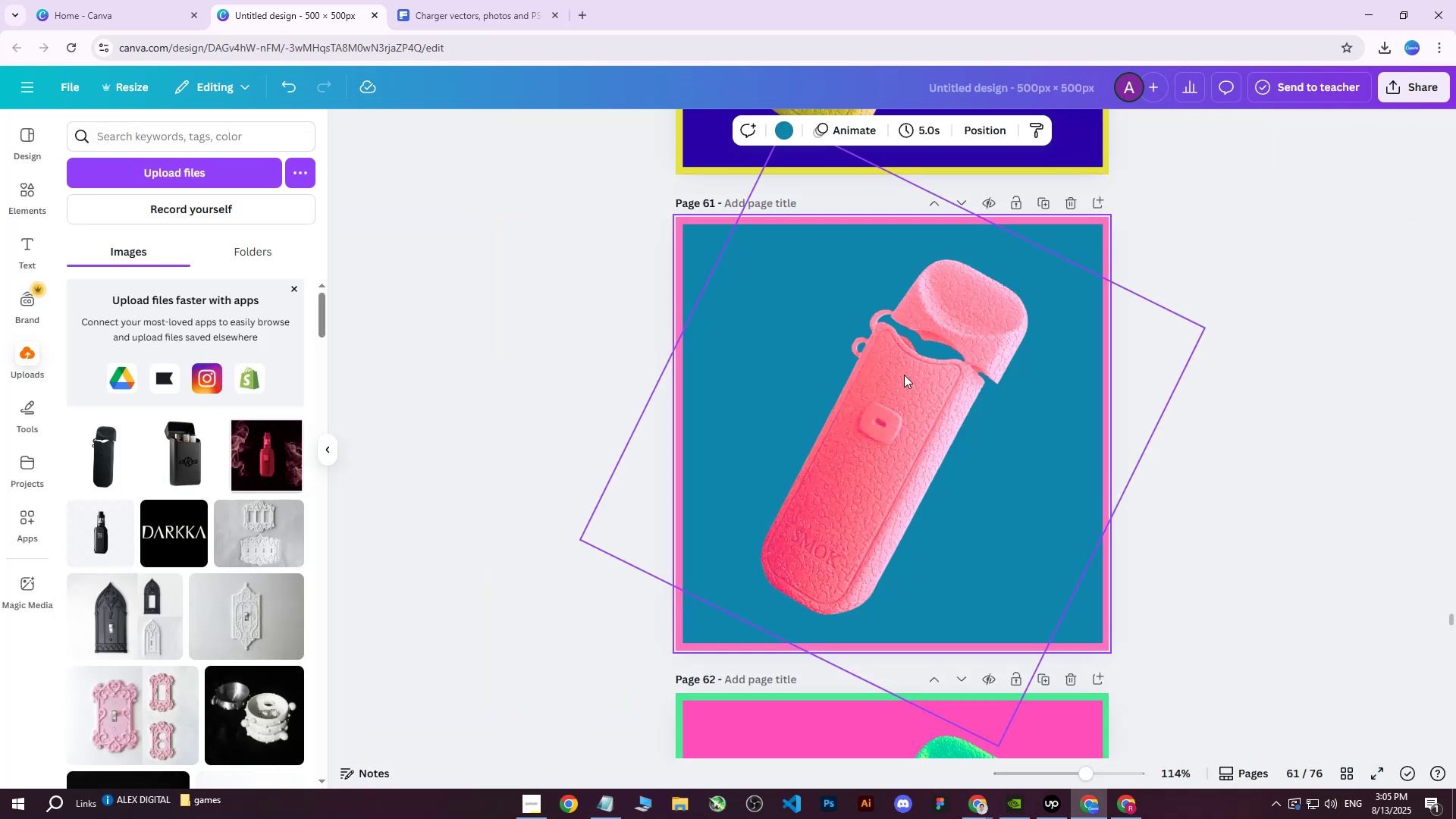 
right_click([904, 375])
 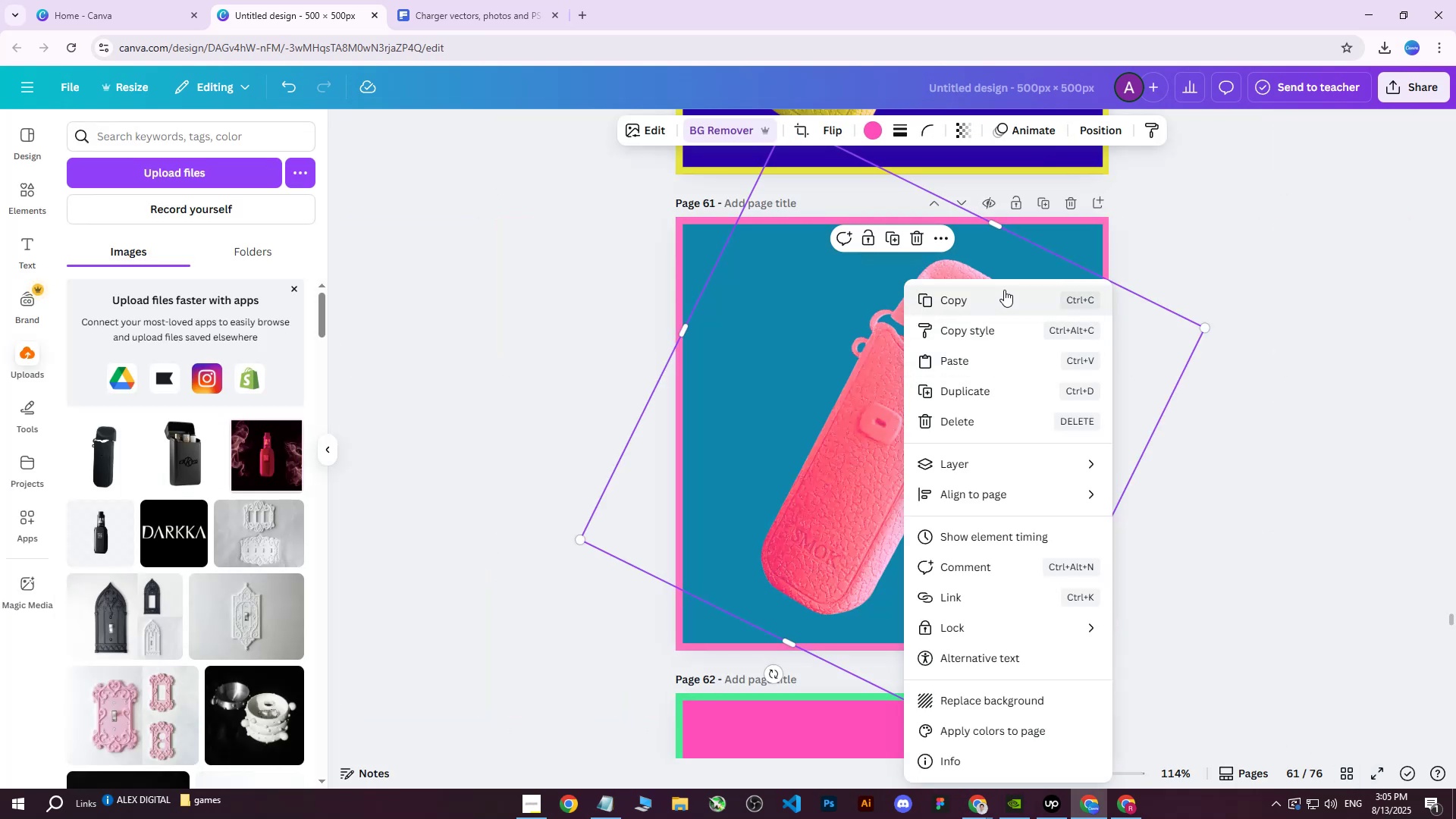 
left_click([1004, 290])
 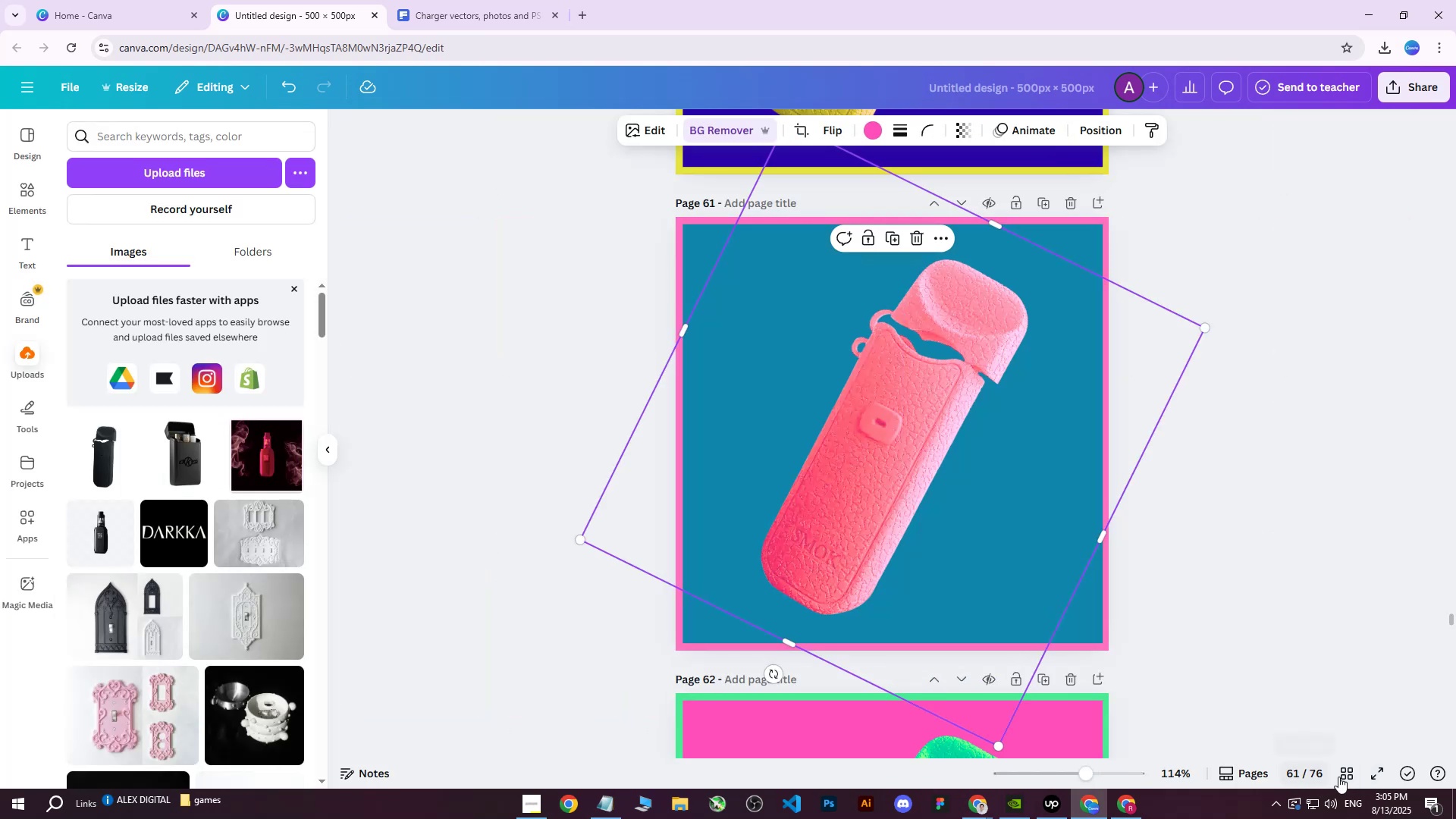 
left_click([1341, 776])
 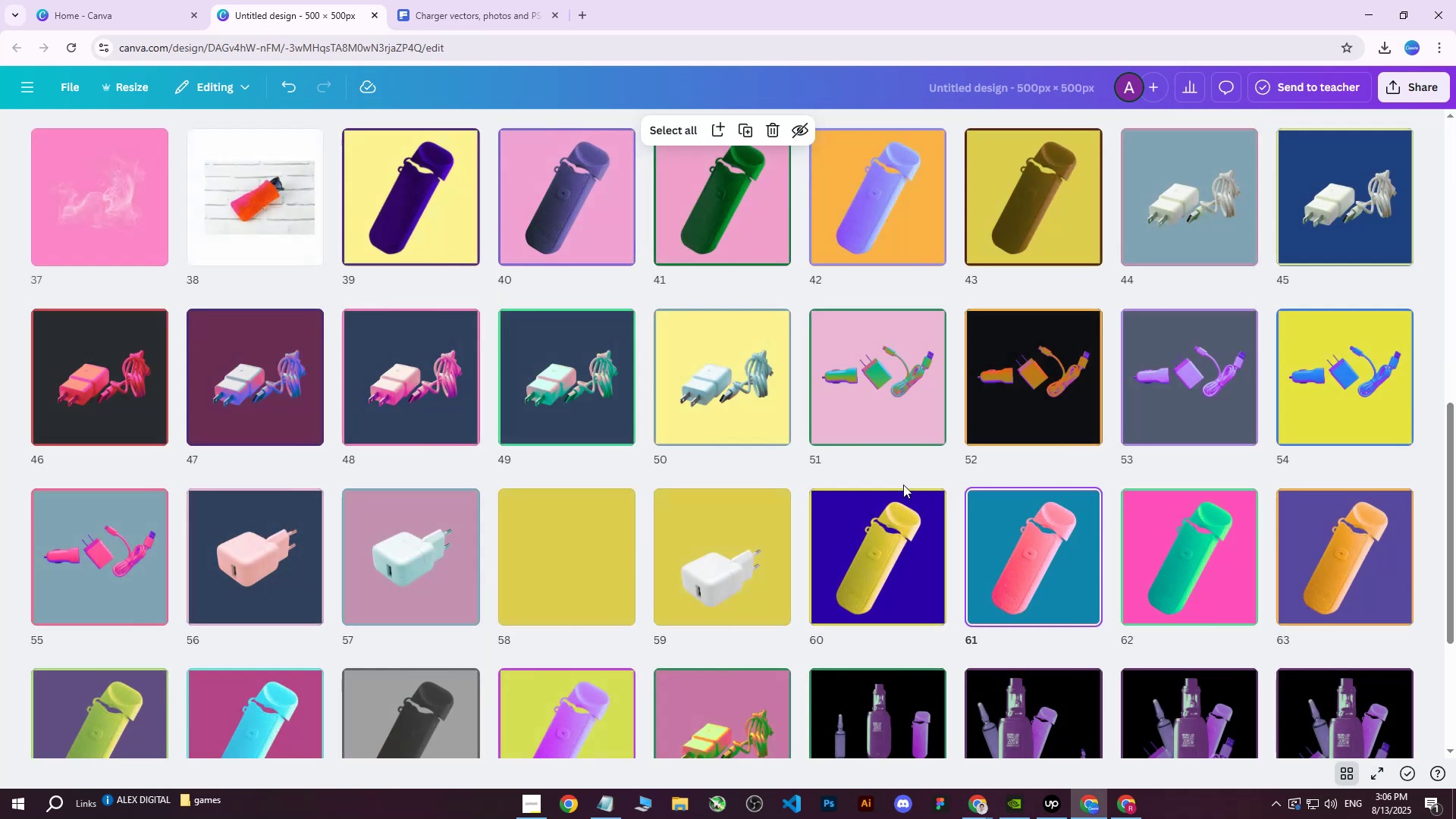 
scroll: coordinate [908, 490], scroll_direction: down, amount: 7.0
 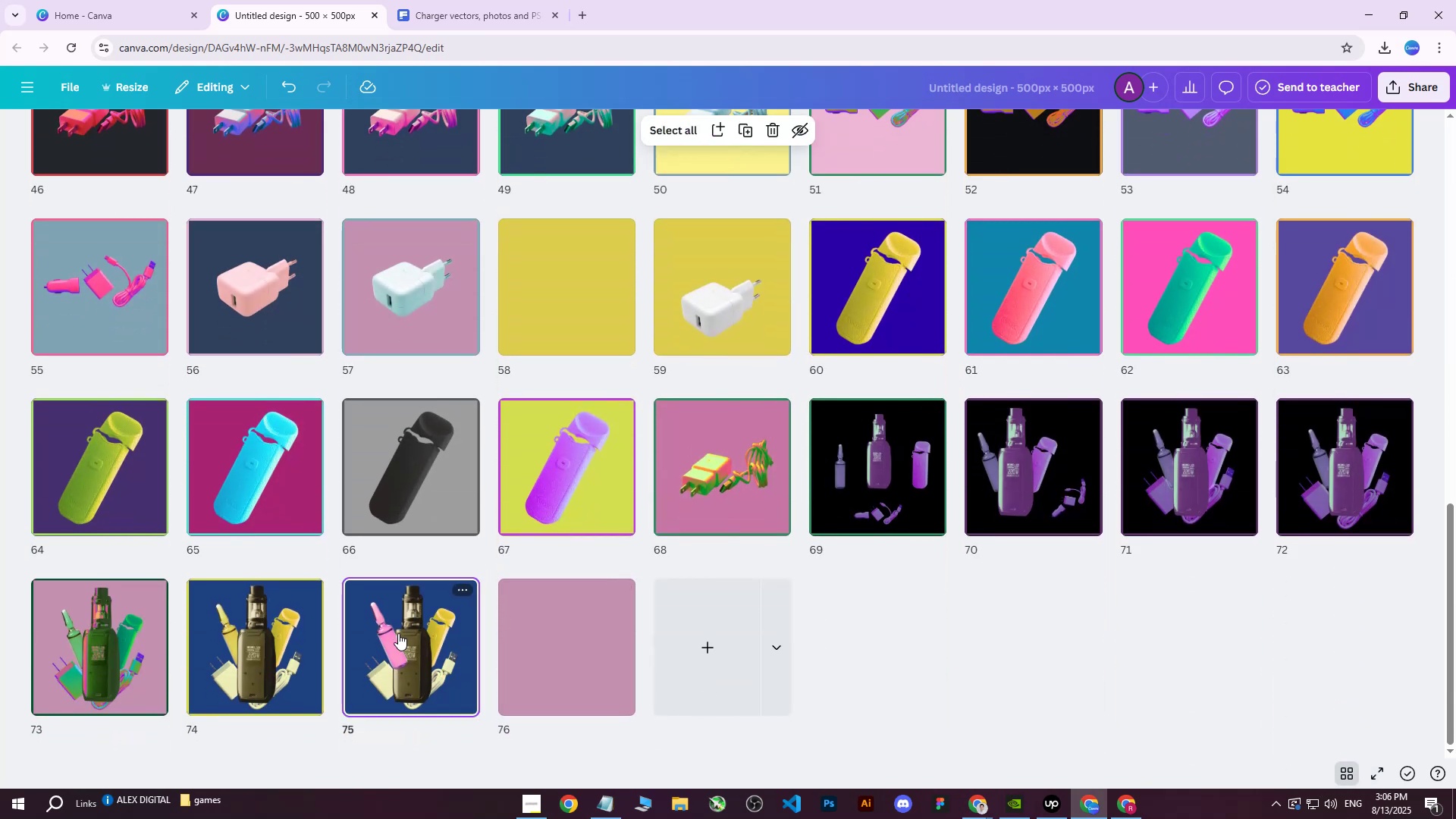 
double_click([398, 633])
 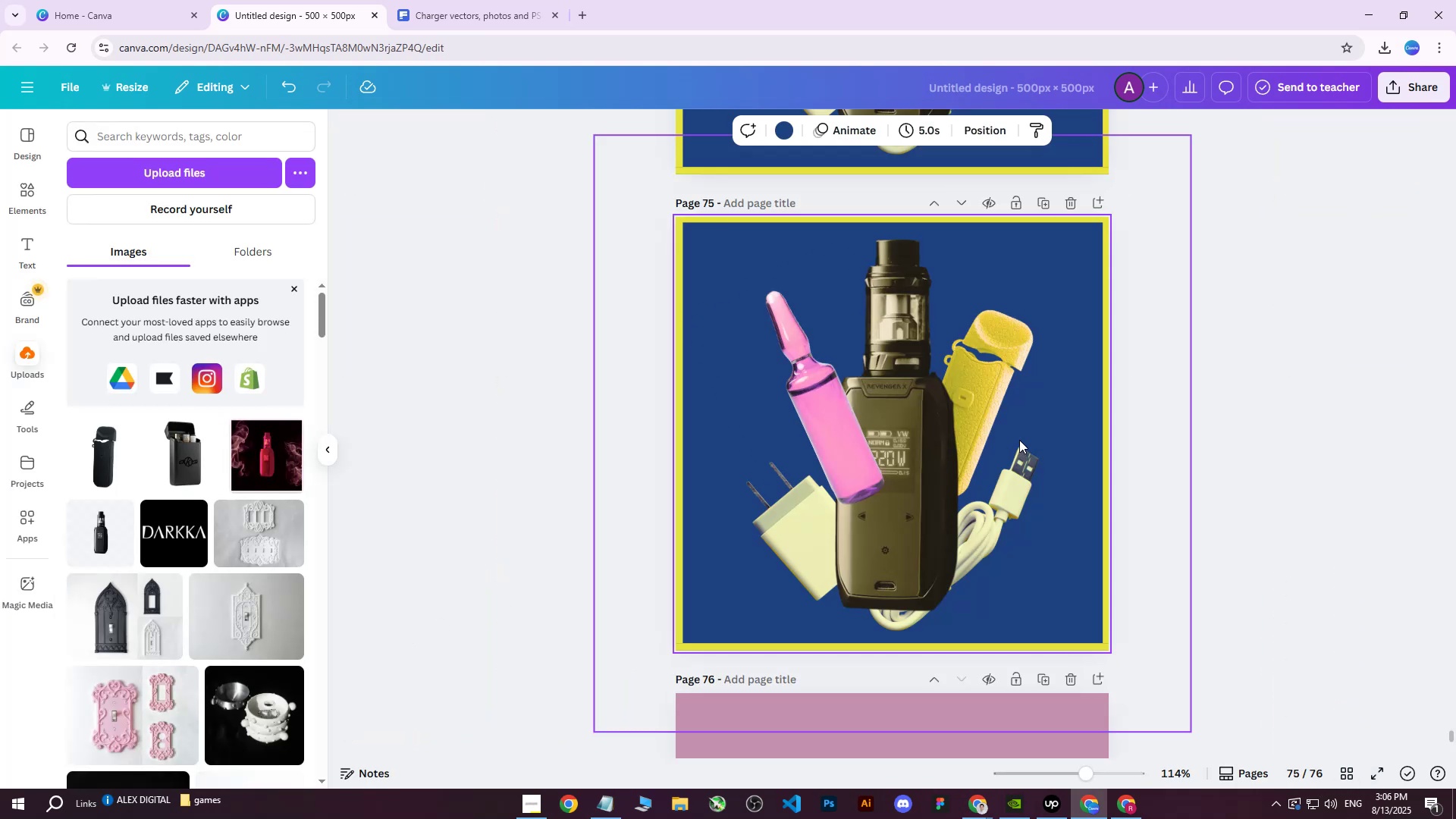 
key(Control+ControlLeft)
 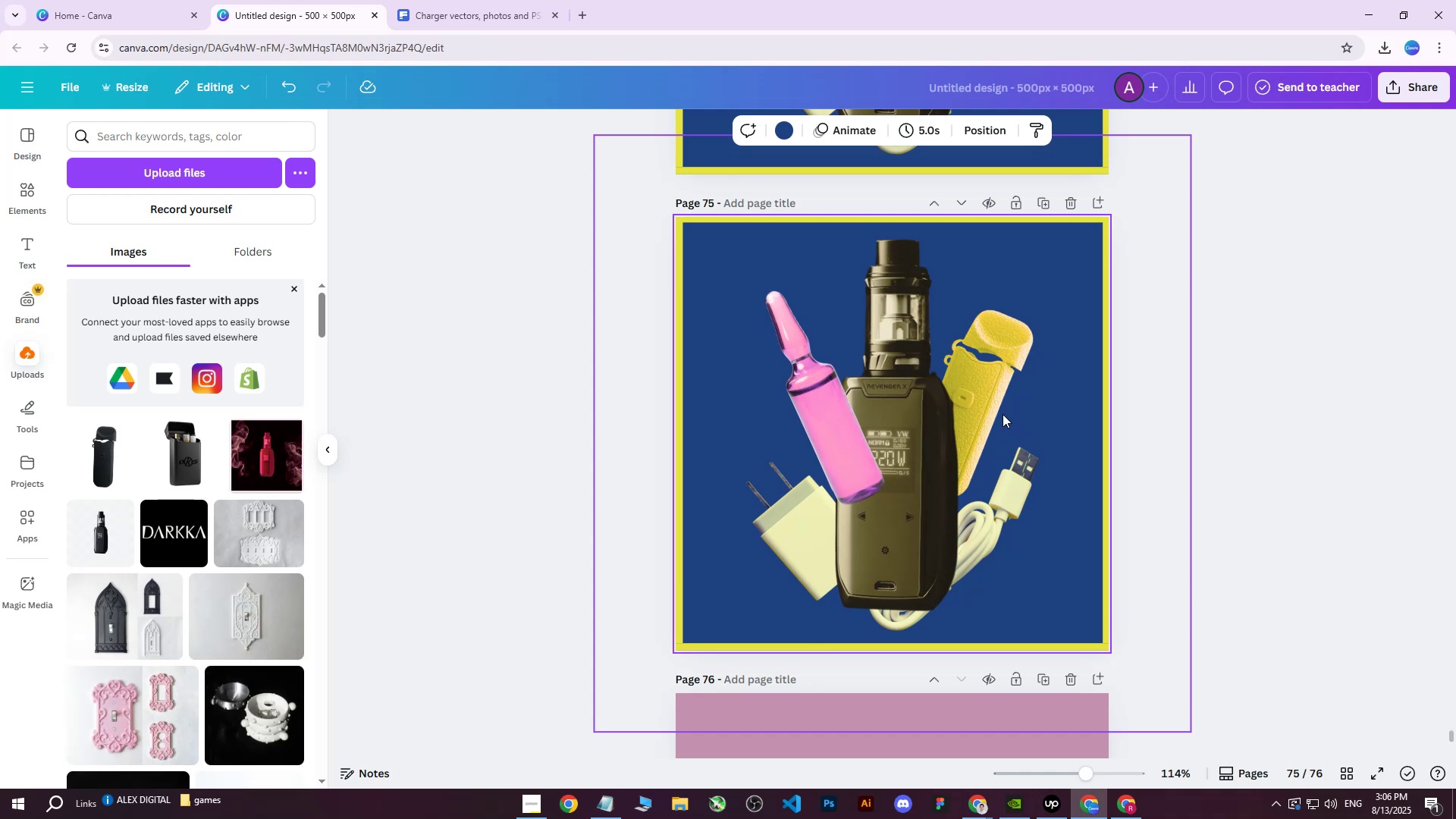 
key(Control+V)
 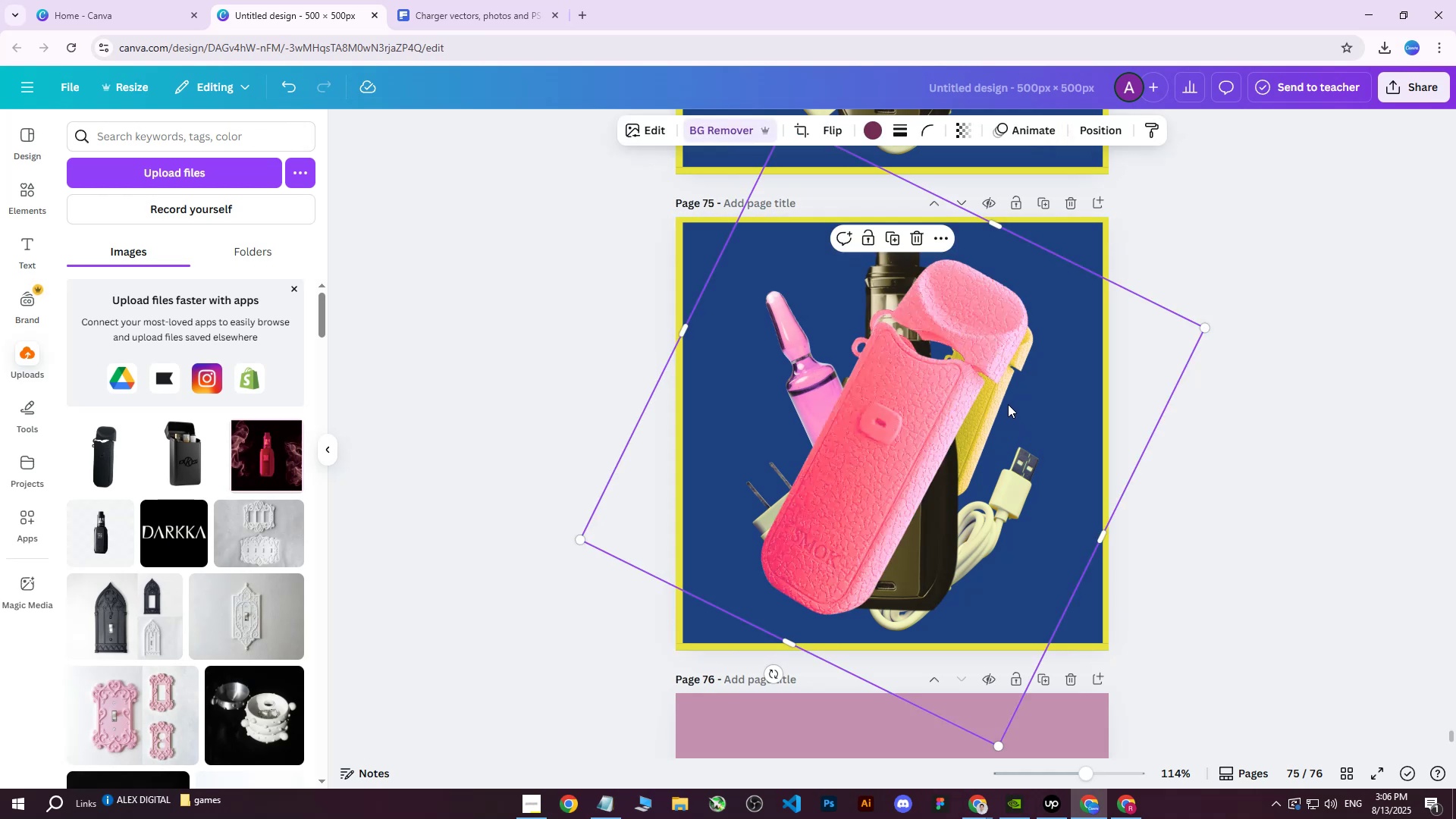 
key(Control+ControlLeft)
 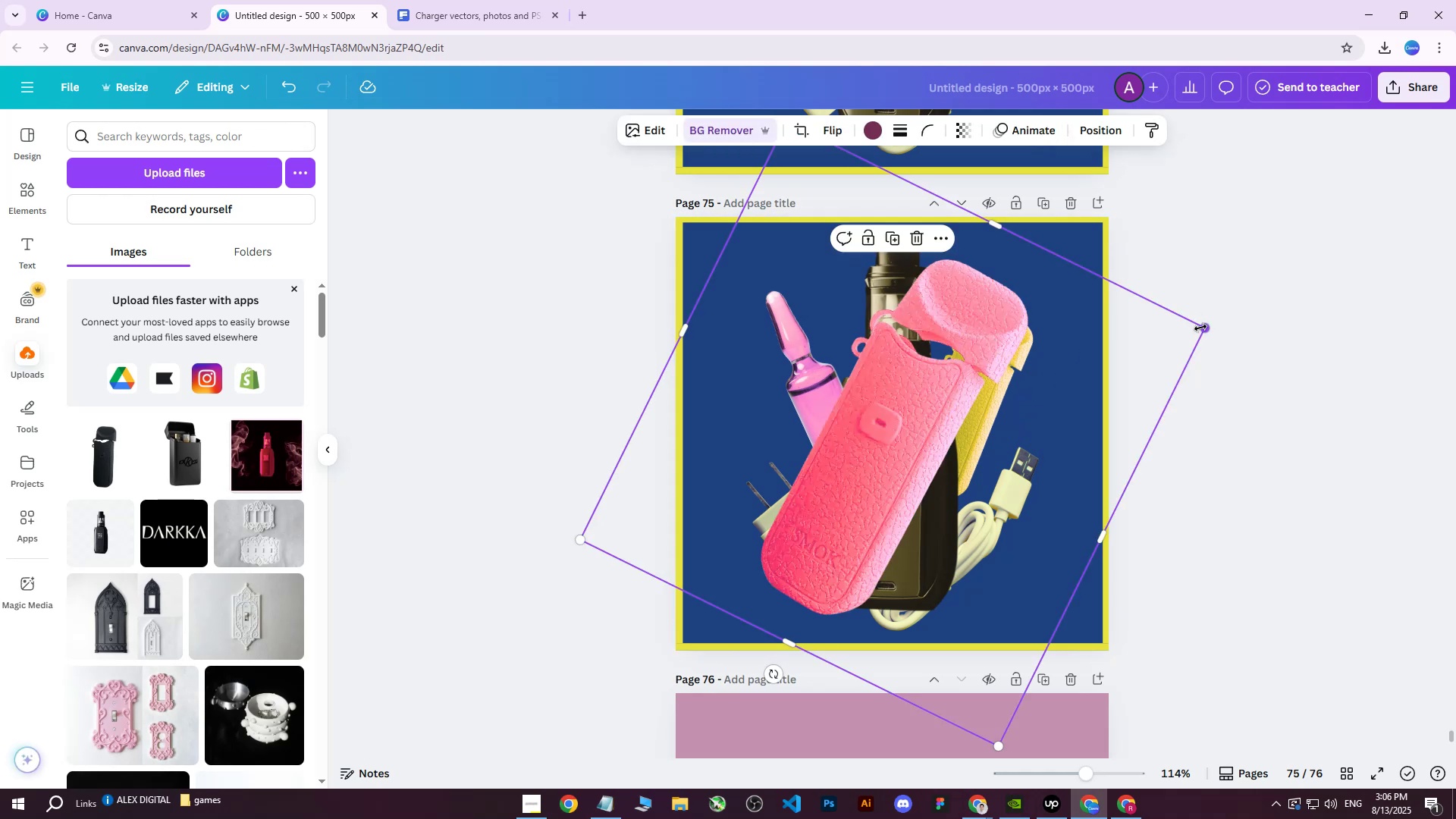 
left_click_drag(start_coordinate=[1204, 331], to_coordinate=[993, 370])
 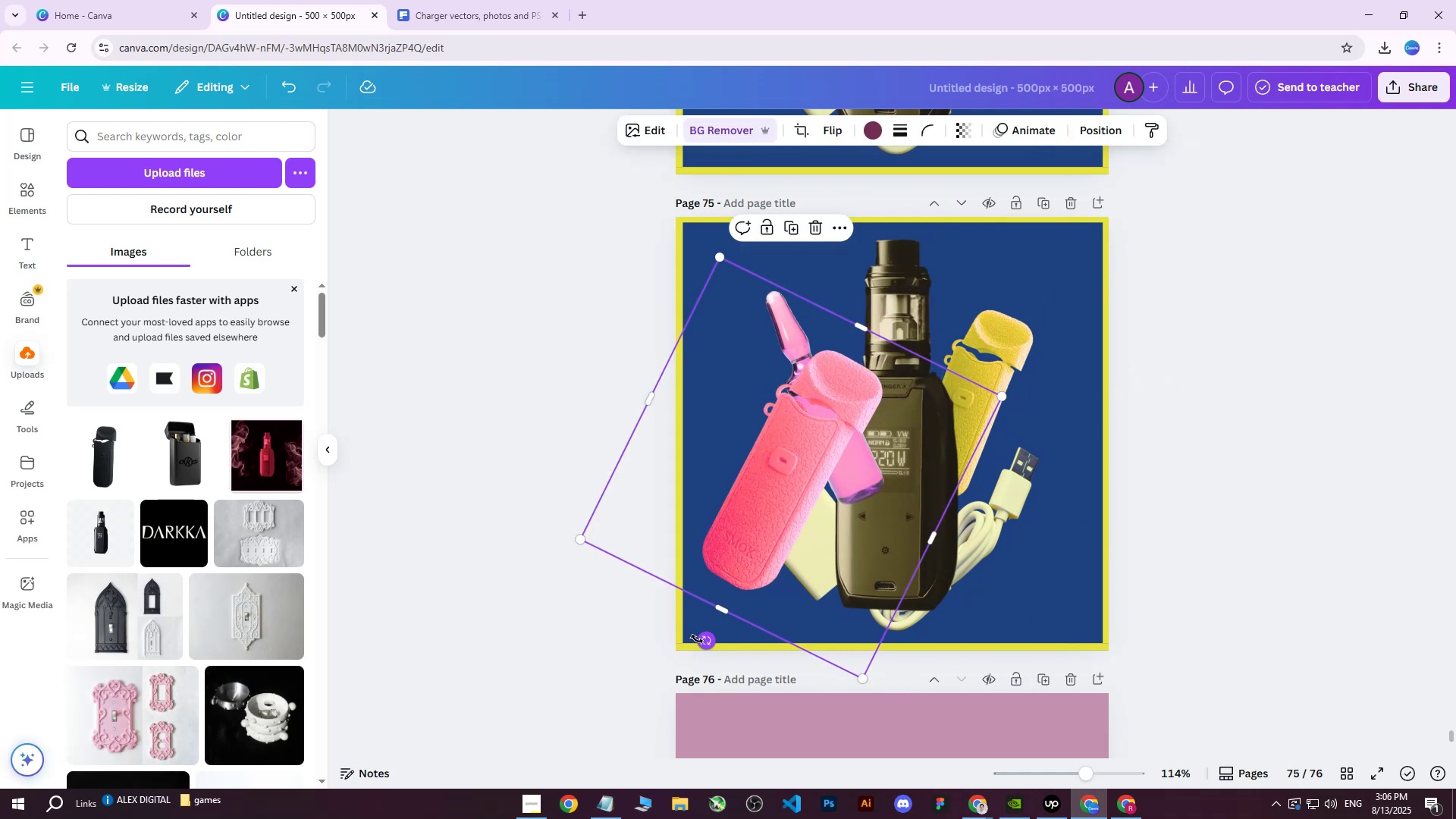 
left_click_drag(start_coordinate=[701, 640], to_coordinate=[710, 644])
 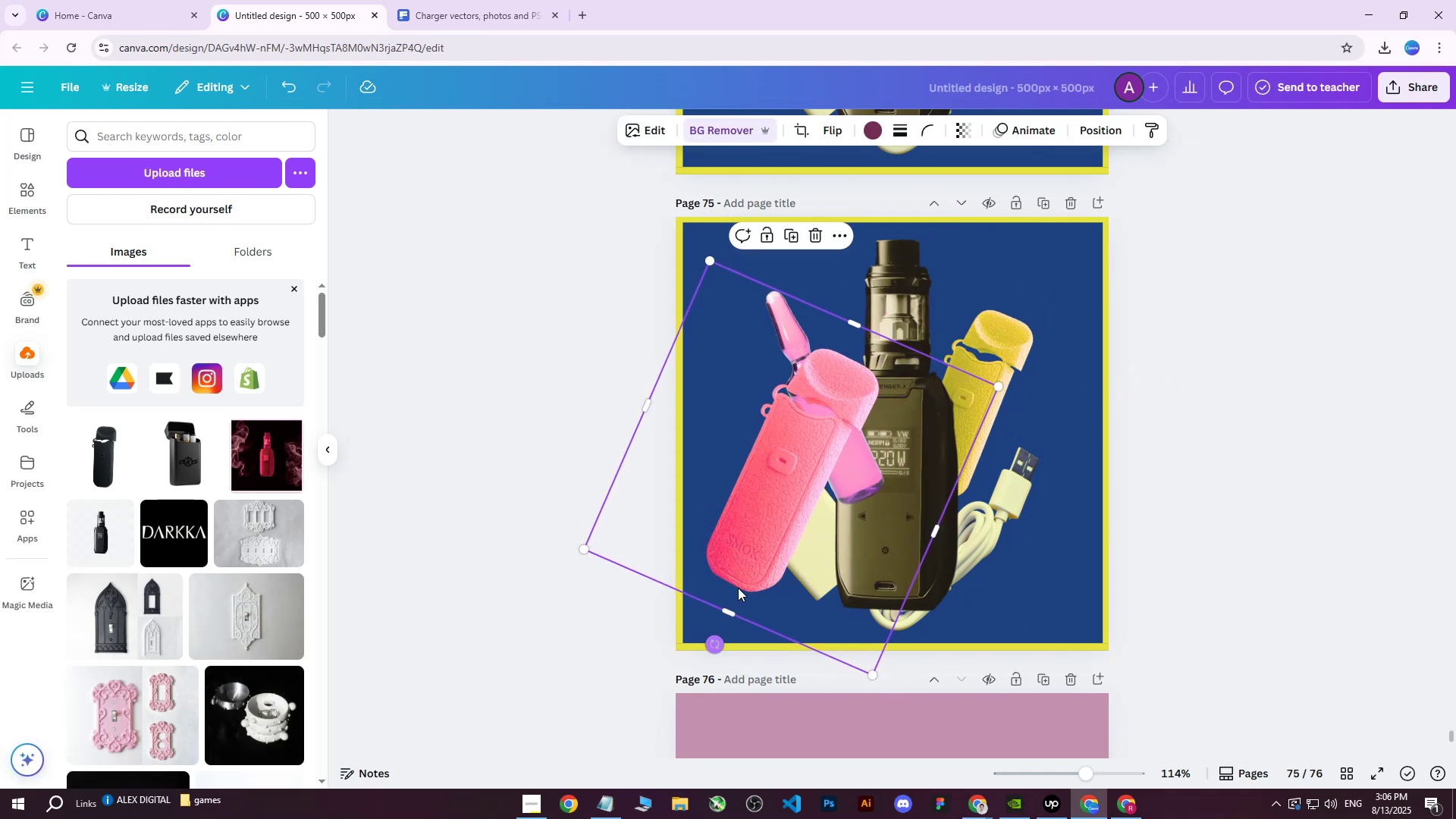 
left_click_drag(start_coordinate=[774, 506], to_coordinate=[946, 461])
 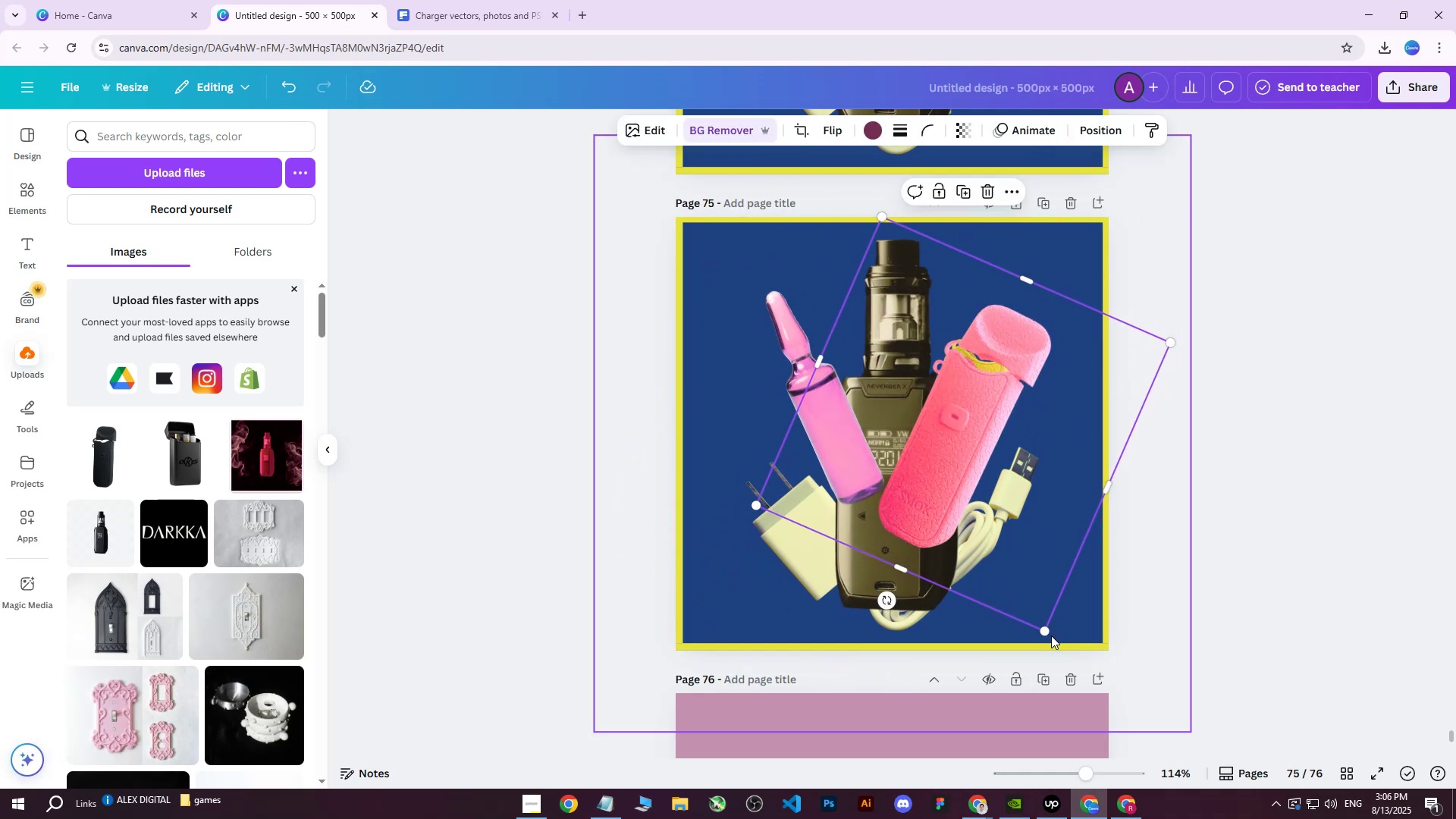 
left_click_drag(start_coordinate=[1046, 632], to_coordinate=[1090, 568])
 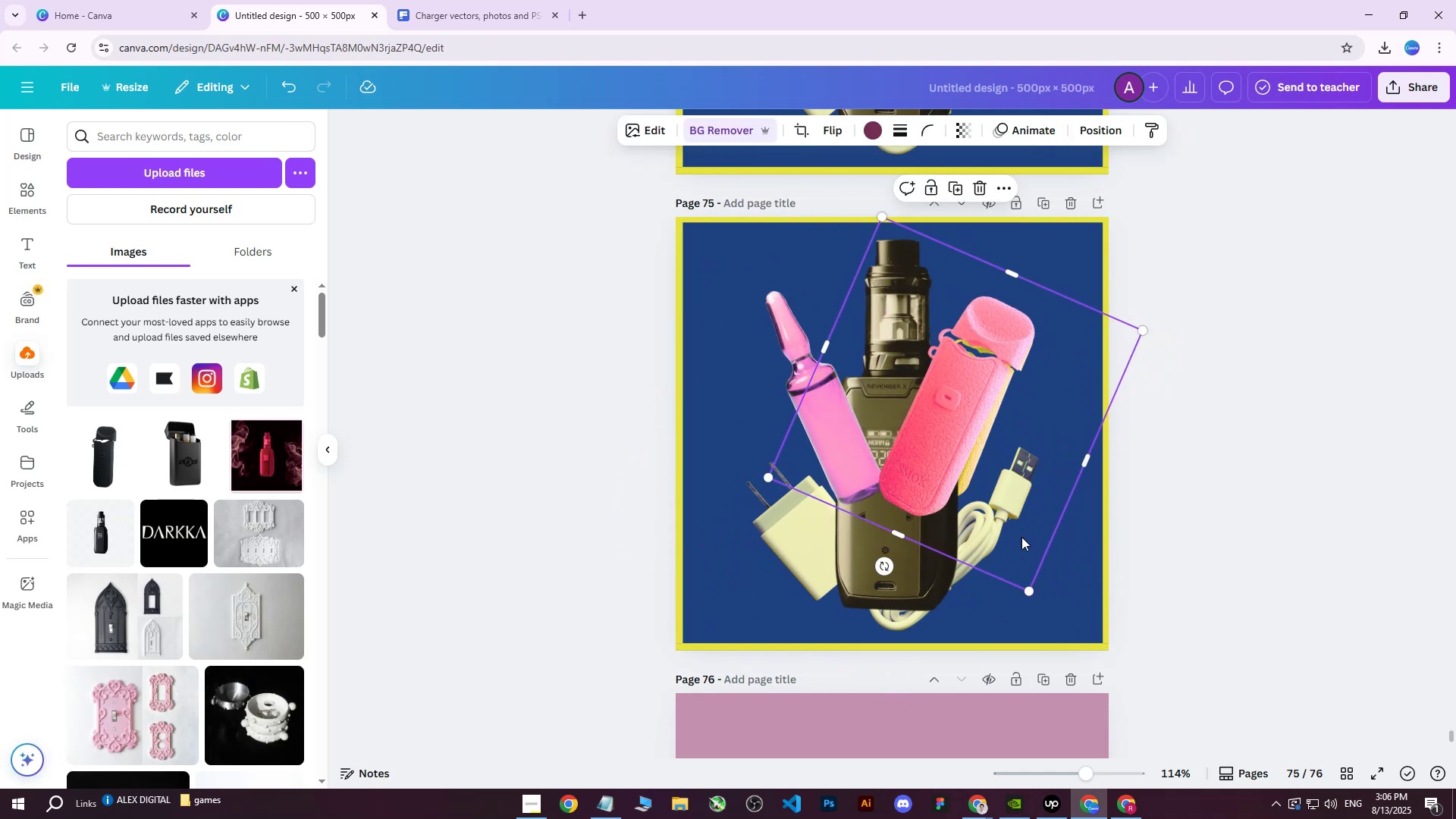 
left_click_drag(start_coordinate=[968, 504], to_coordinate=[977, 513])
 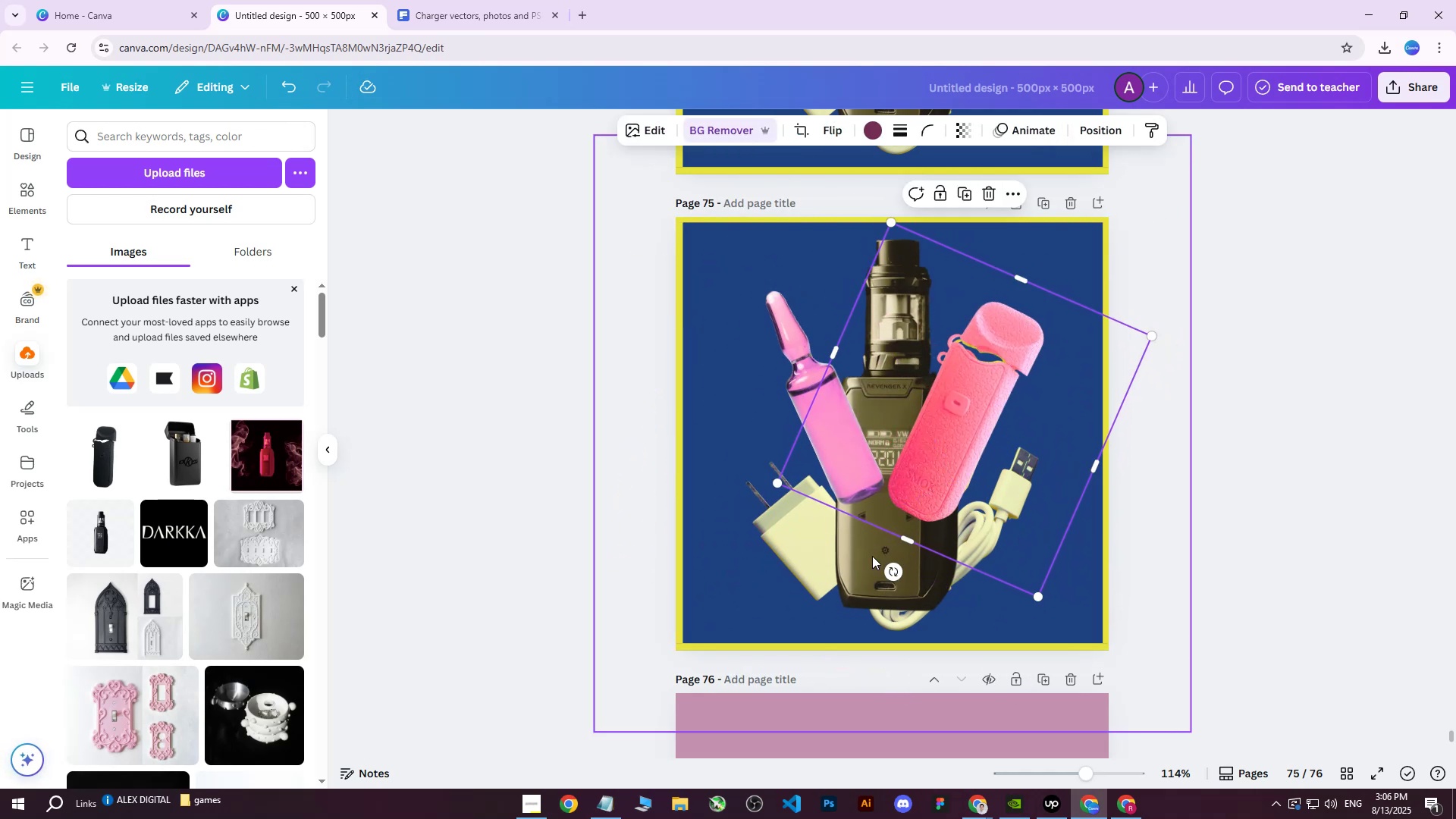 
mouse_move([905, 549])
 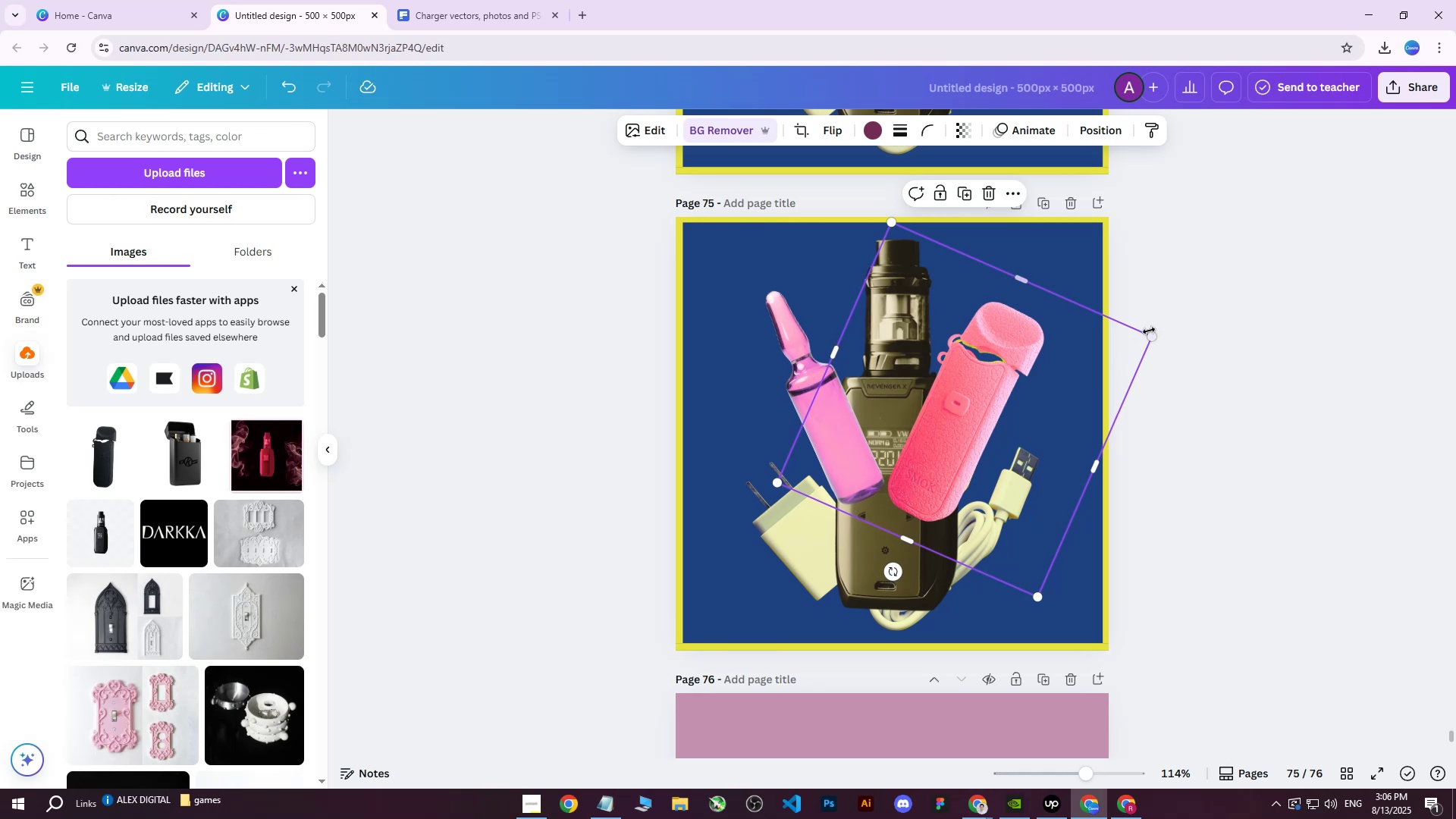 
left_click_drag(start_coordinate=[1151, 331], to_coordinate=[1130, 342])
 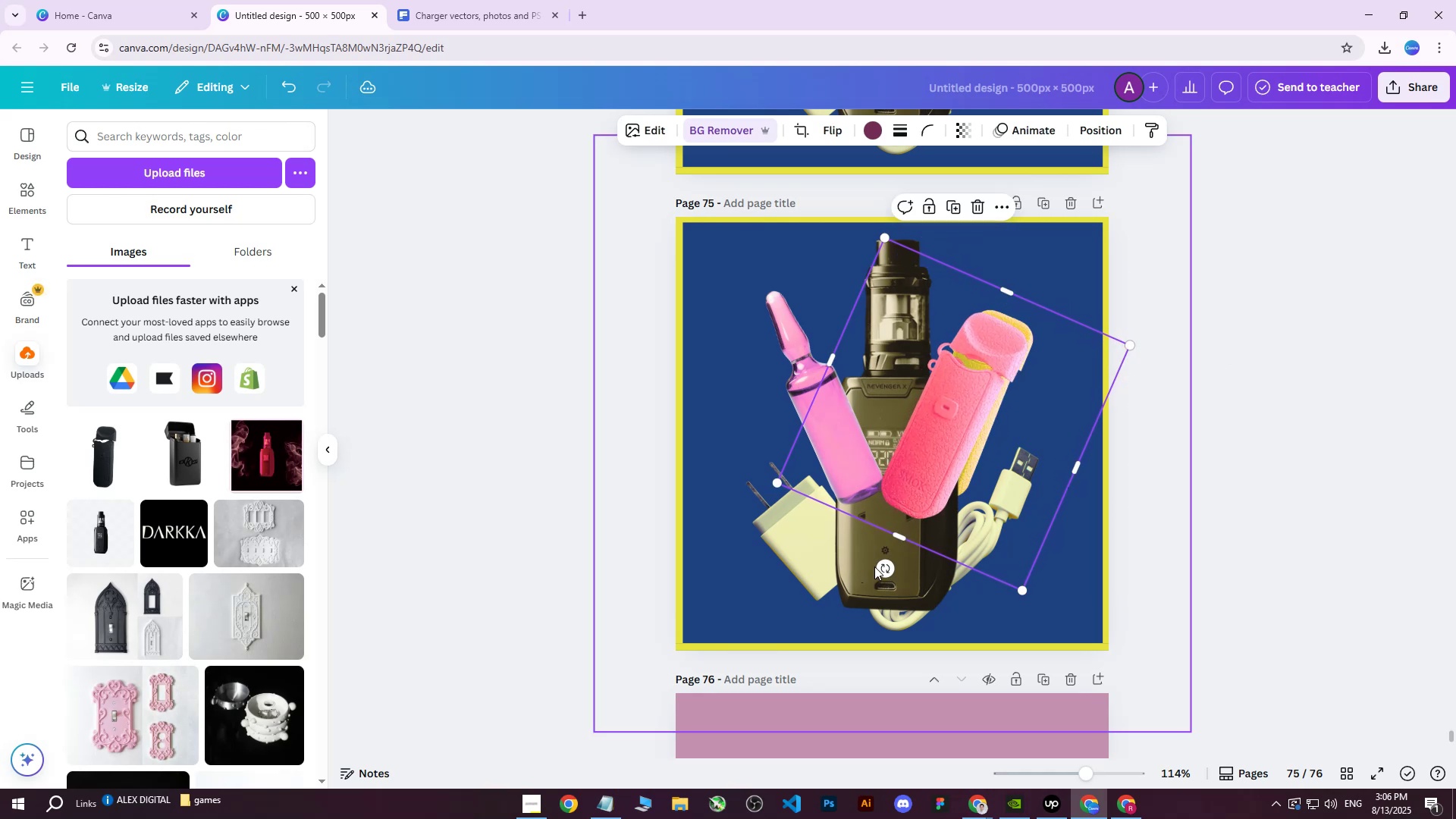 
left_click_drag(start_coordinate=[883, 565], to_coordinate=[888, 566])
 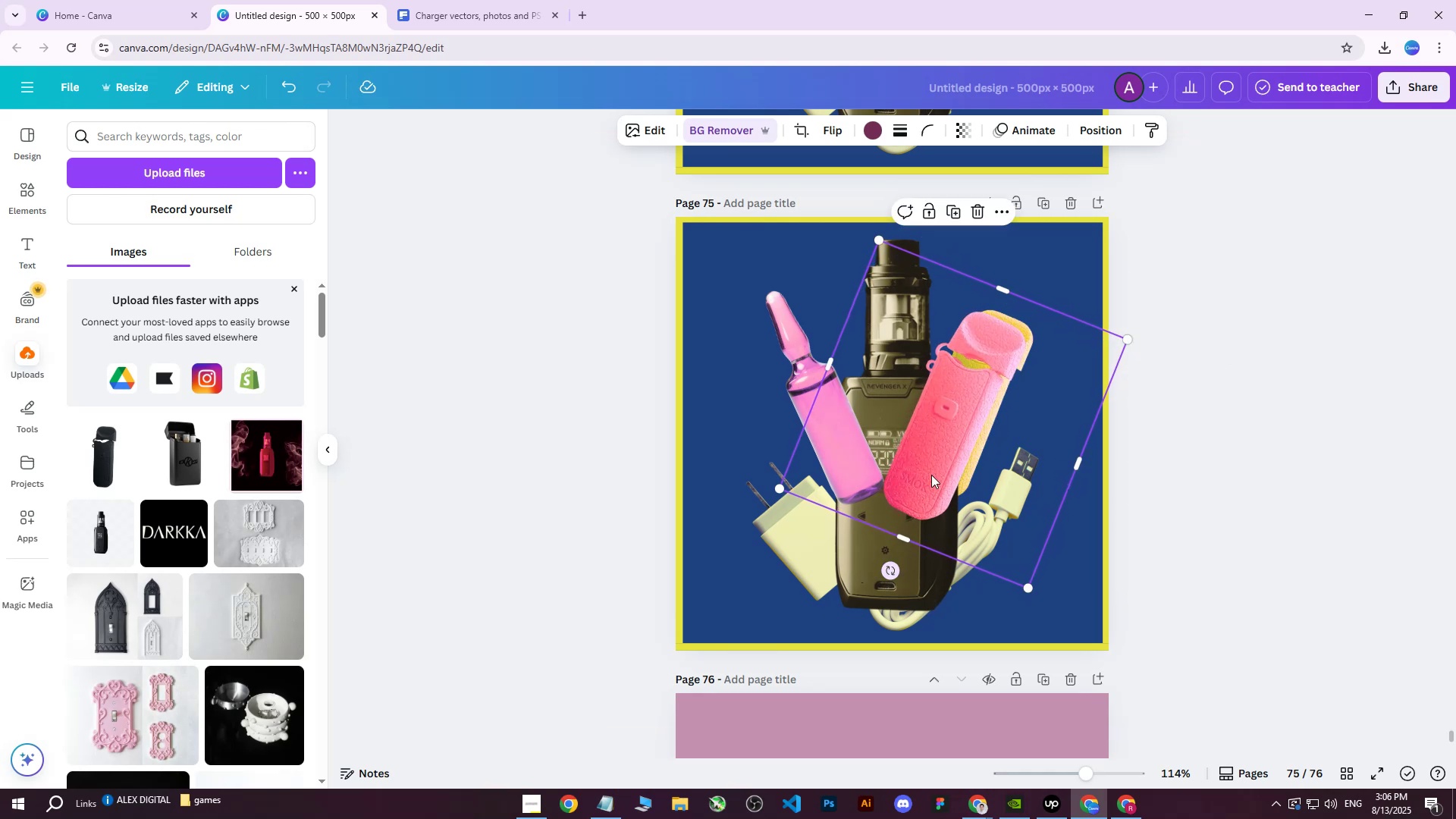 
left_click_drag(start_coordinate=[937, 463], to_coordinate=[949, 457])
 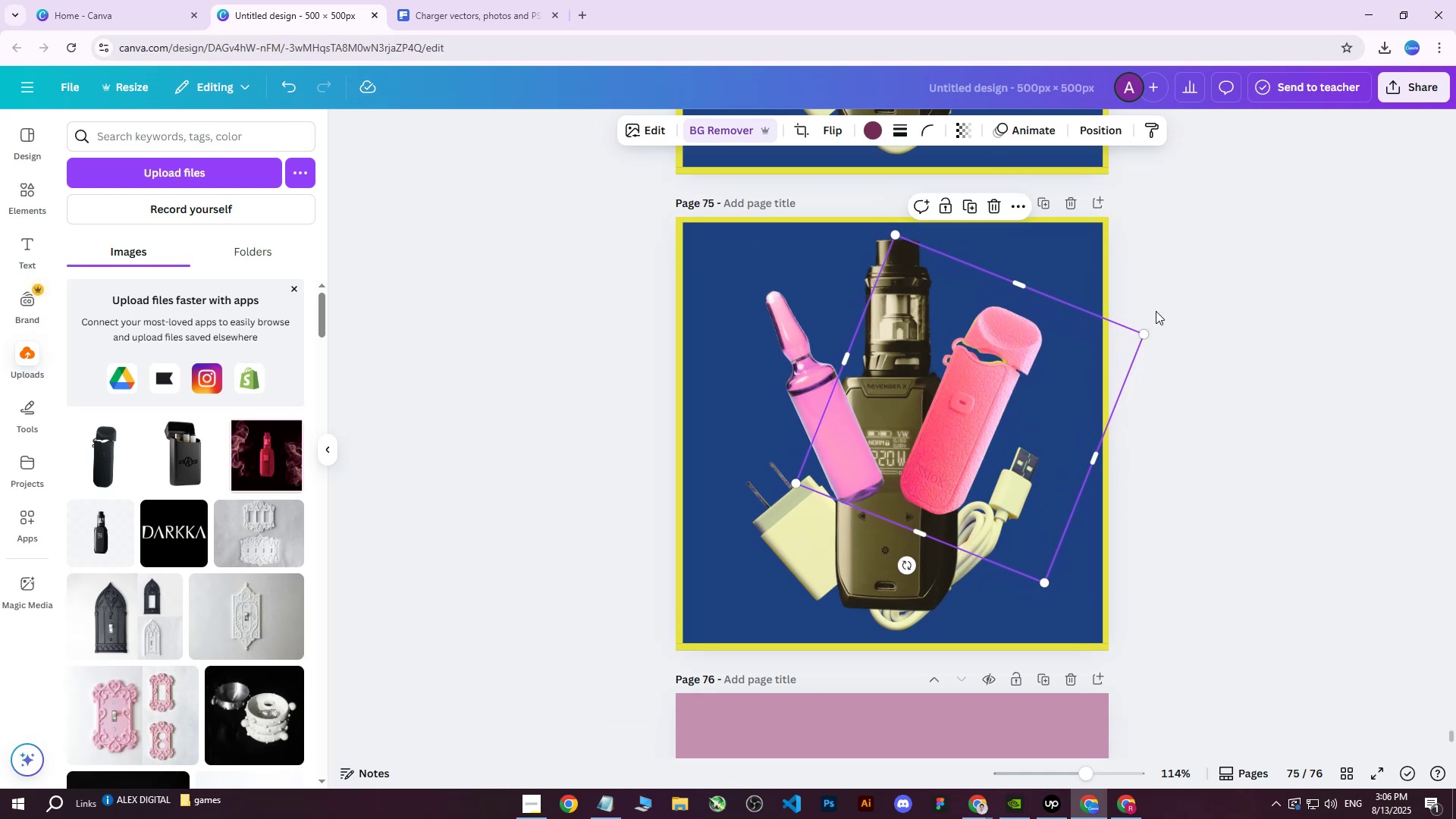 
left_click([1223, 352])
 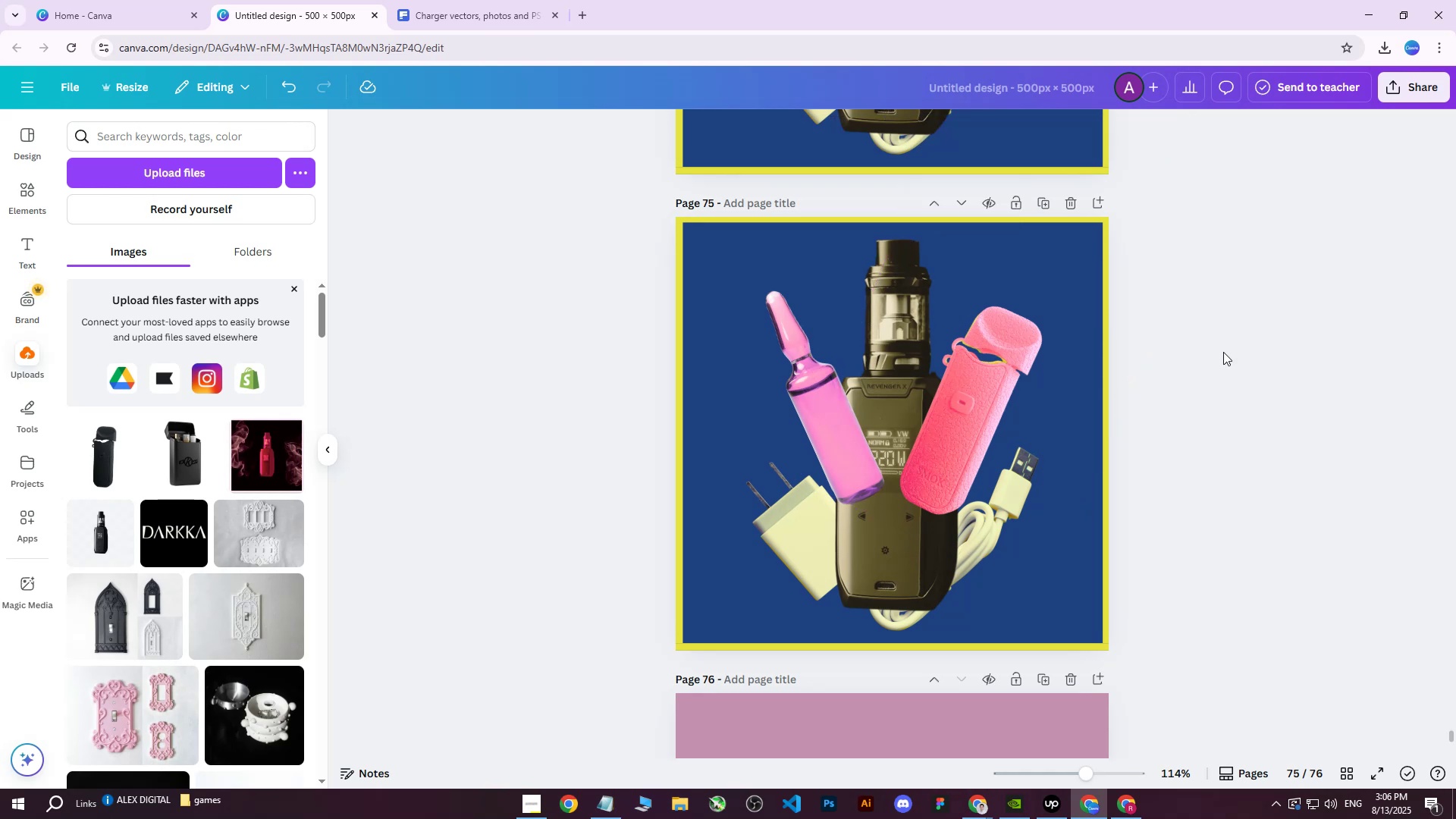 
wait(12.76)
 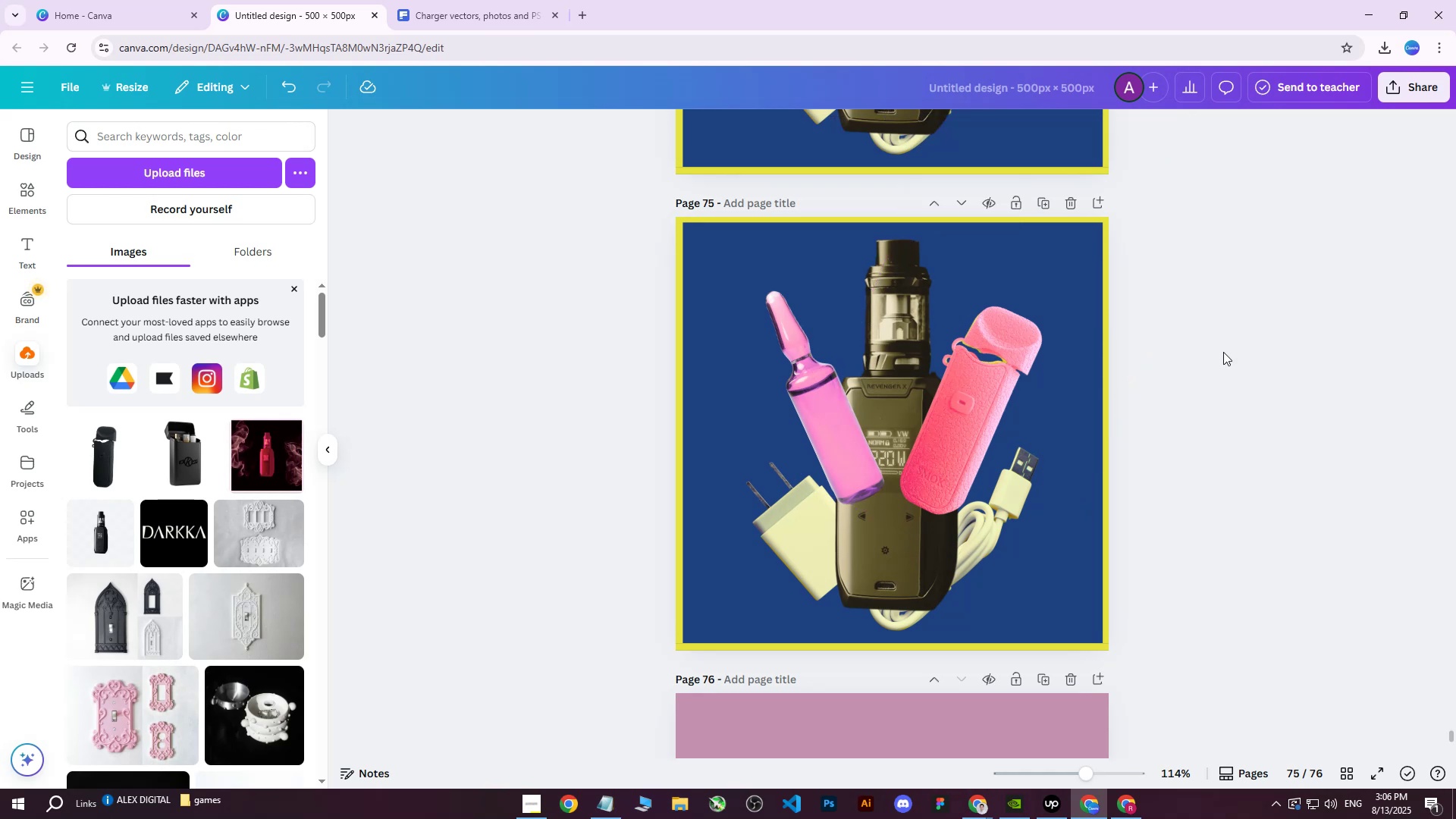 
left_click([1345, 779])
 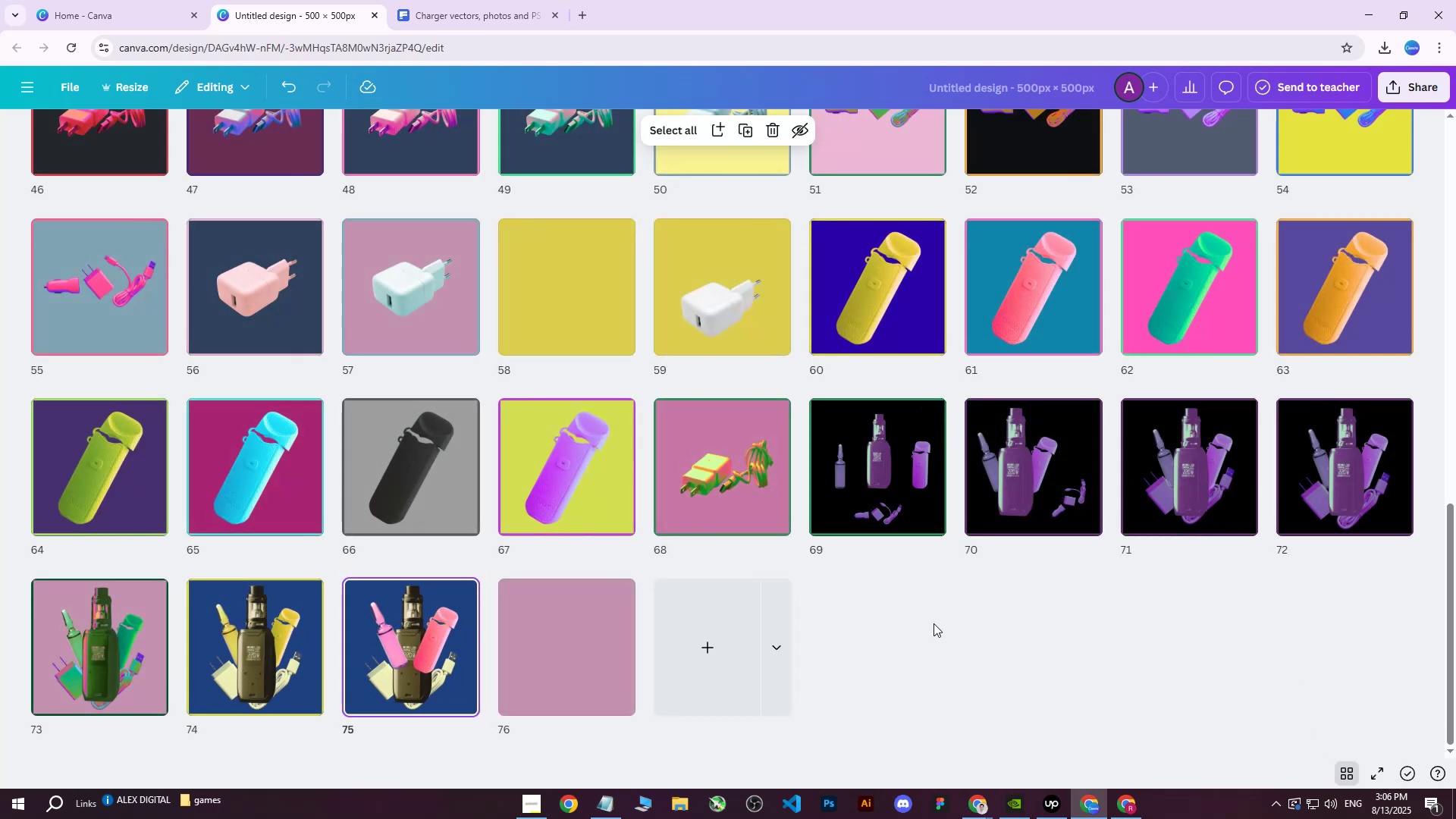 
scroll: coordinate [927, 632], scroll_direction: up, amount: 5.0
 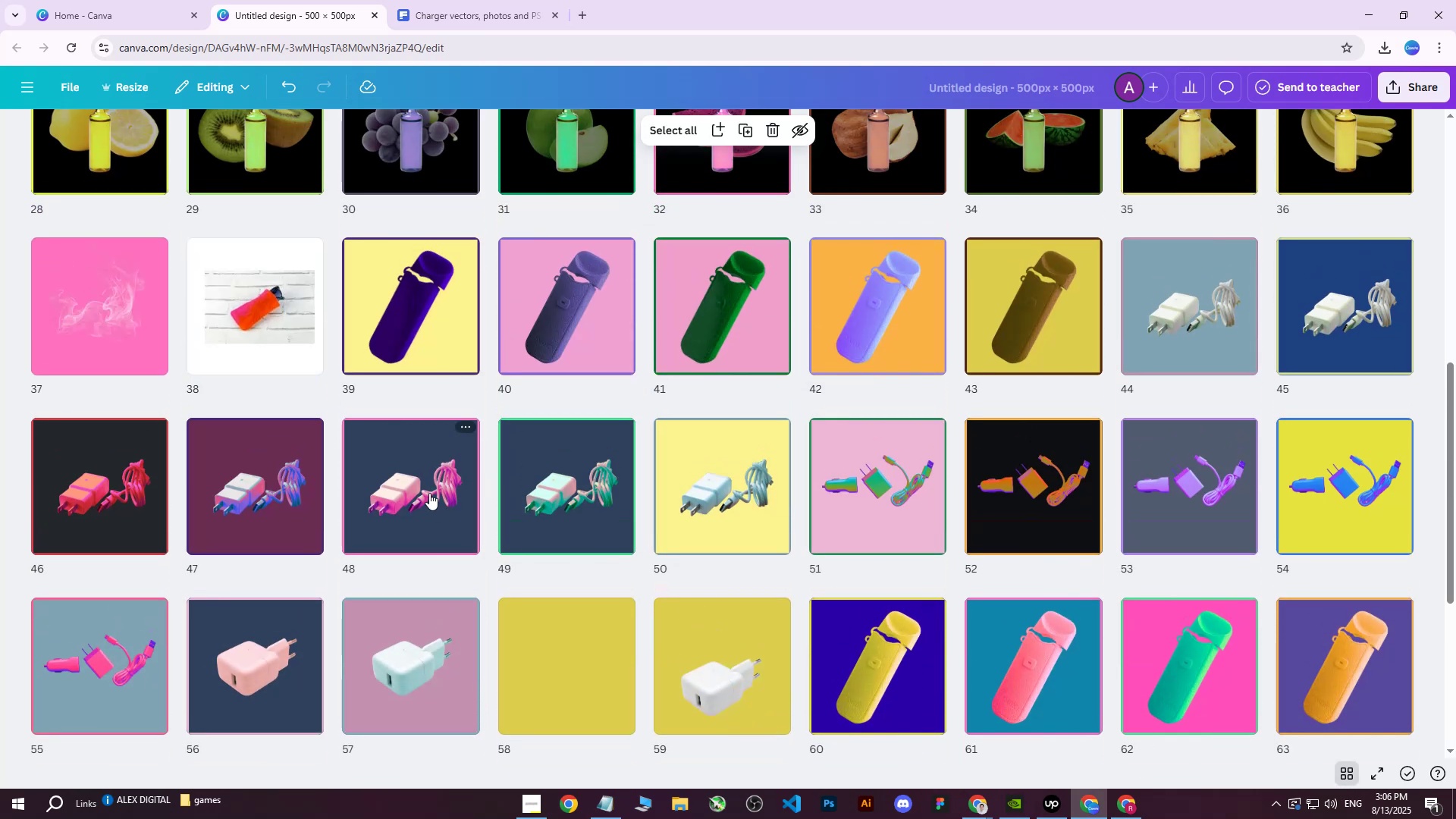 
scroll: coordinate [432, 494], scroll_direction: down, amount: 1.0
 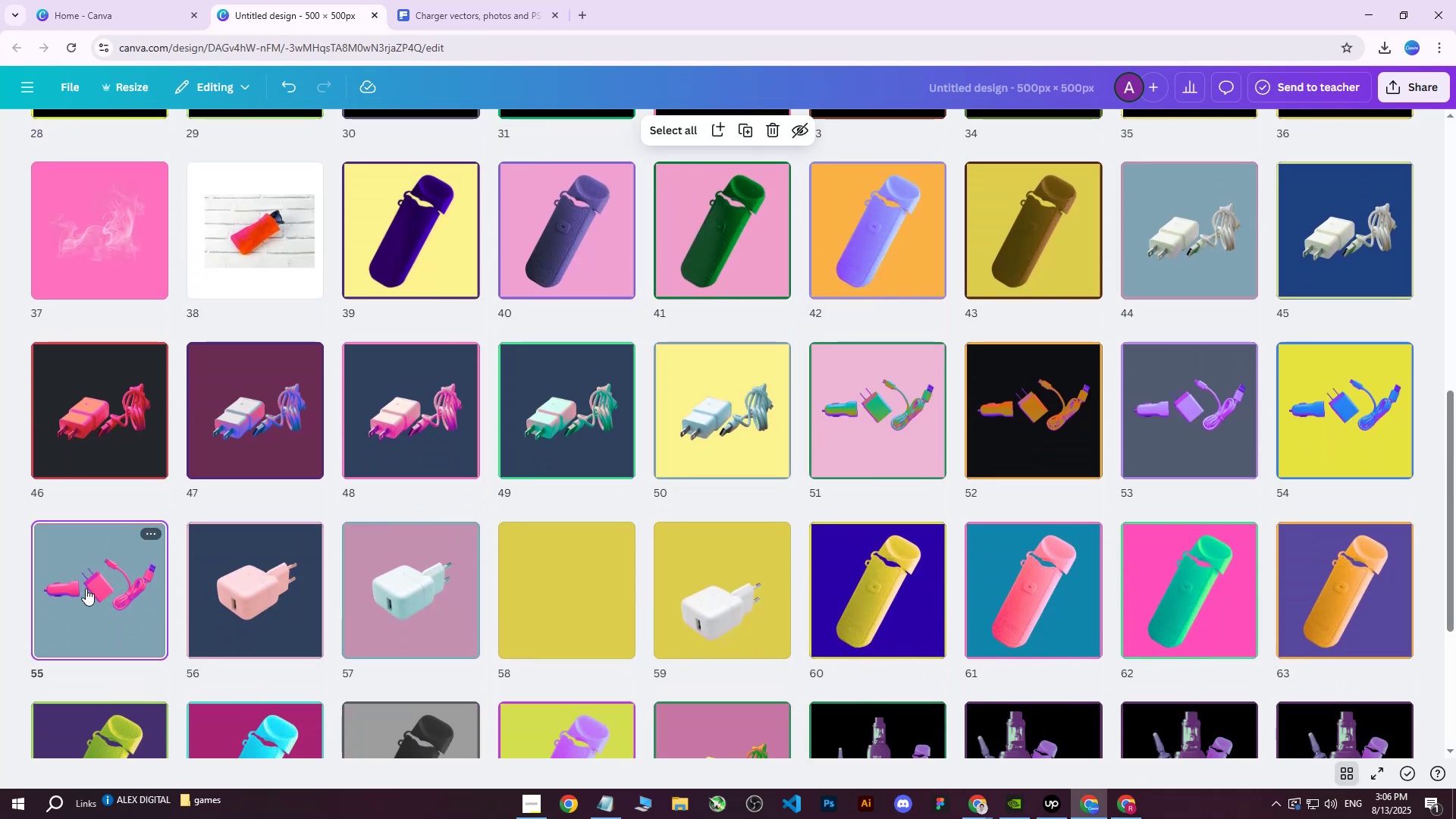 
double_click([86, 588])
 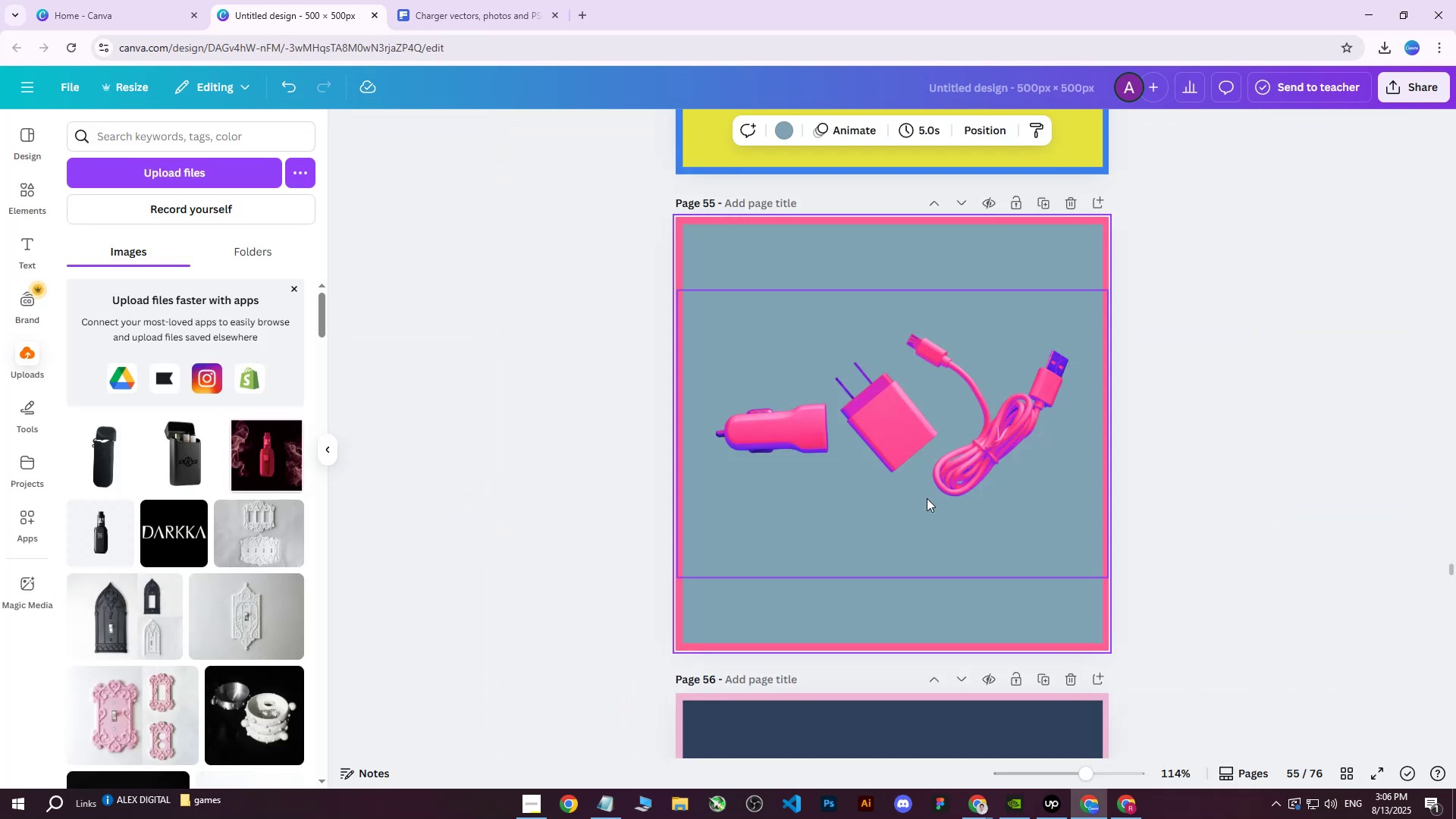 
right_click([913, 431])
 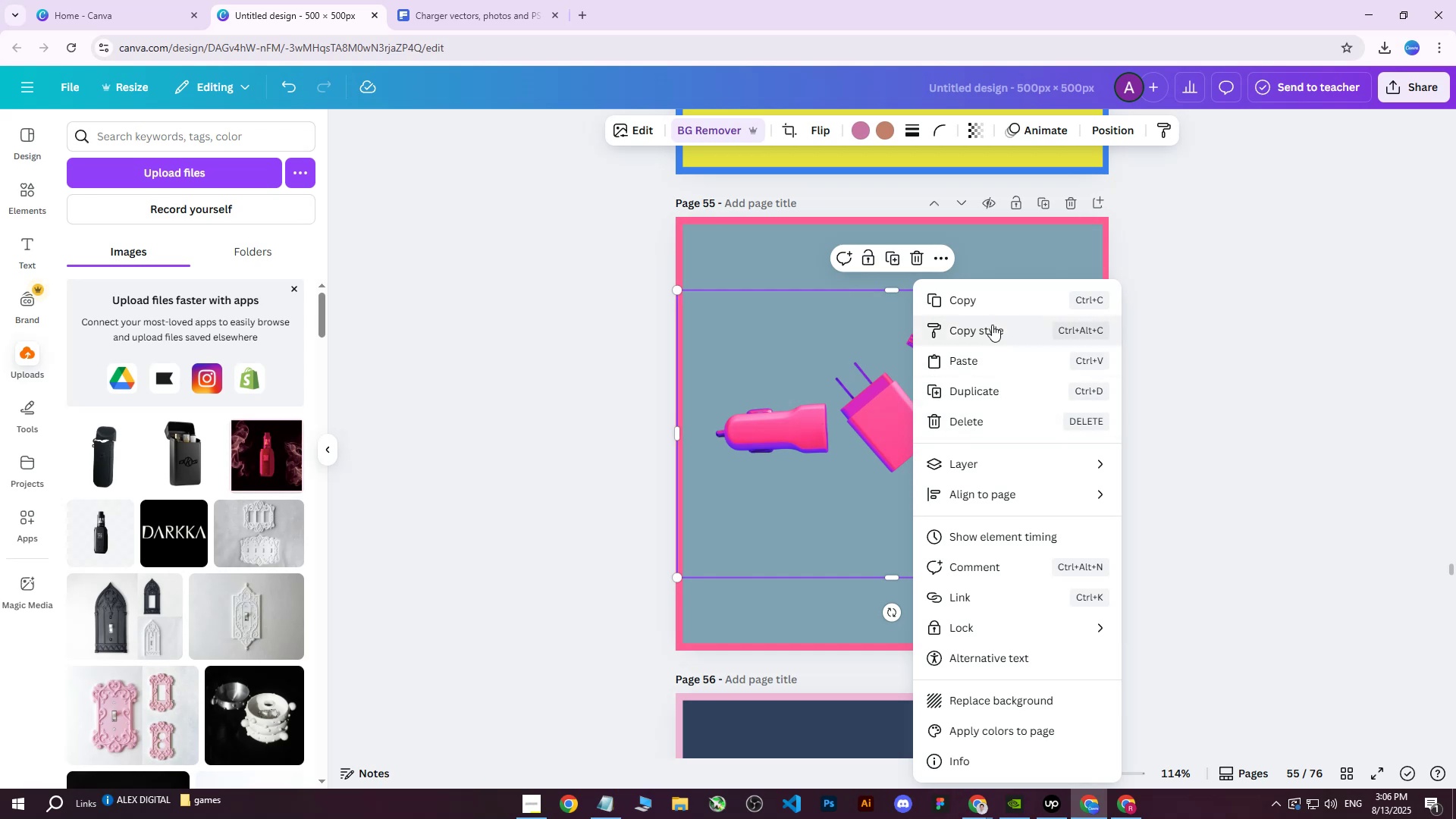 
left_click([985, 307])
 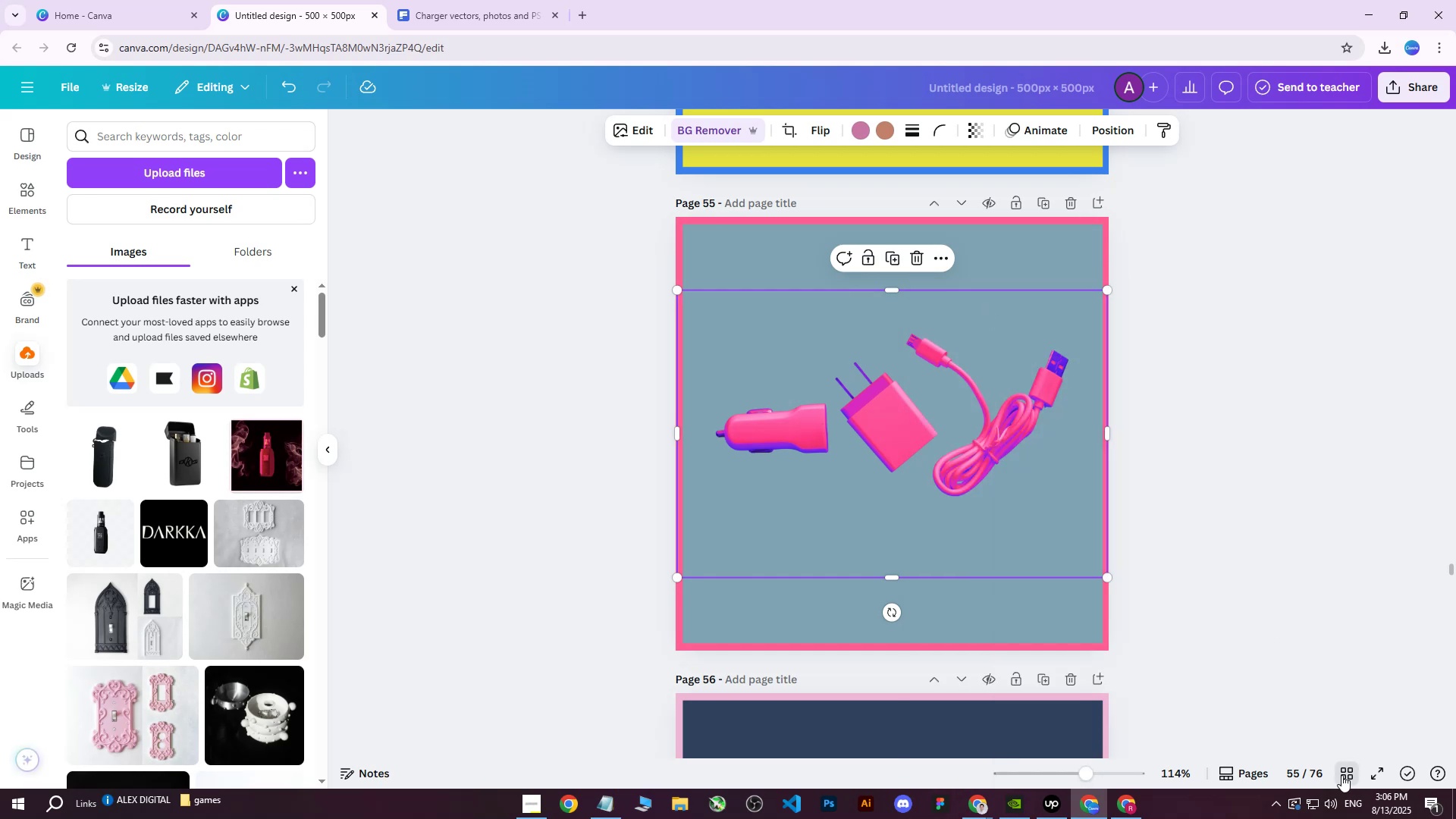 
scroll: coordinate [634, 566], scroll_direction: down, amount: 15.0
 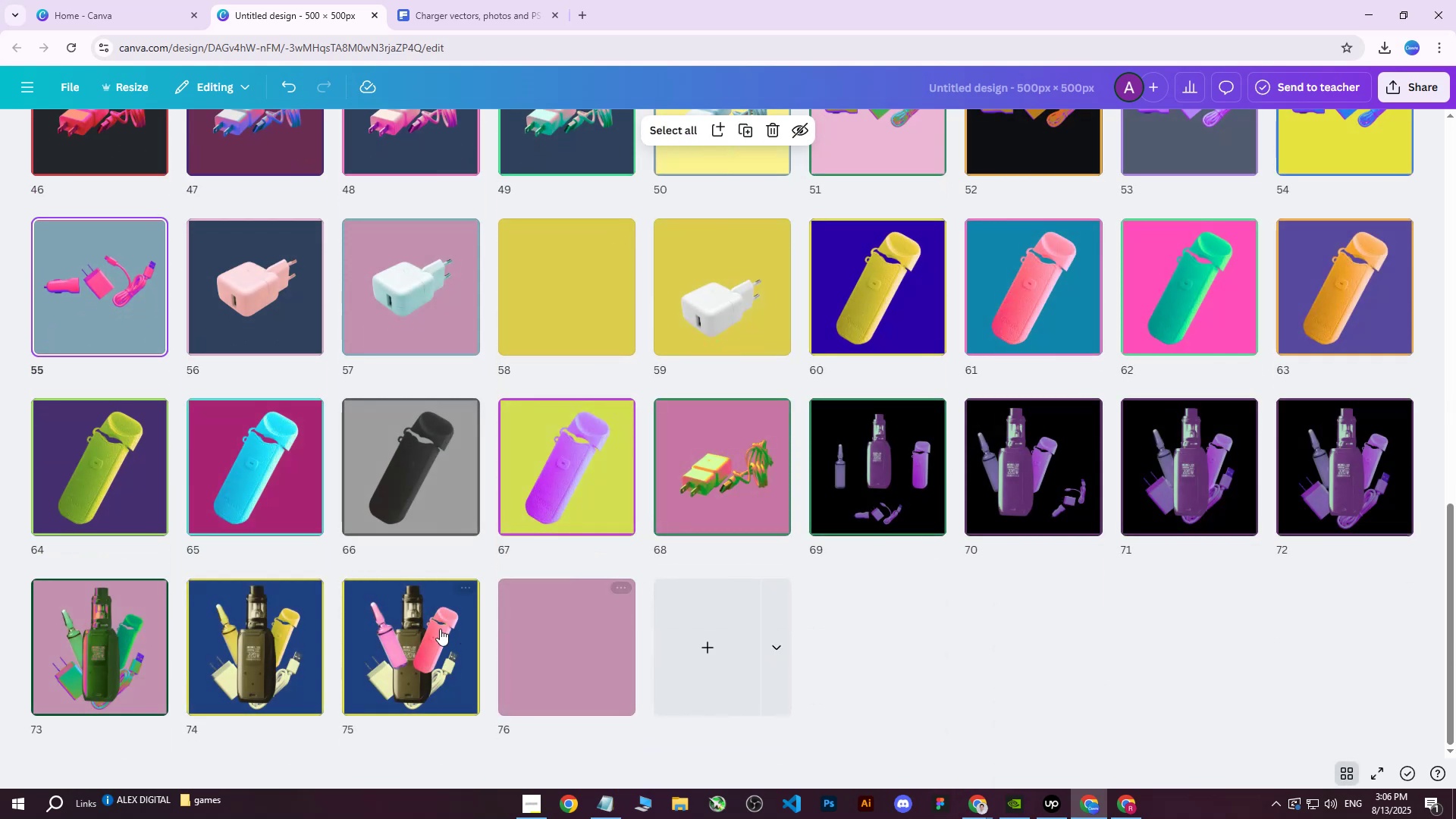 
left_click([404, 633])
 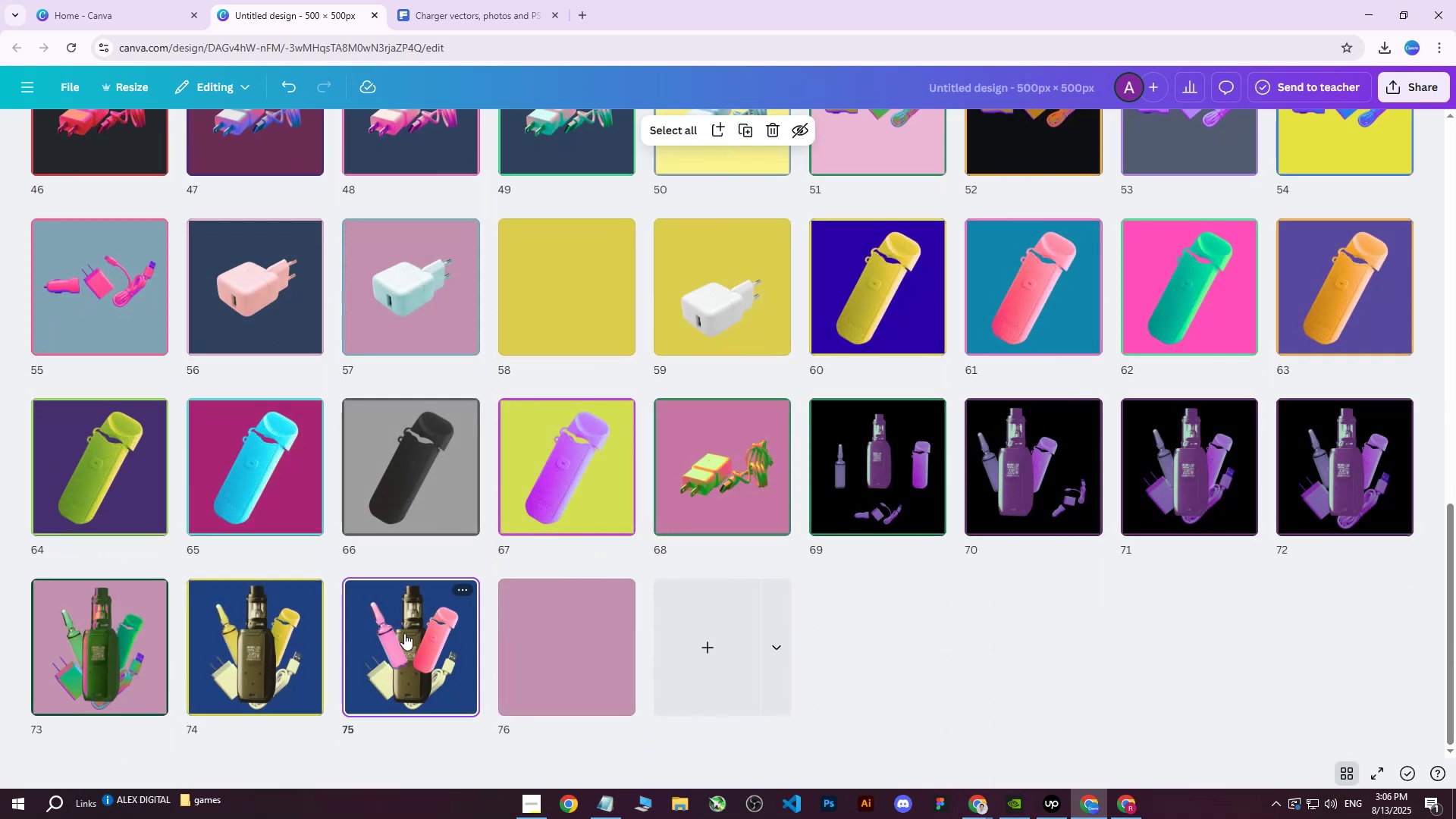 
double_click([404, 633])
 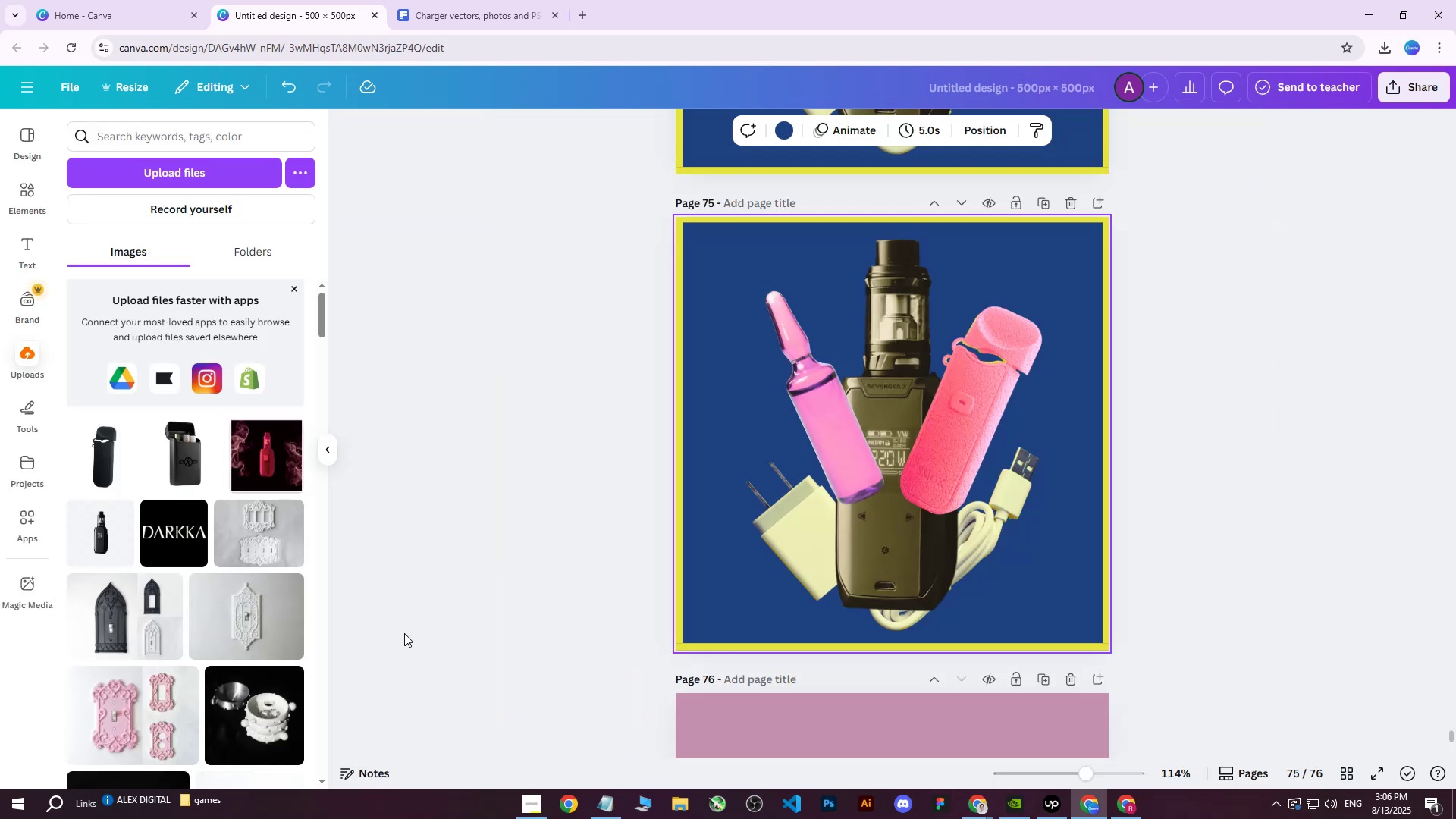 
key(Control+ControlLeft)
 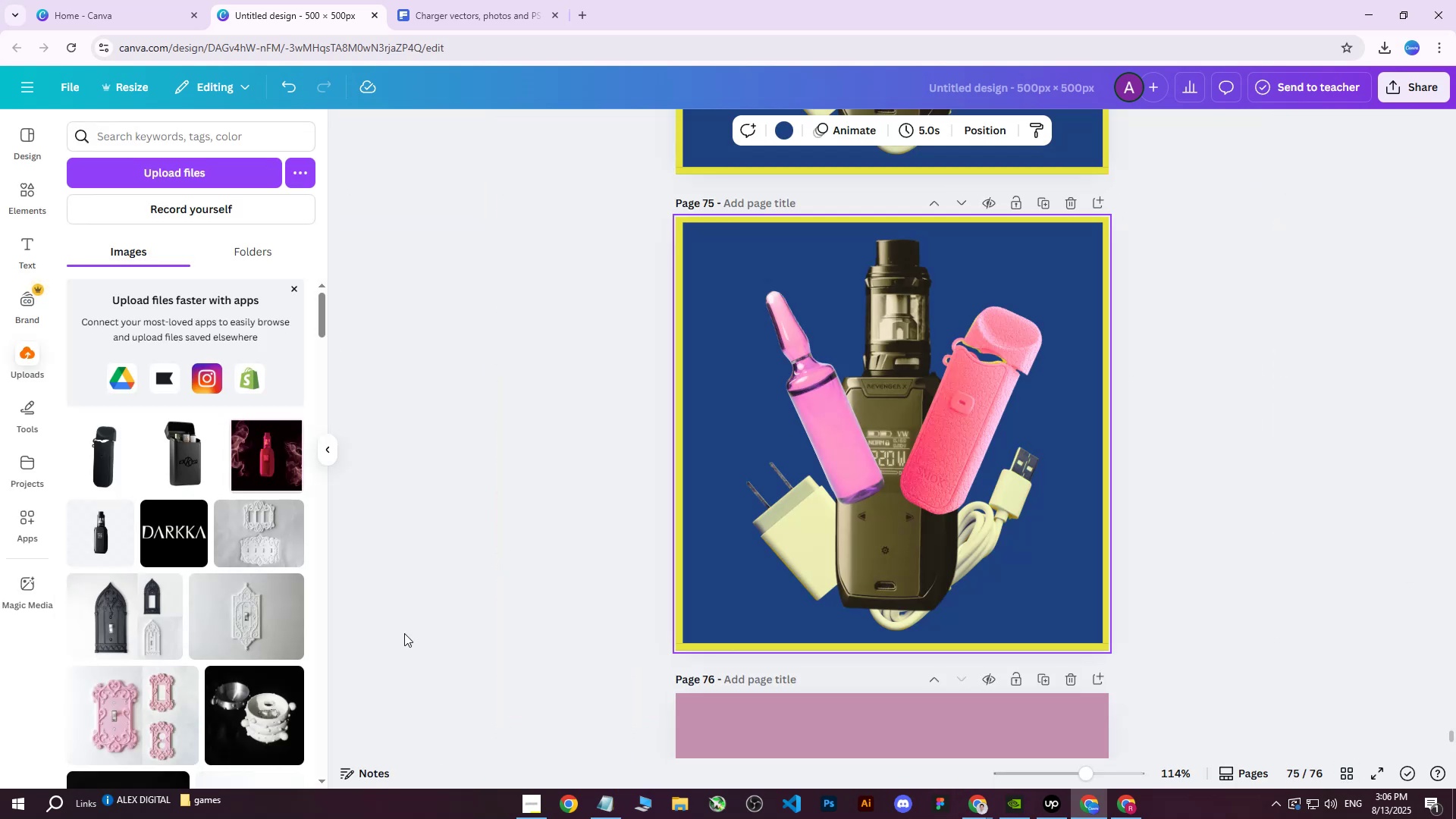 
key(Control+V)
 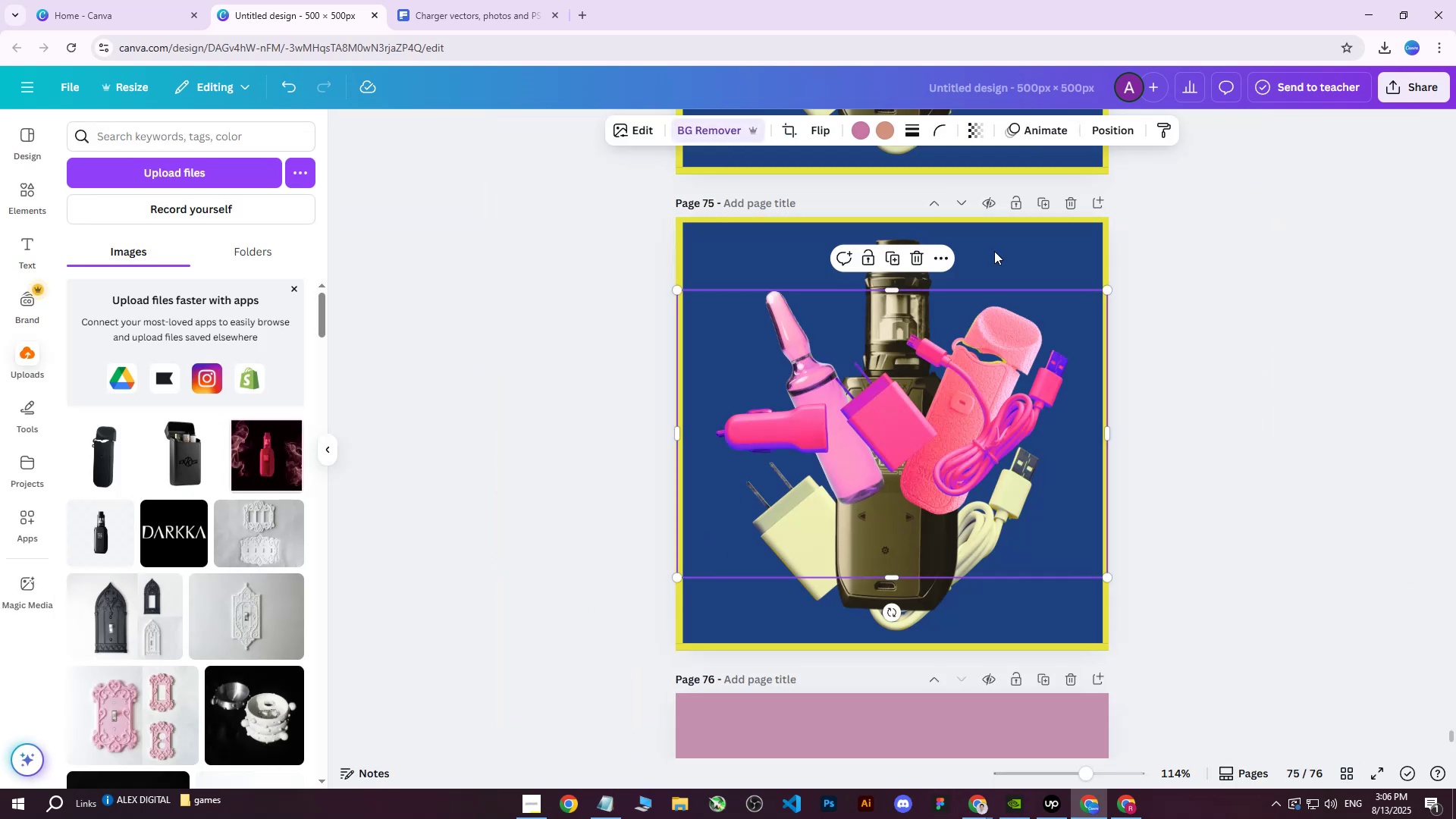 
left_click([1090, 125])
 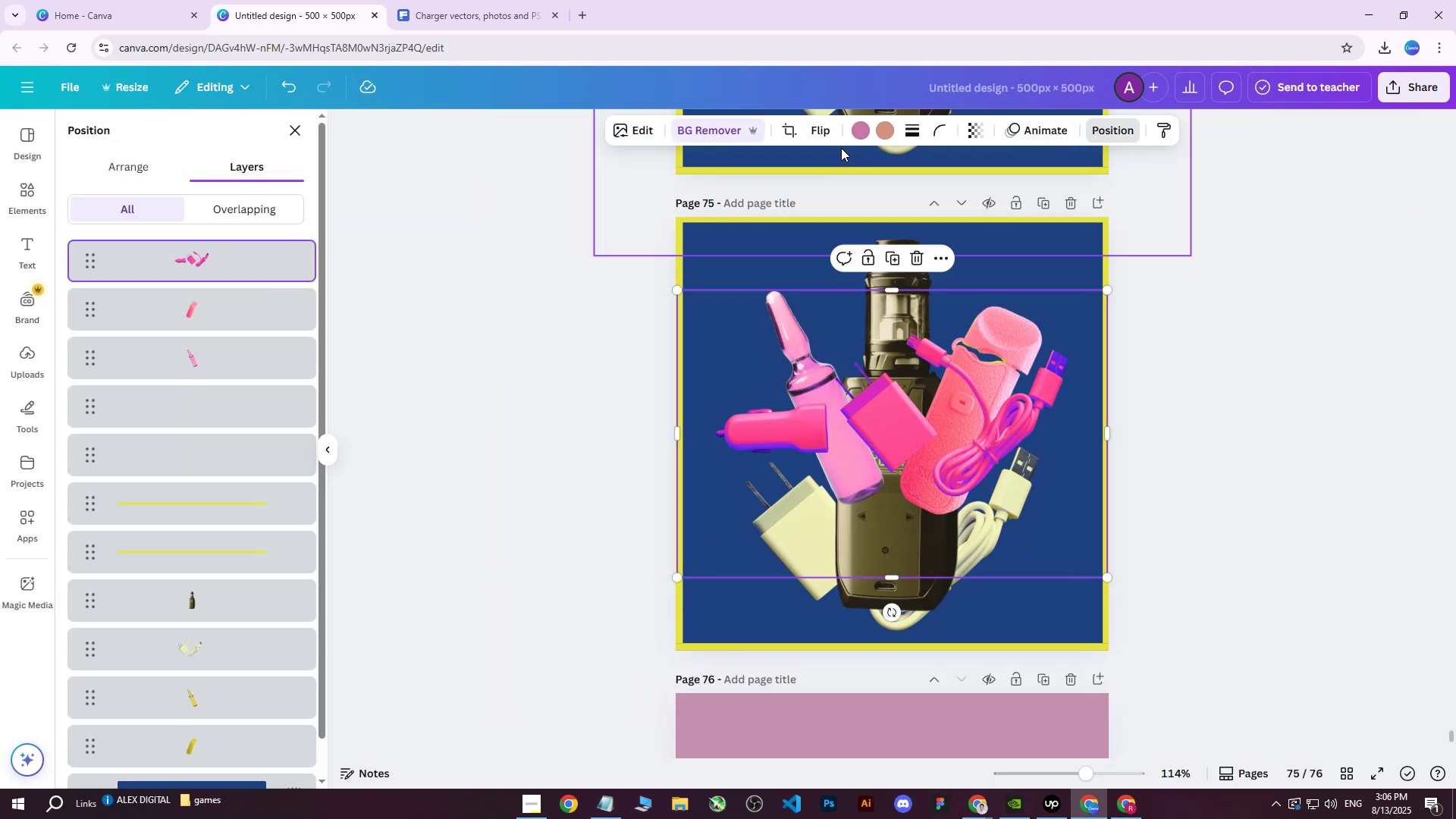 
left_click([789, 130])
 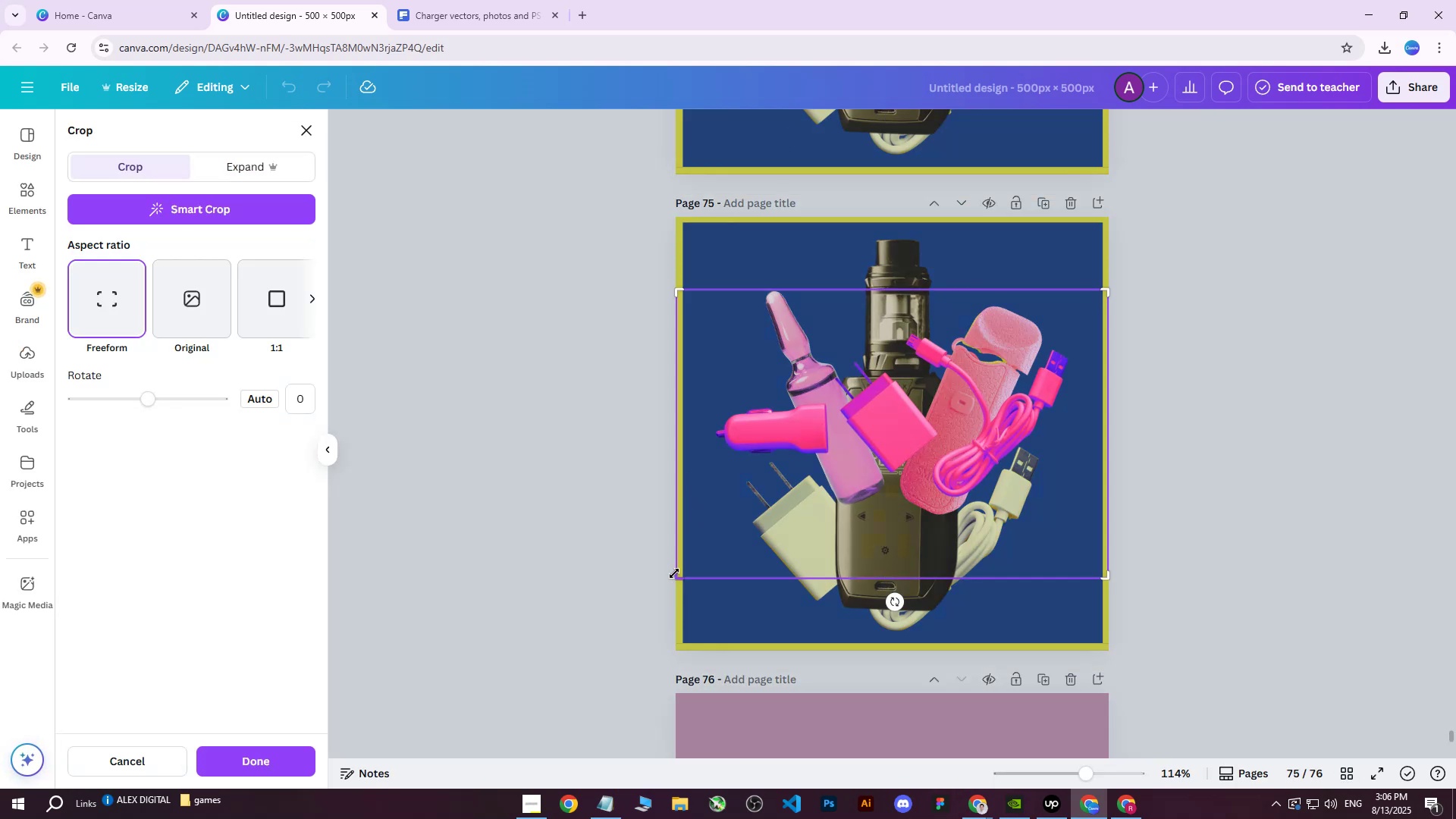 
left_click_drag(start_coordinate=[674, 575], to_coordinate=[837, 544])
 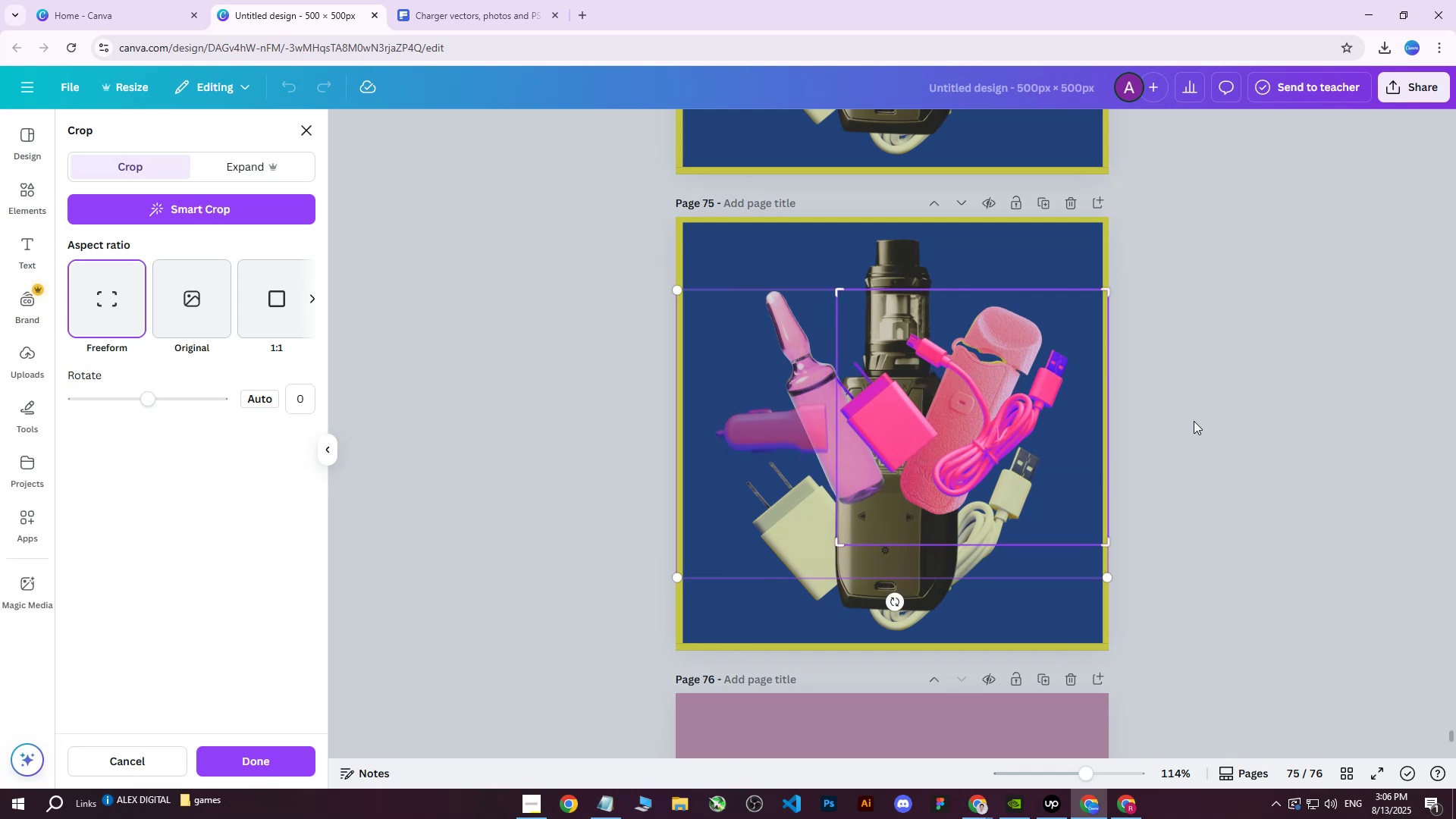 
left_click([1199, 414])
 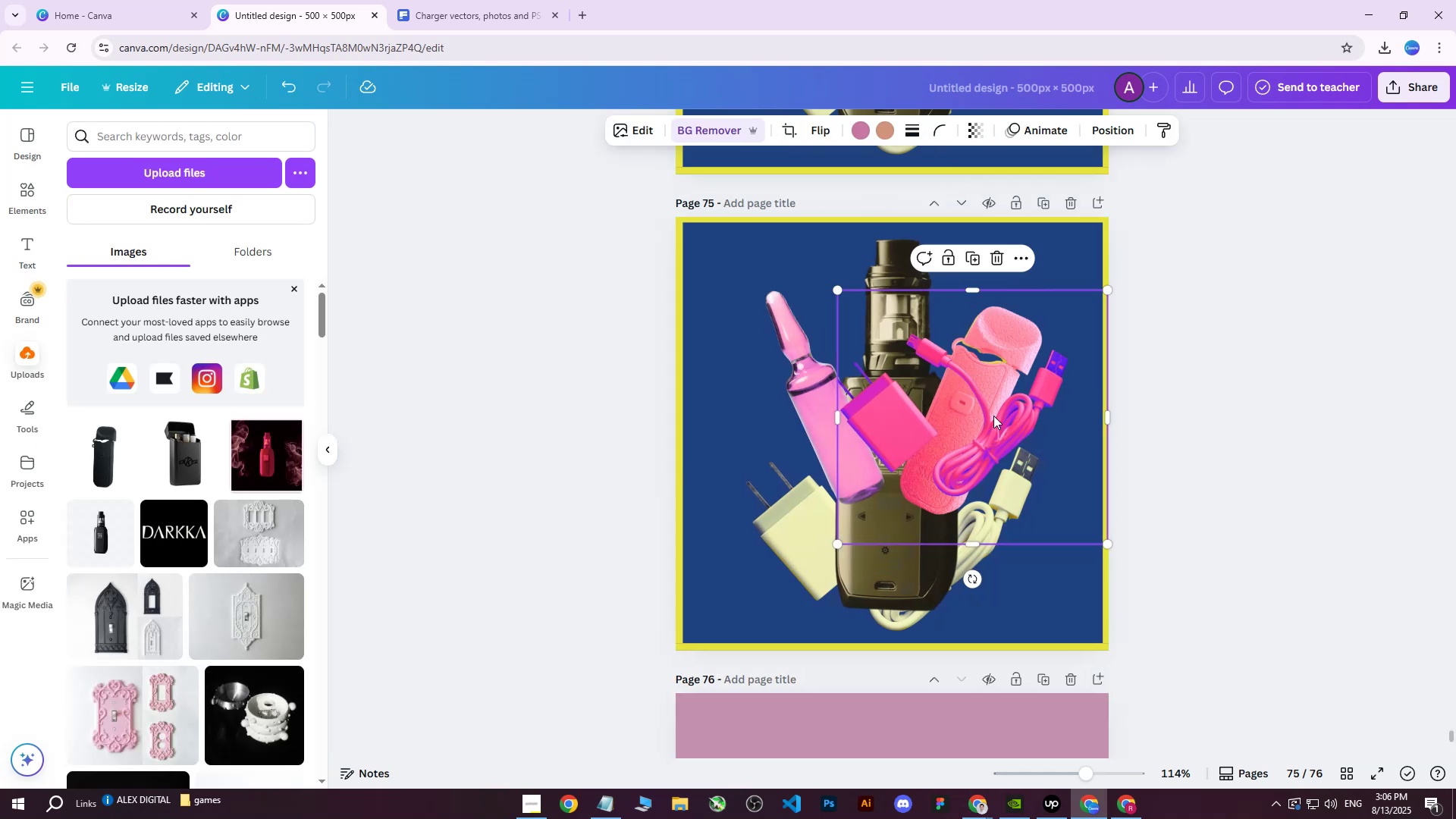 
left_click_drag(start_coordinate=[972, 413], to_coordinate=[890, 535])
 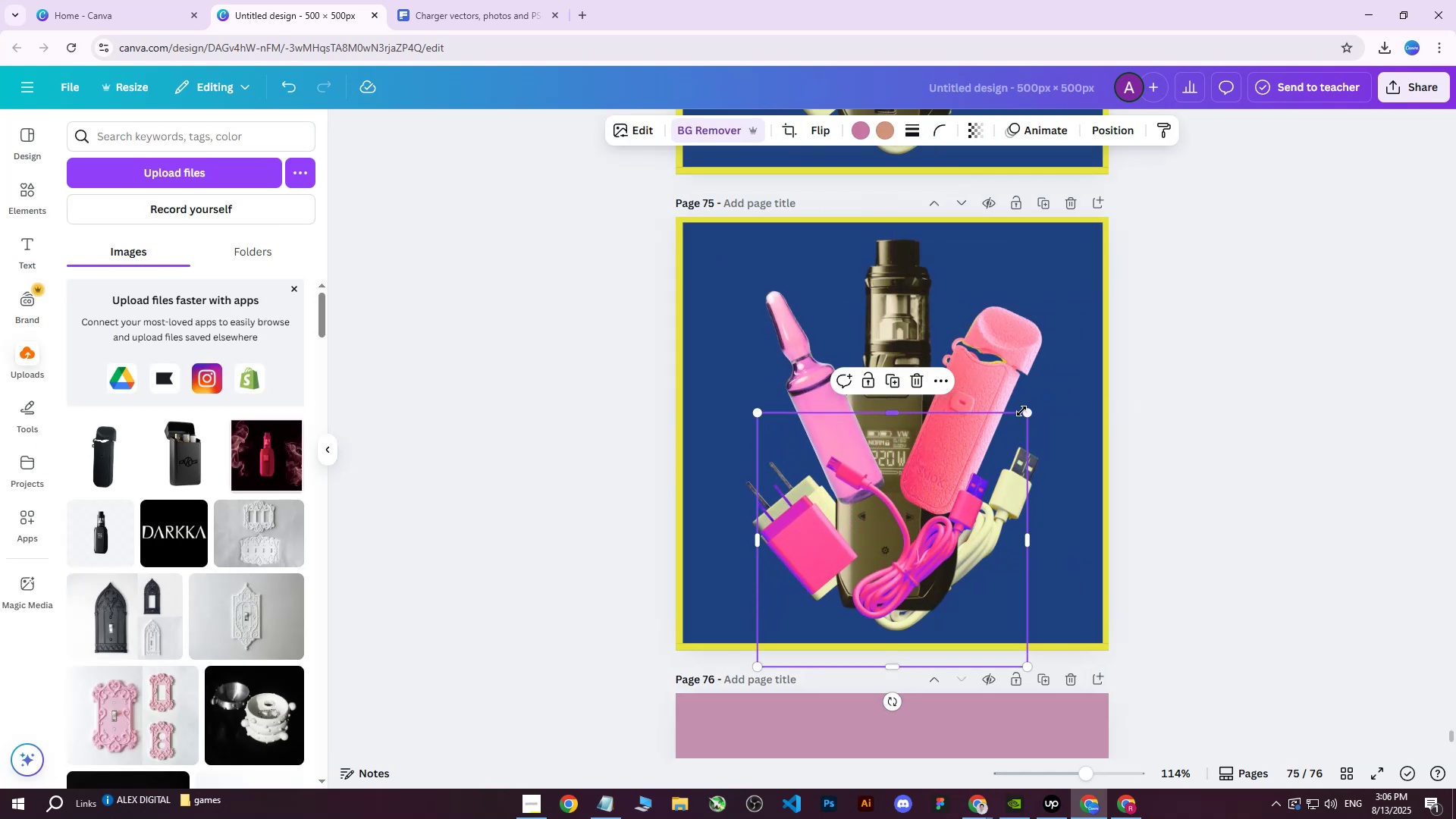 
left_click_drag(start_coordinate=[1027, 410], to_coordinate=[1140, 370])
 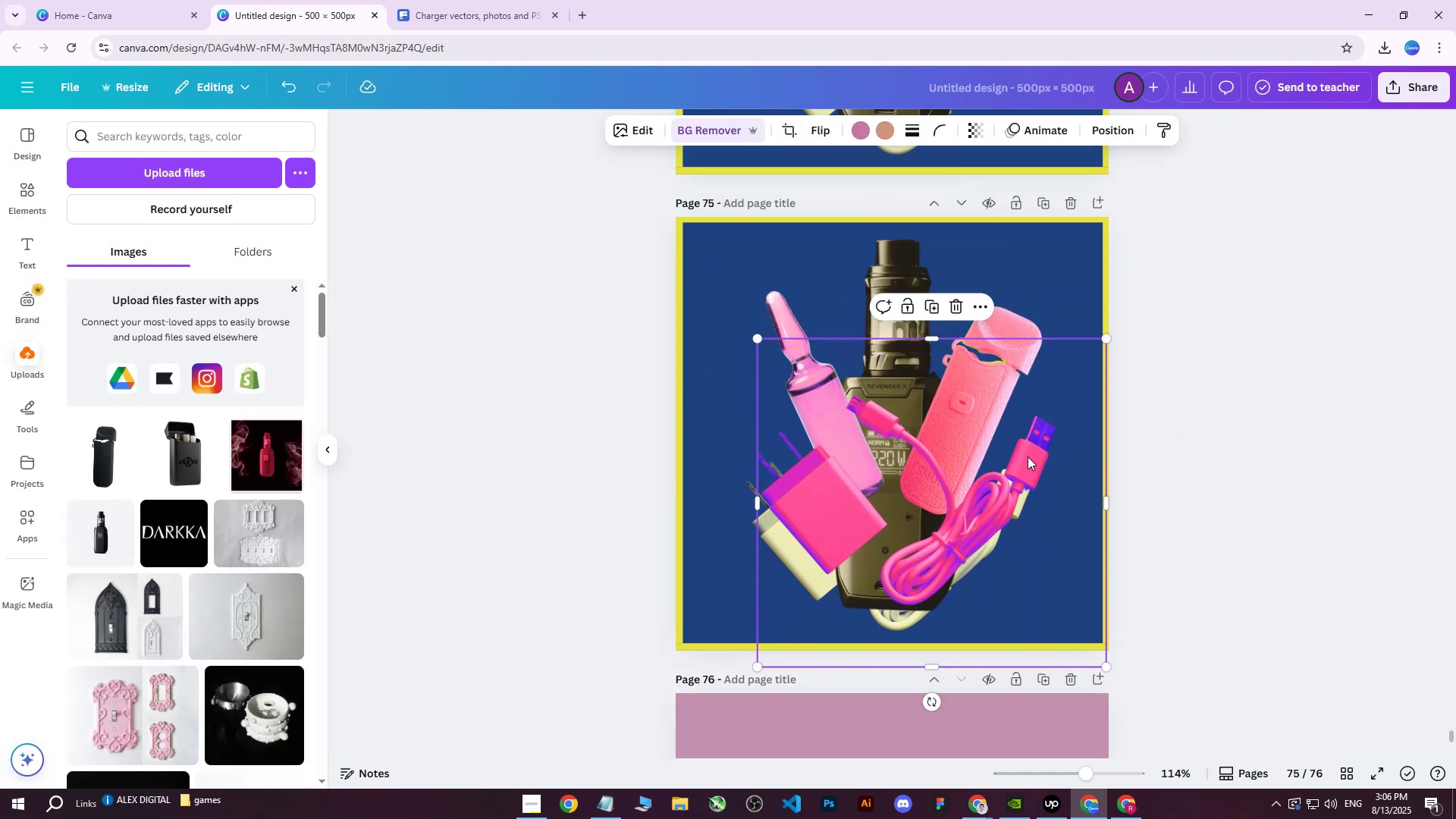 
left_click_drag(start_coordinate=[993, 485], to_coordinate=[981, 513])
 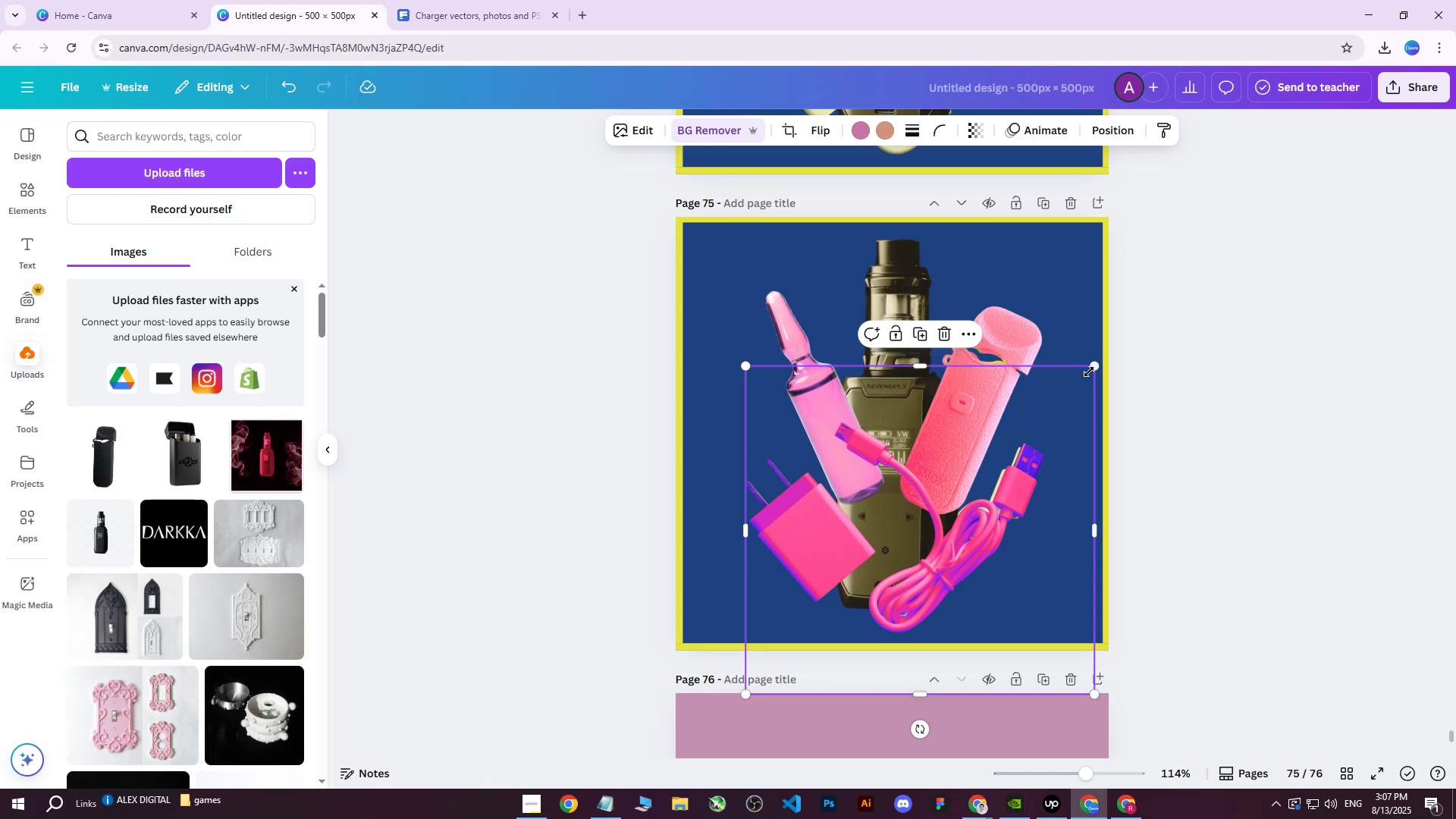 
left_click_drag(start_coordinate=[1093, 368], to_coordinate=[1078, 376])
 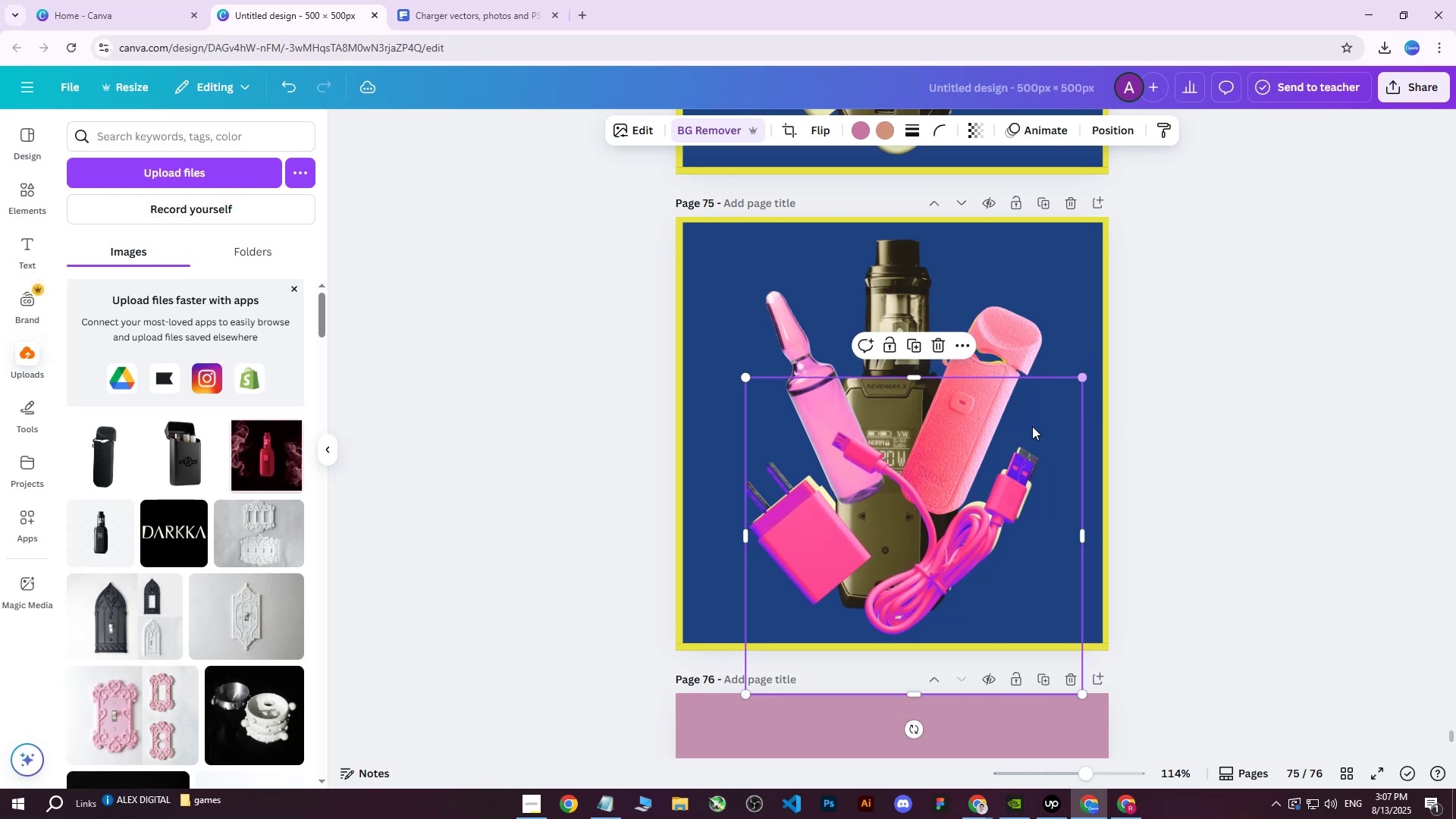 
left_click_drag(start_coordinate=[1013, 435], to_coordinate=[1018, 431])
 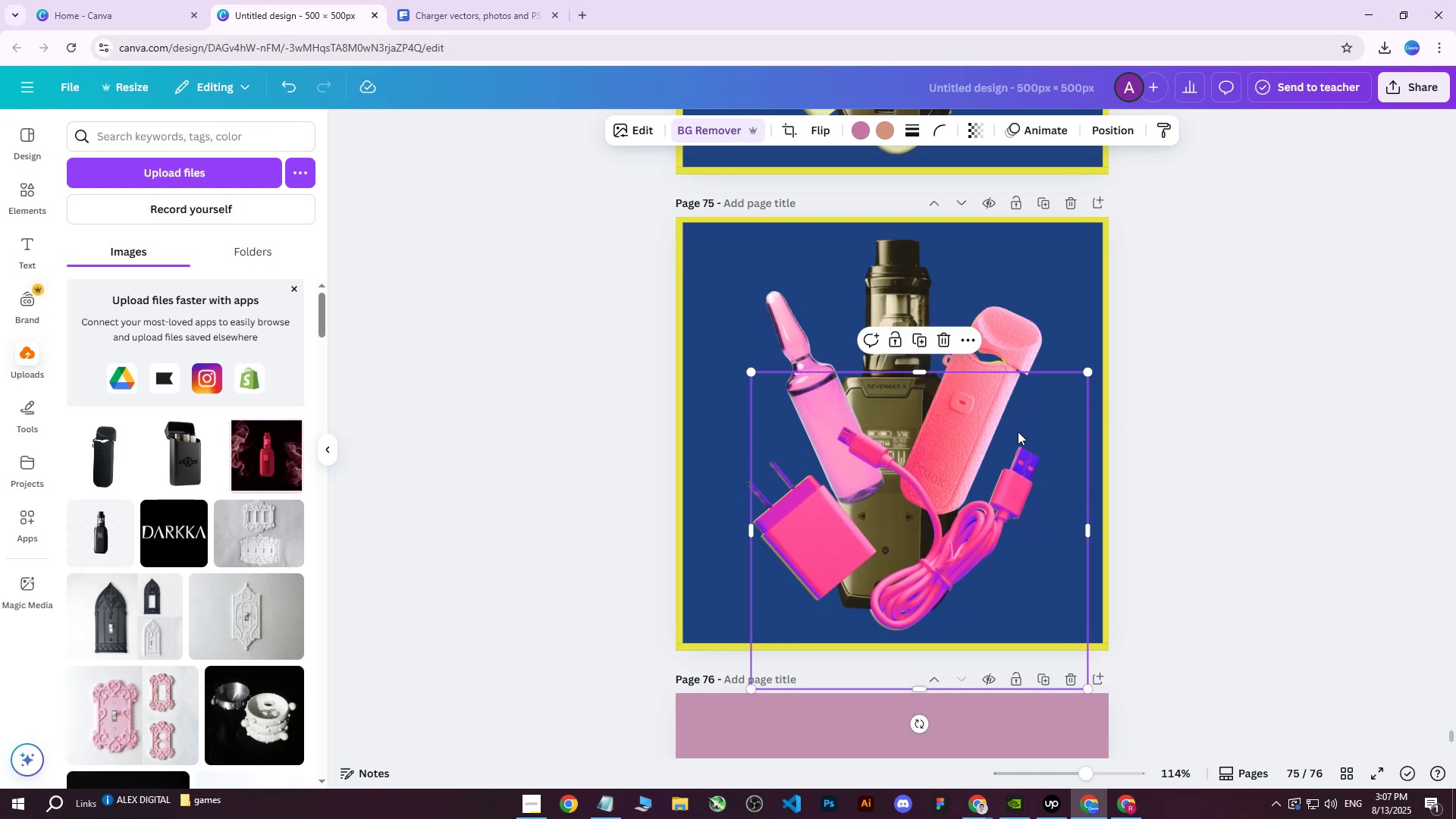 
key(ArrowDown)
 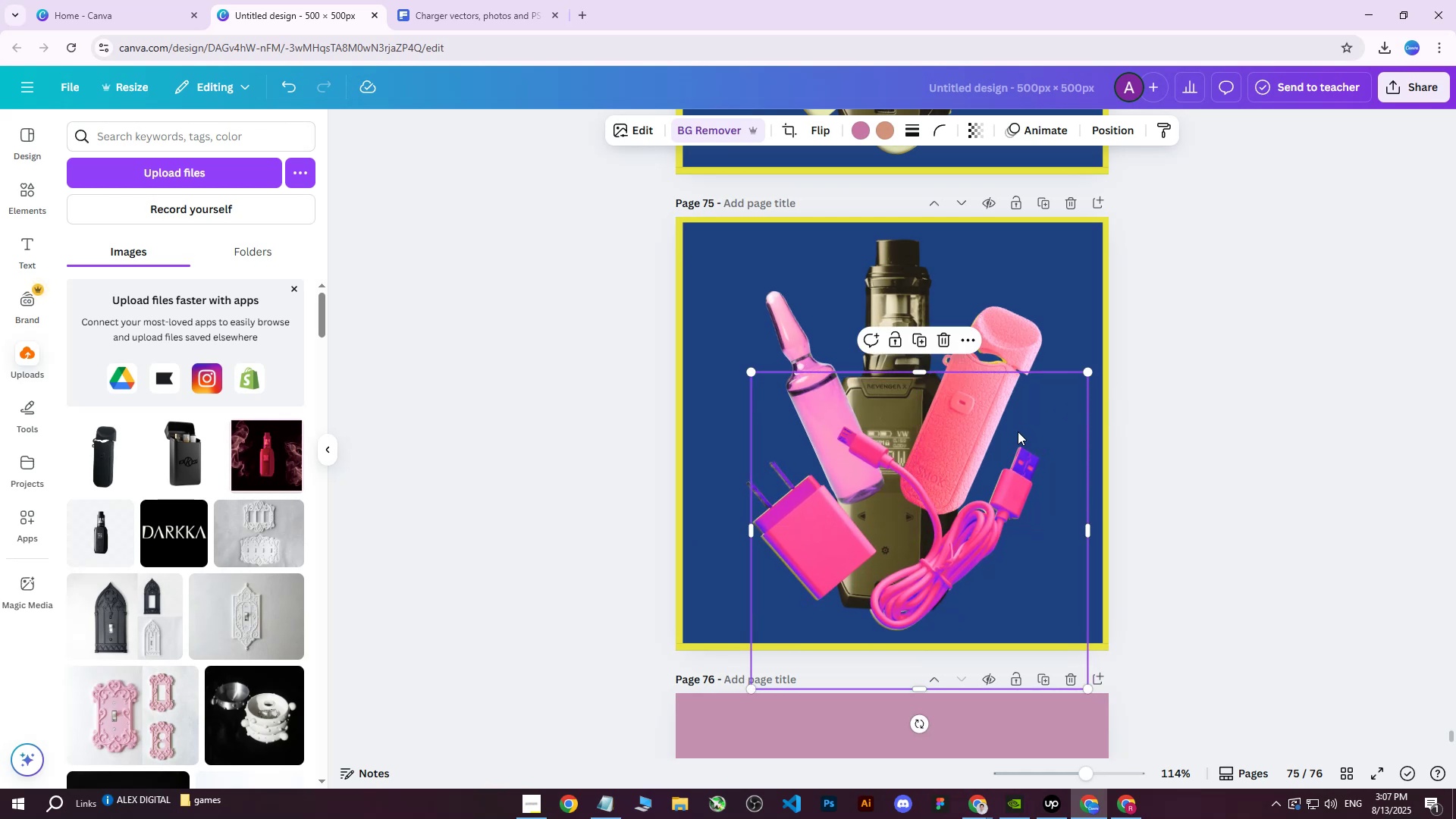 
key(ArrowDown)
 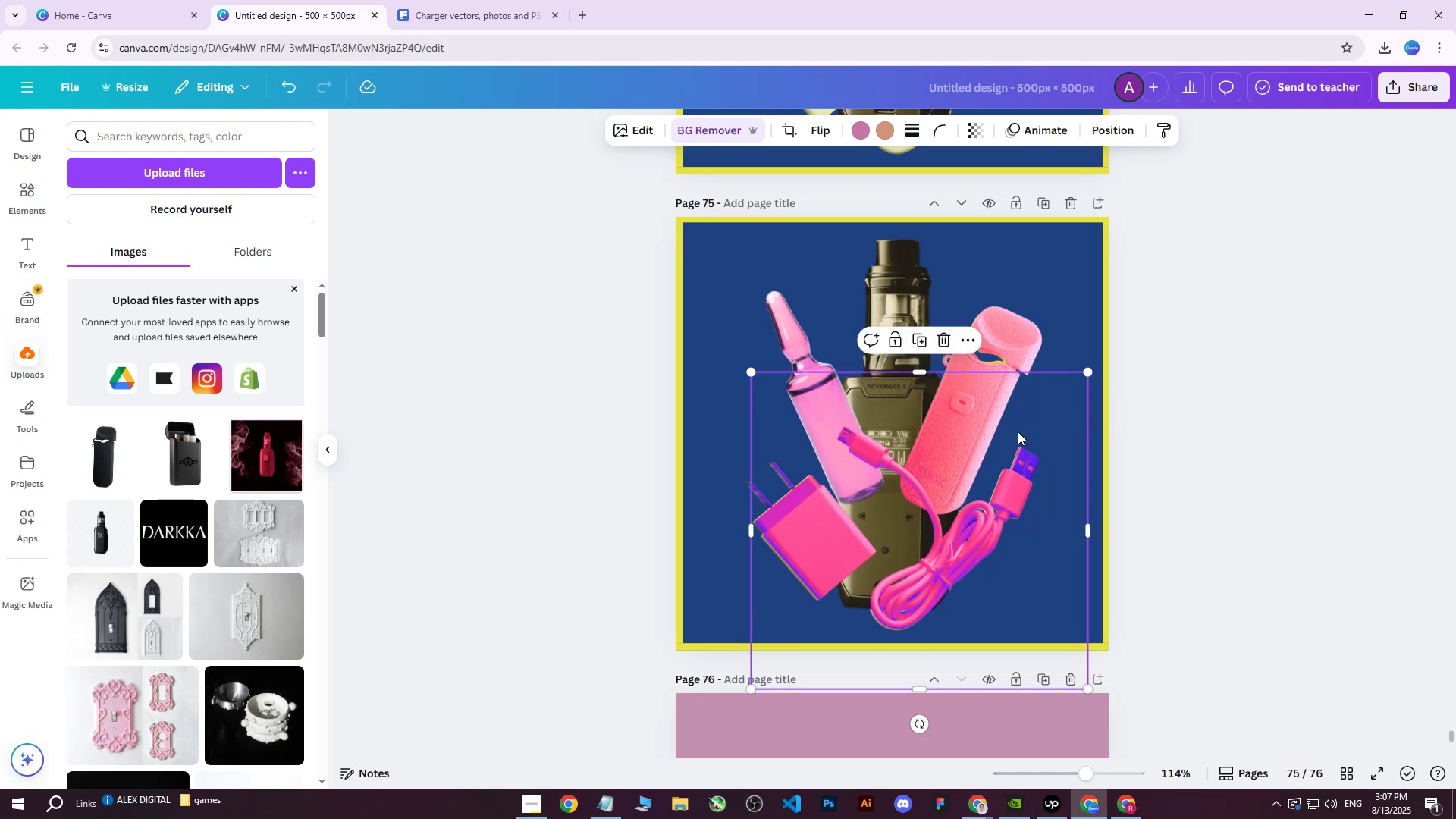 
key(ArrowDown)
 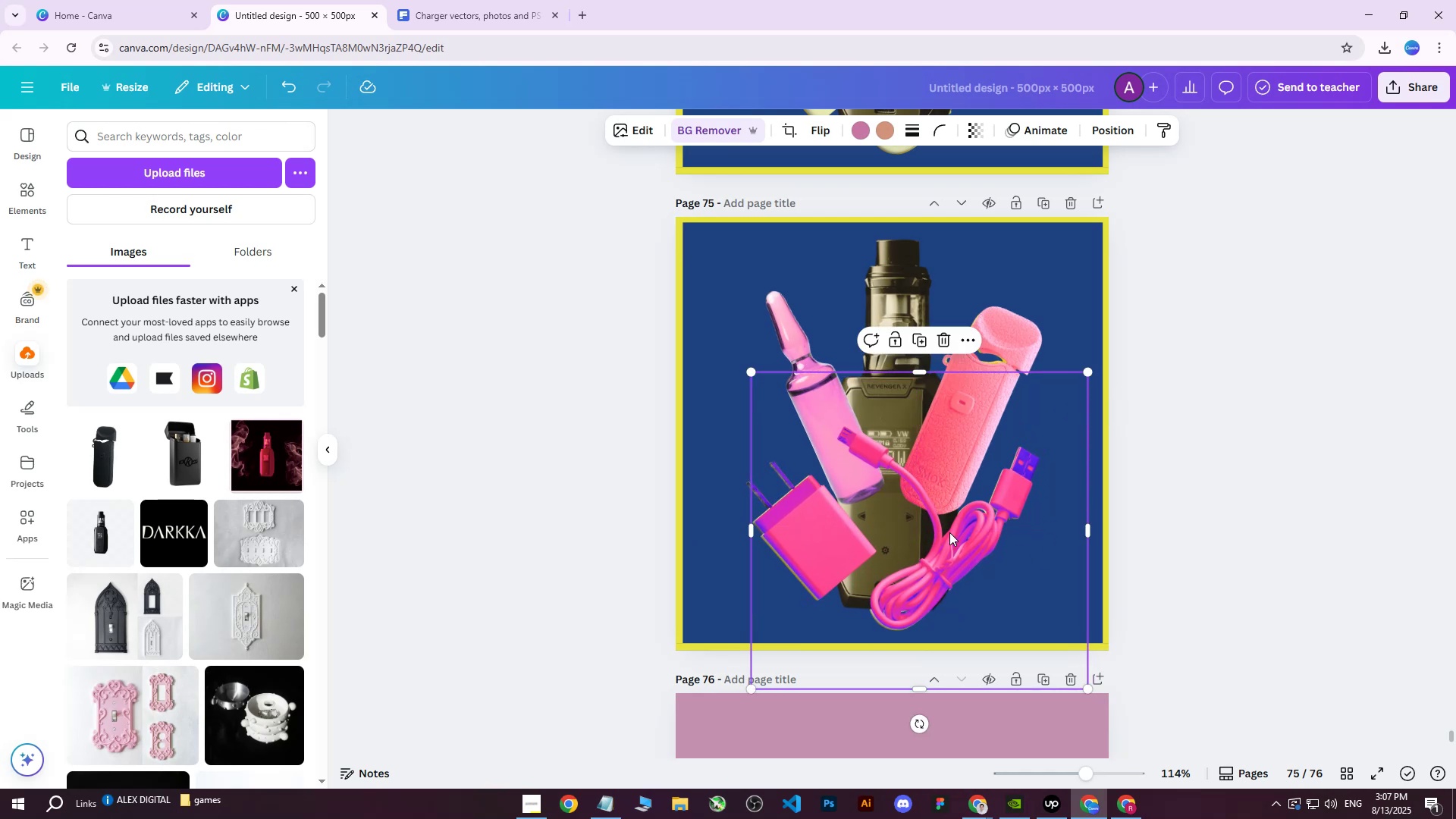 
double_click([1263, 468])
 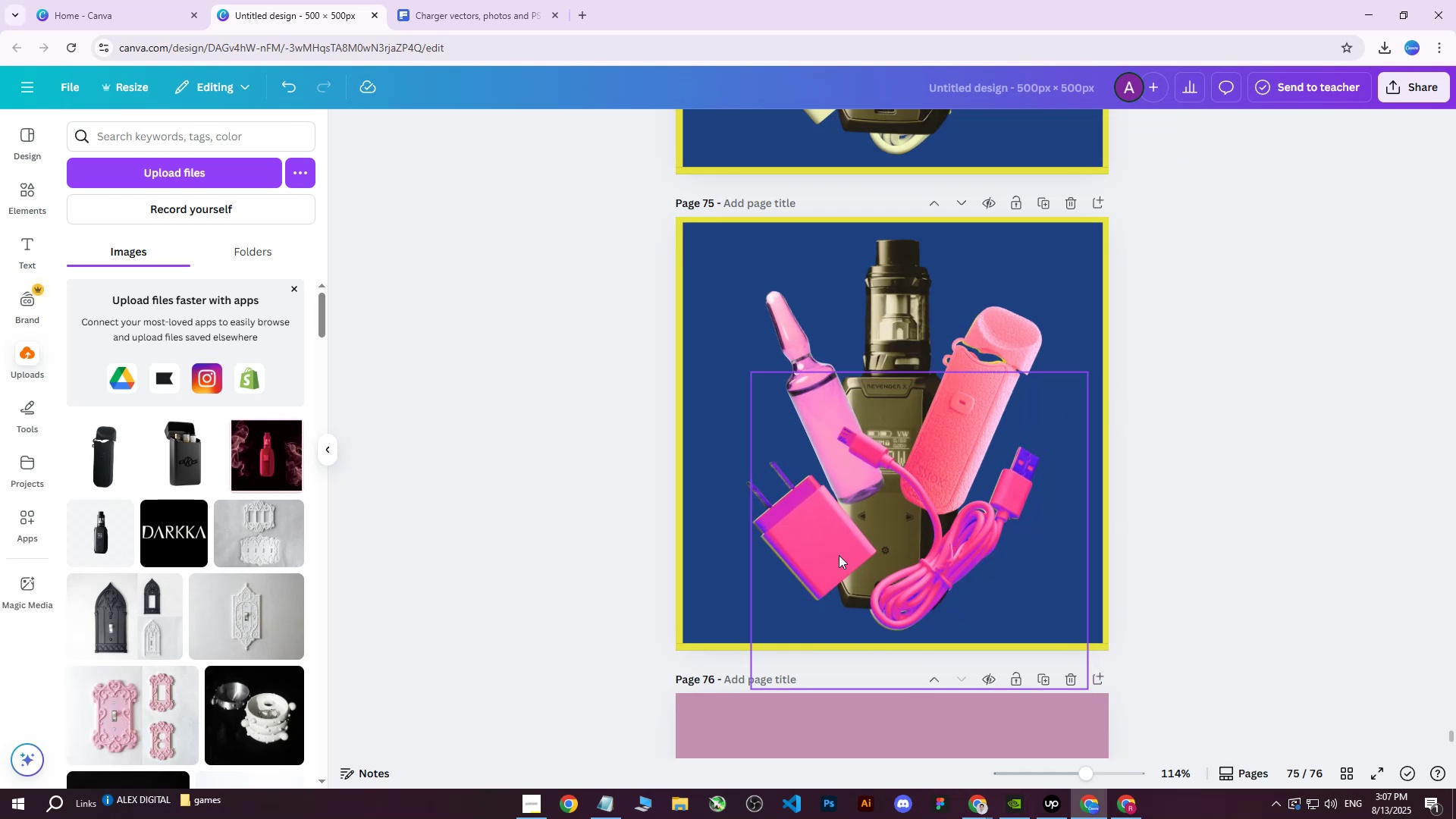 
triple_click([839, 555])
 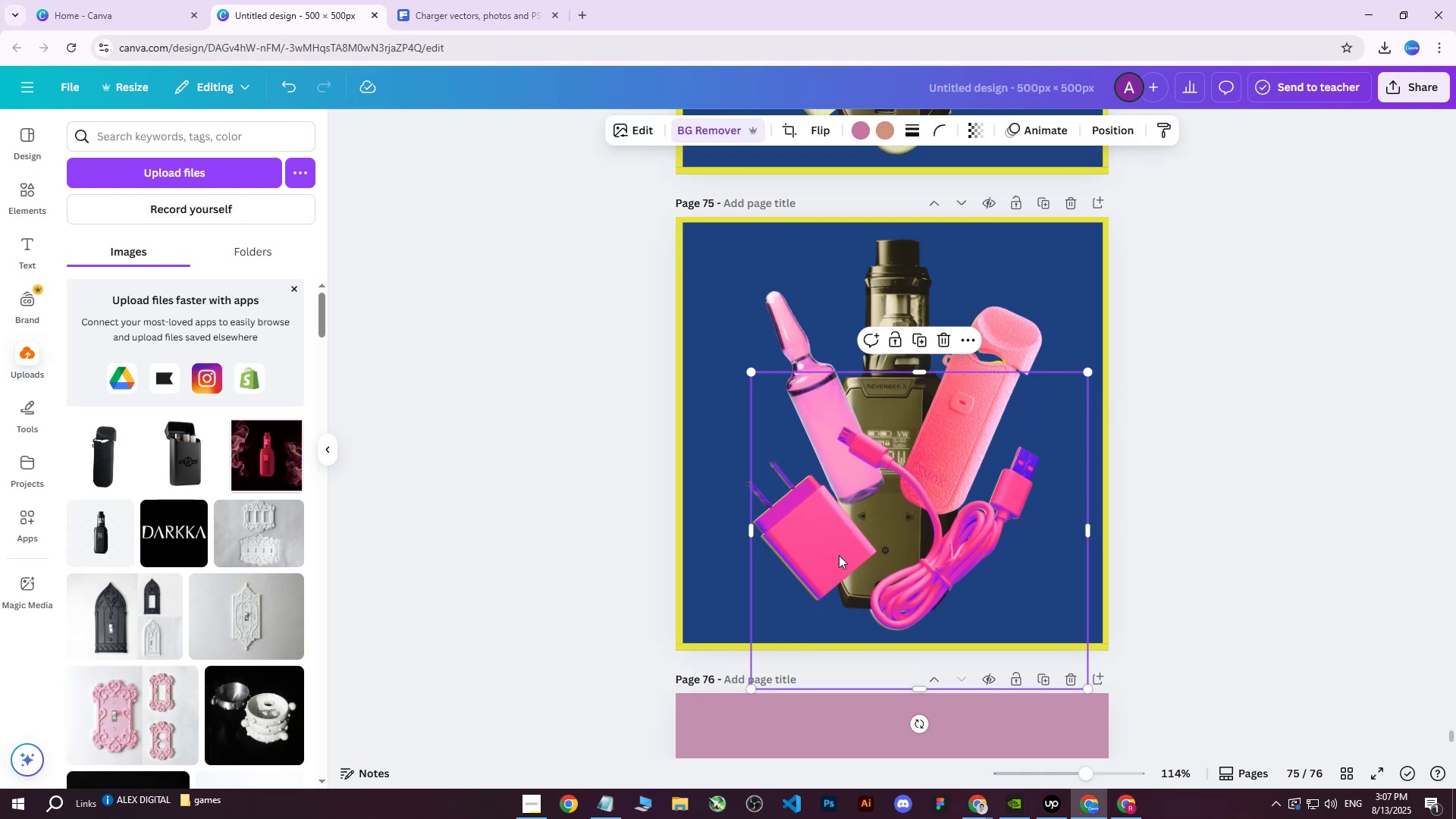 
key(ArrowDown)
 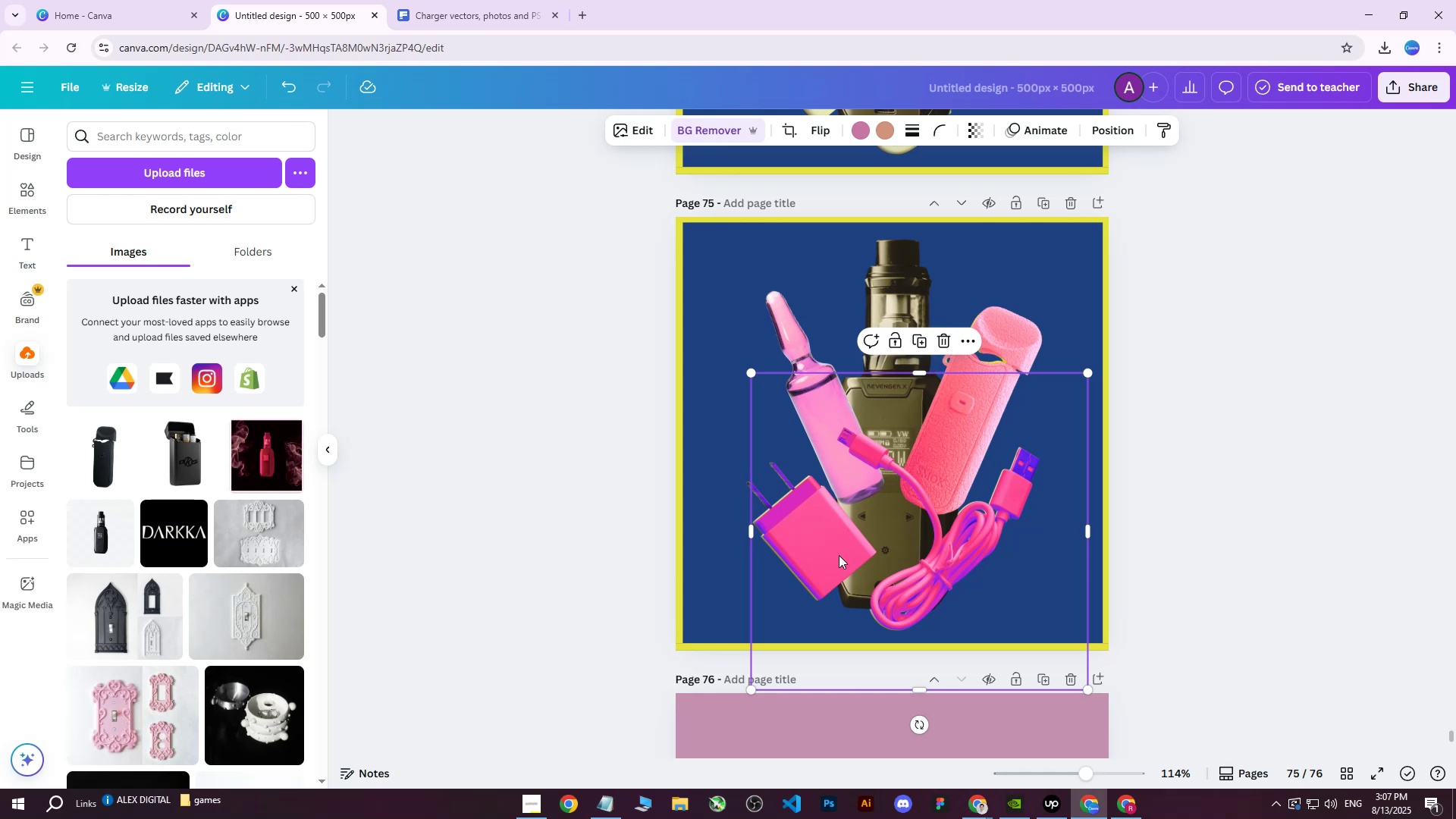 
key(ArrowDown)
 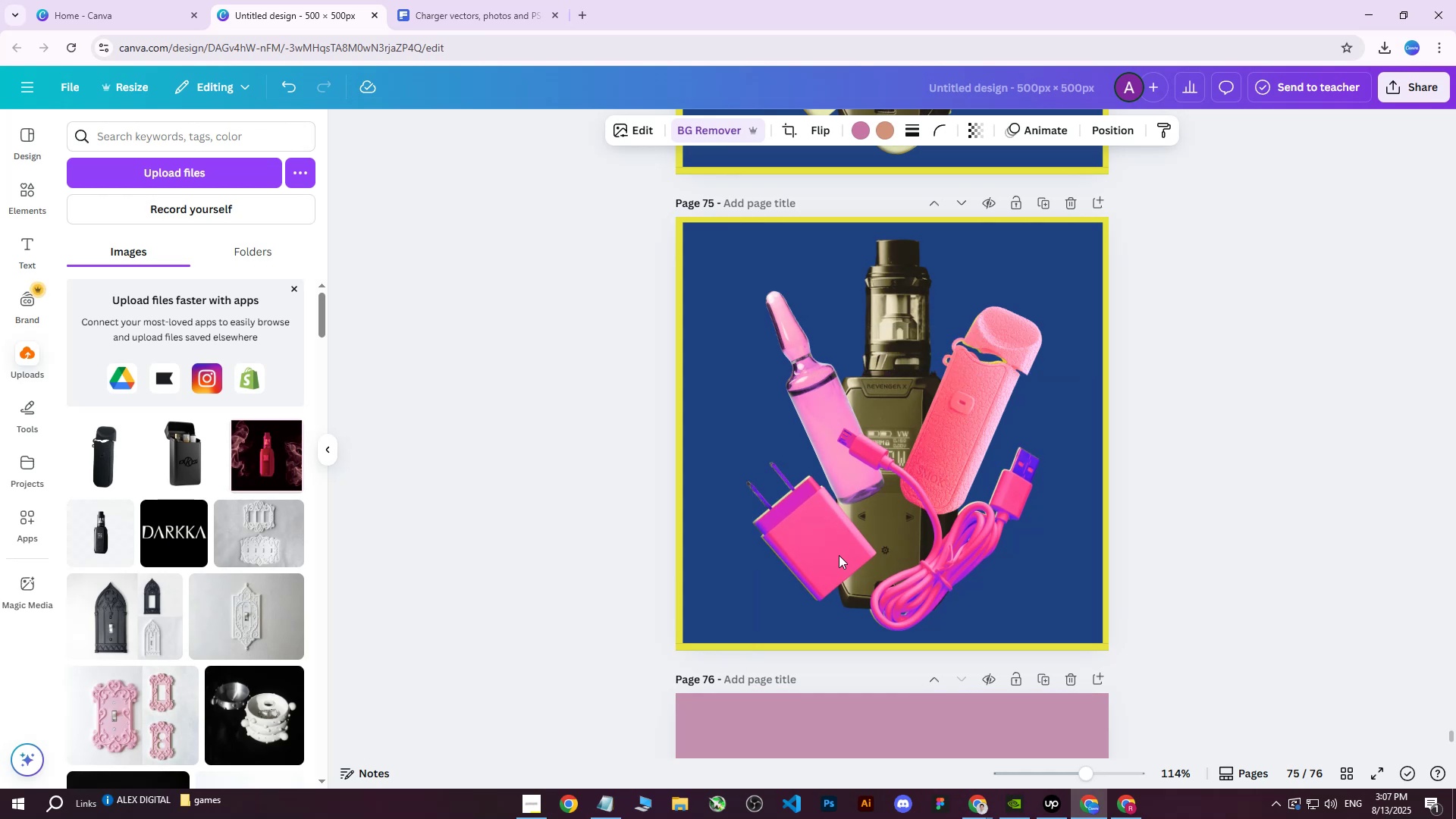 
key(ArrowDown)
 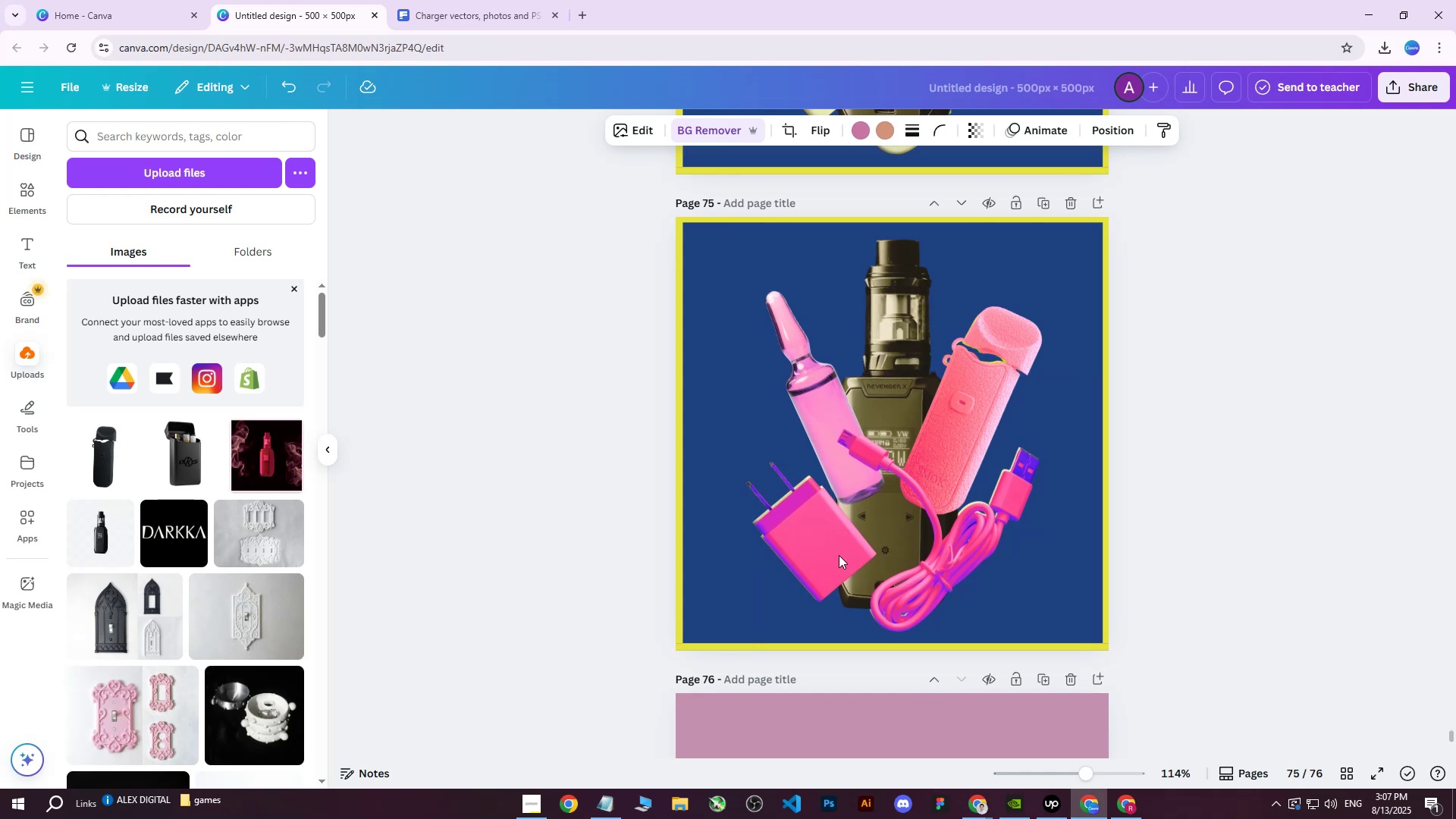 
key(ArrowLeft)
 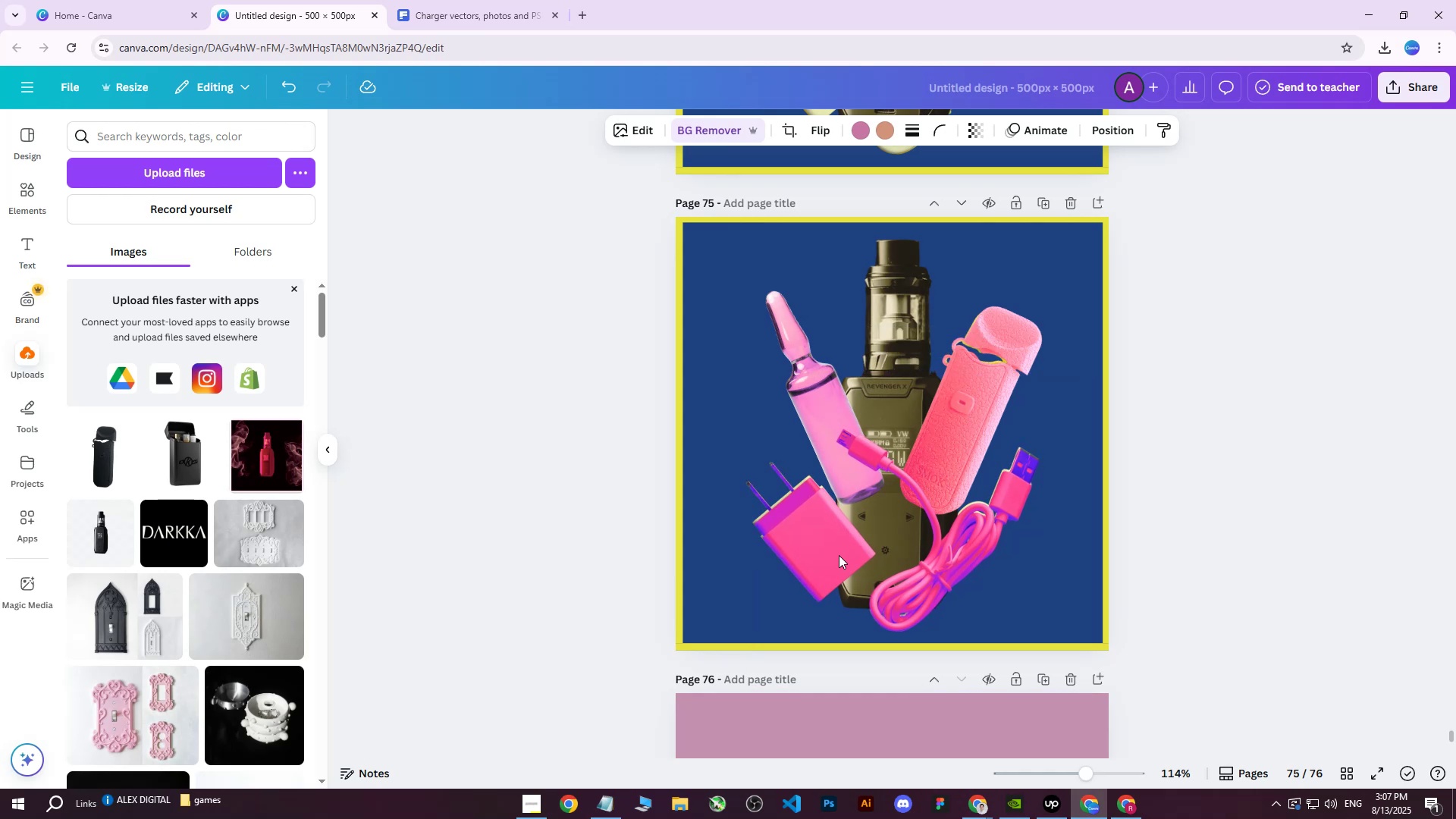 
key(ArrowDown)
 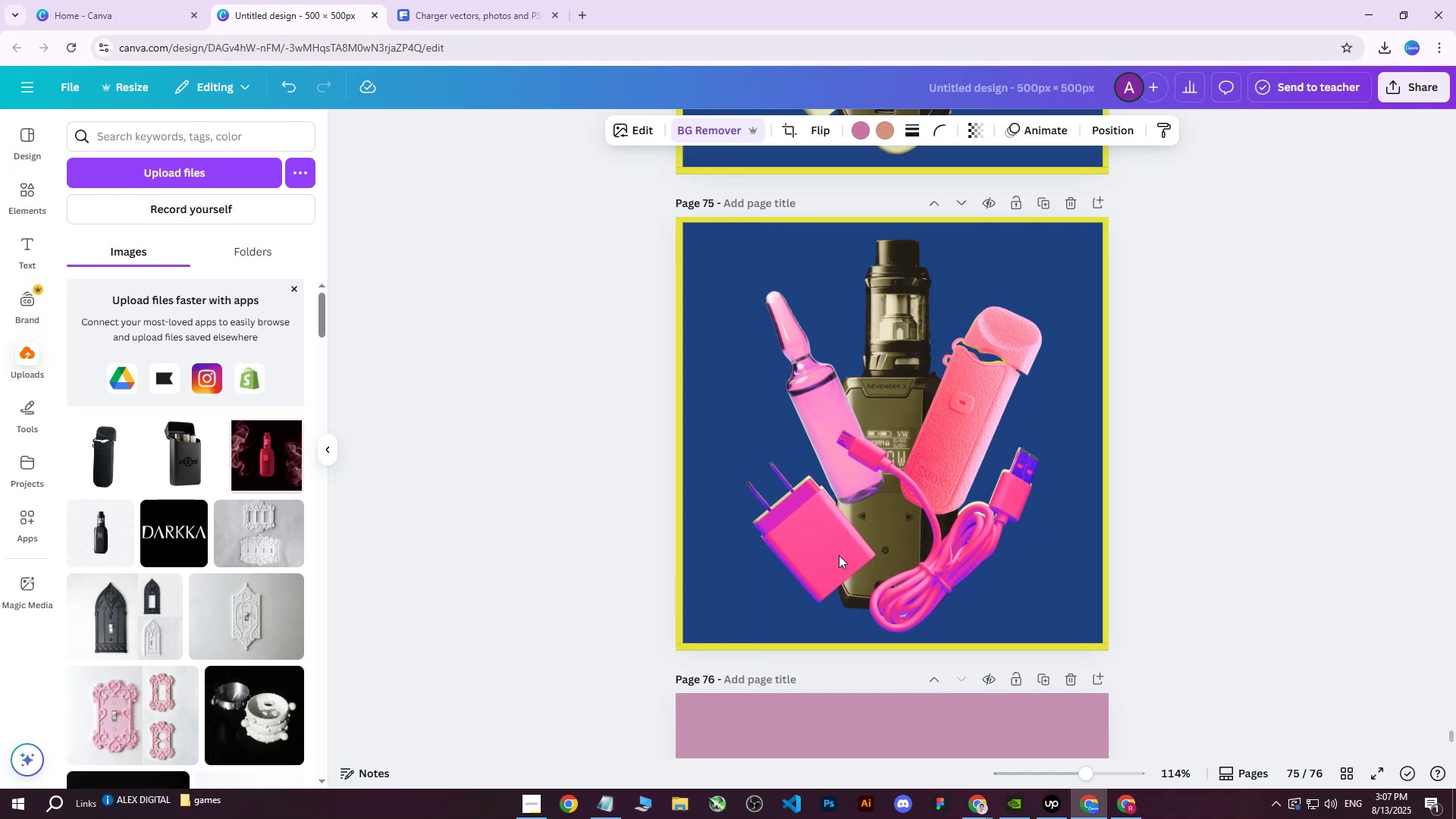 
key(ArrowUp)
 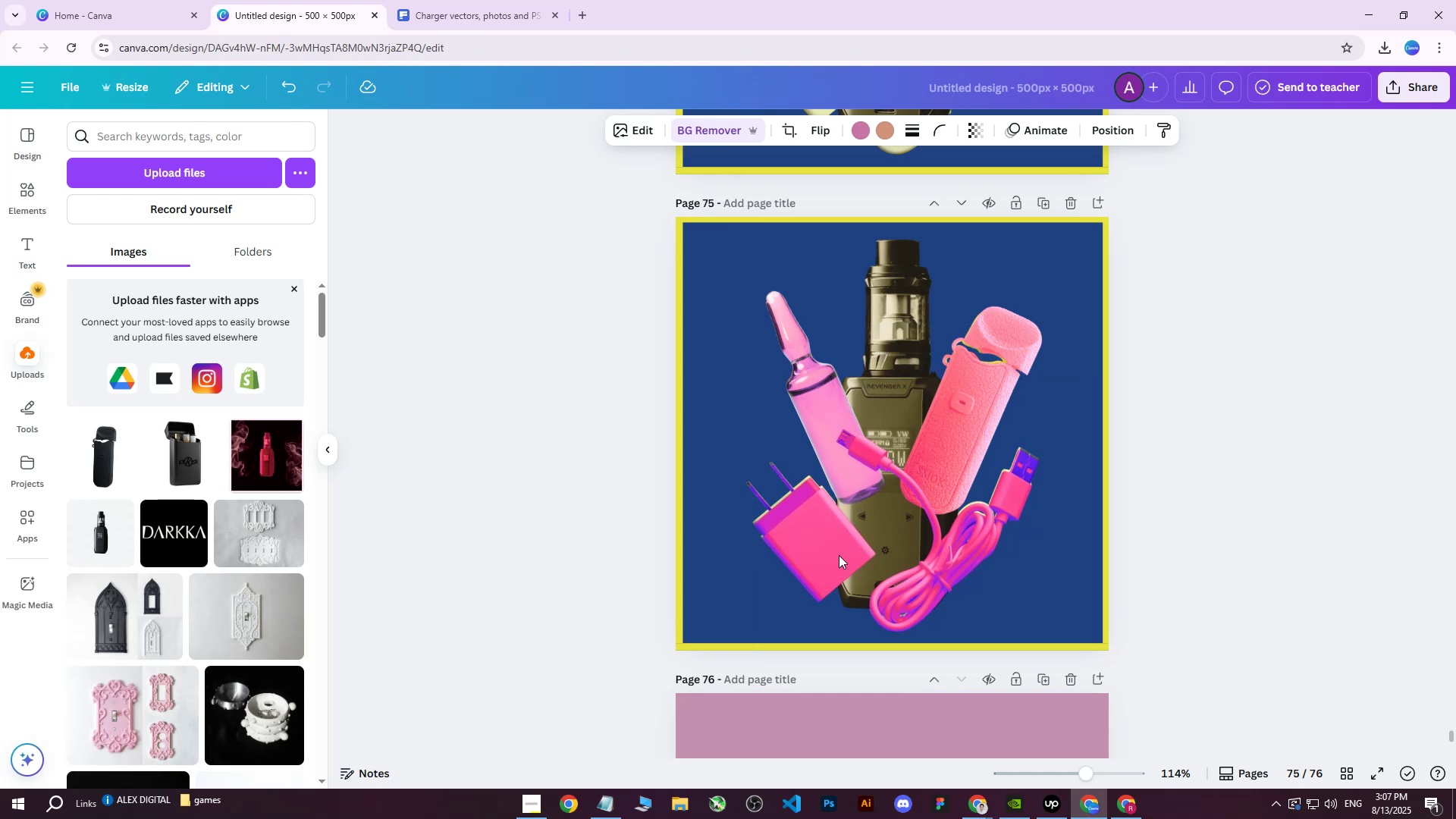 
key(ArrowLeft)
 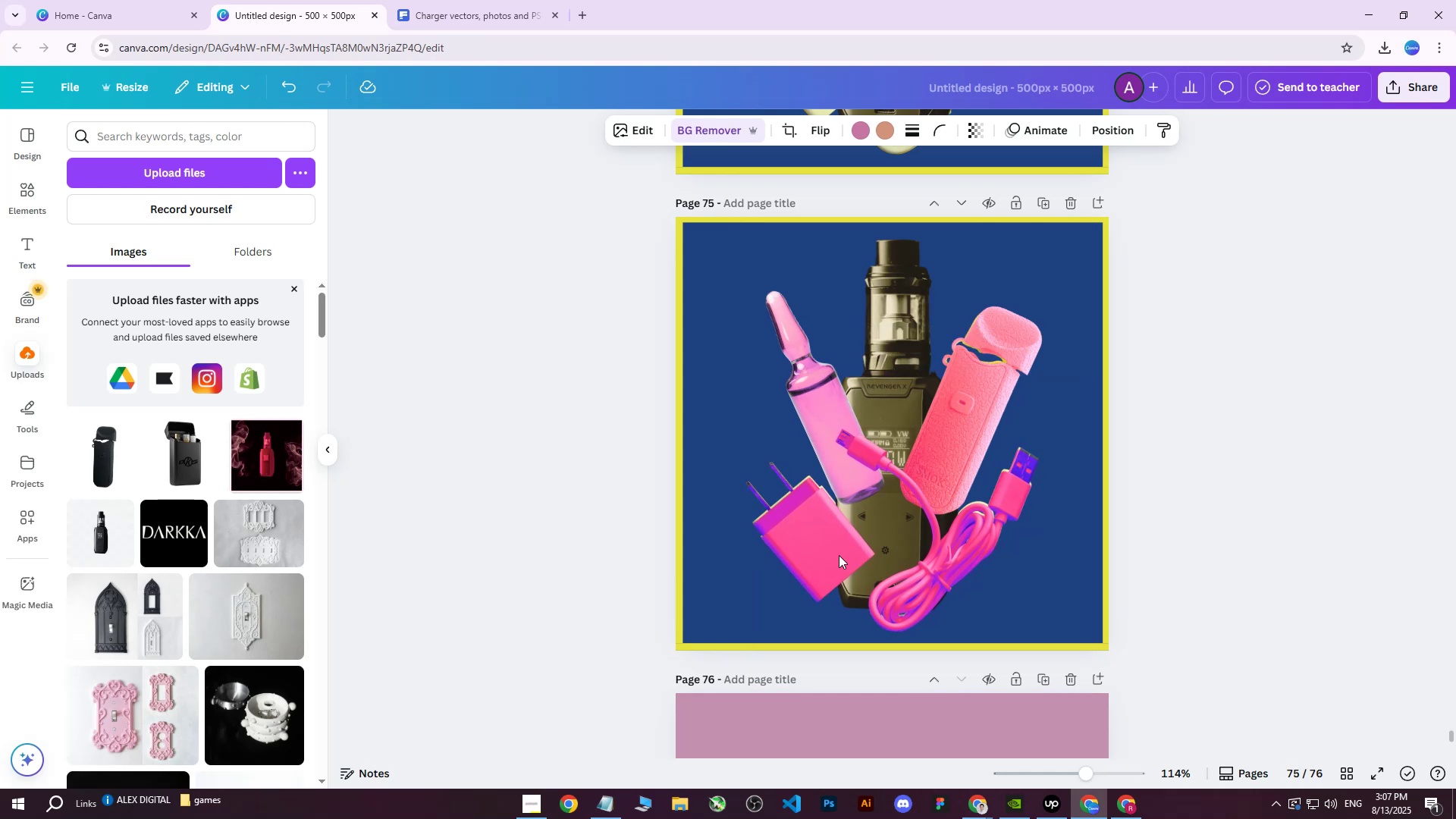 
key(ArrowLeft)
 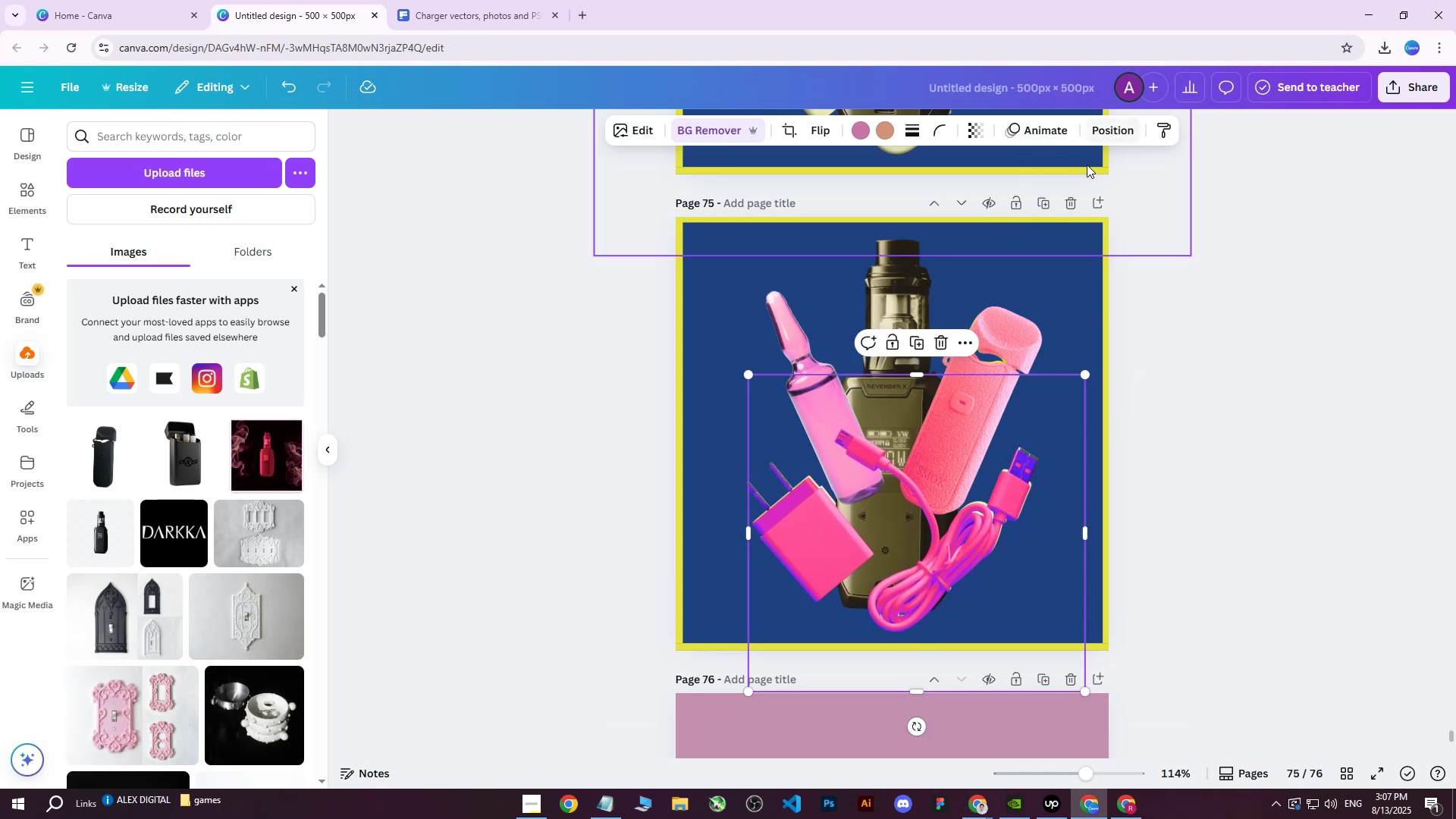 
left_click([1338, 777])
 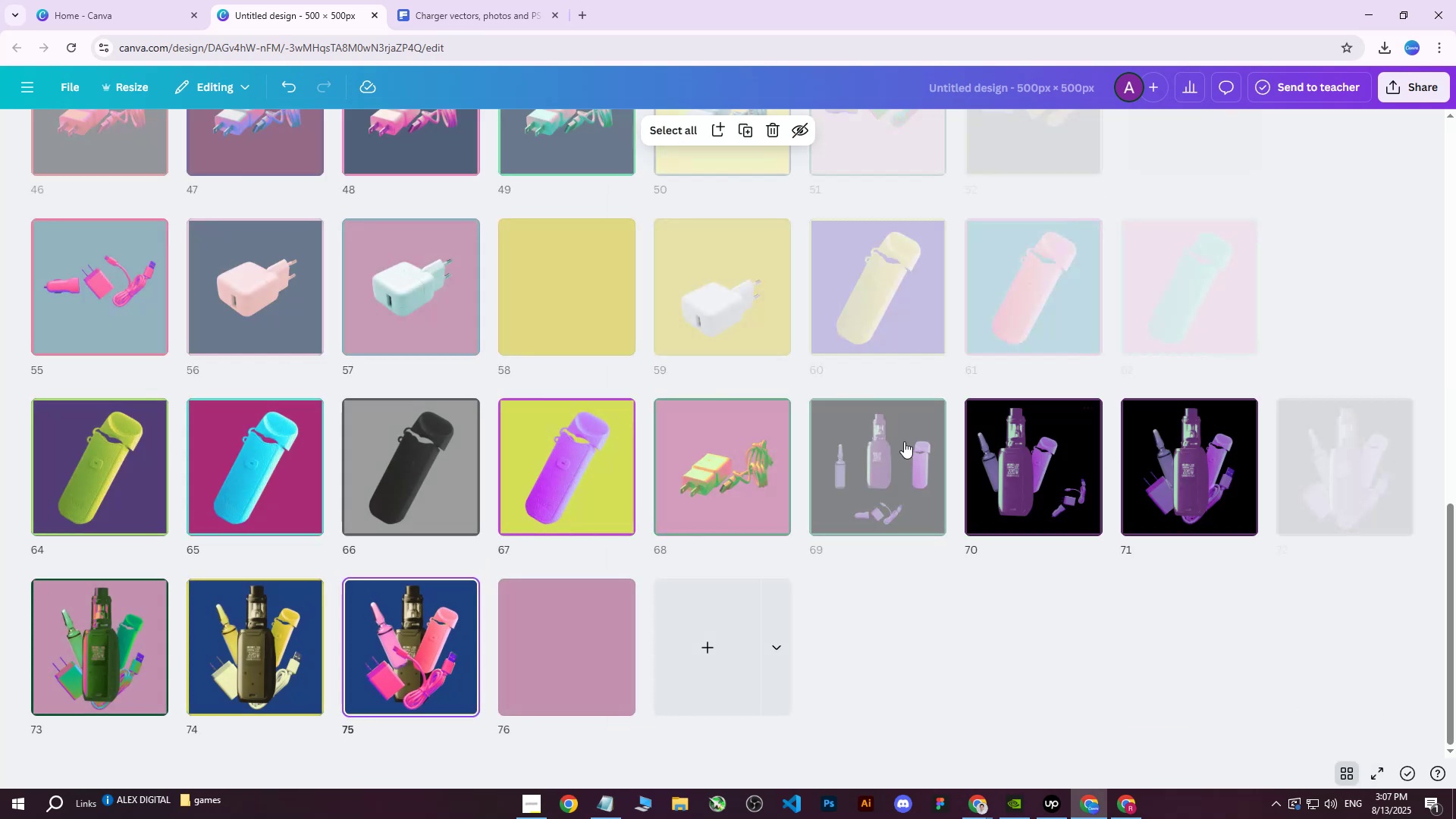 
scroll: coordinate [849, 525], scroll_direction: up, amount: 18.0
 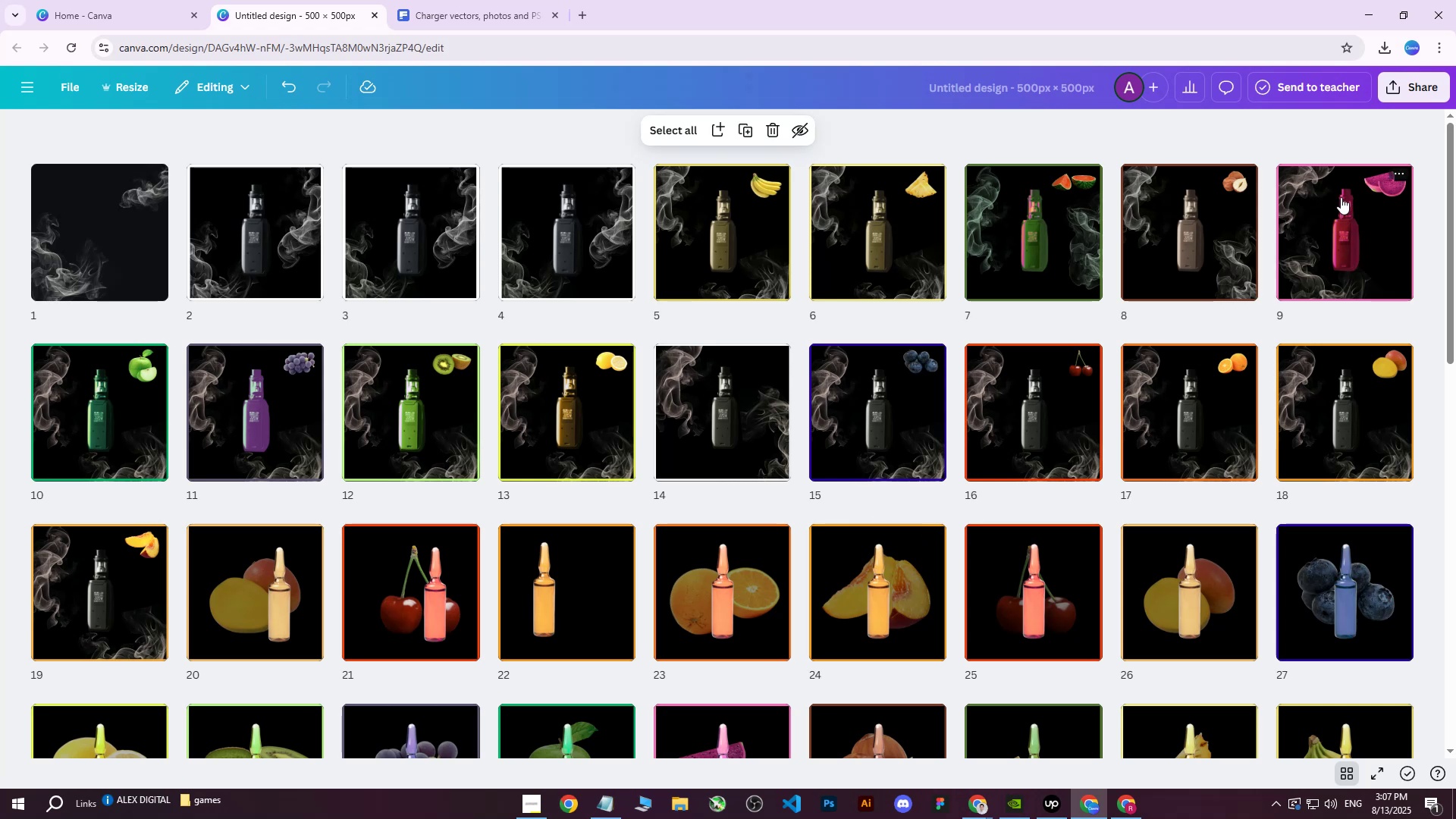 
double_click([1341, 197])
 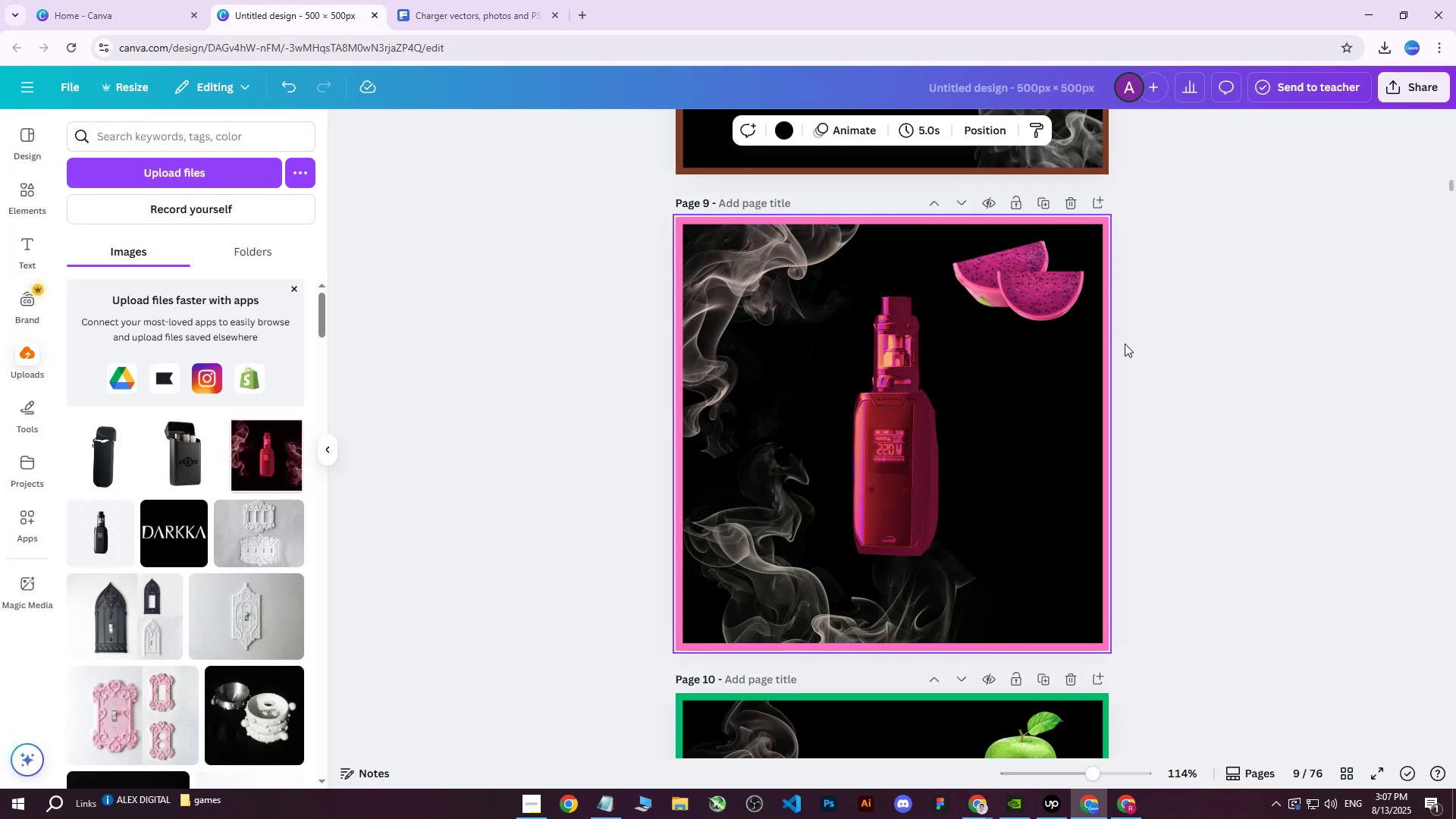 
wait(10.05)
 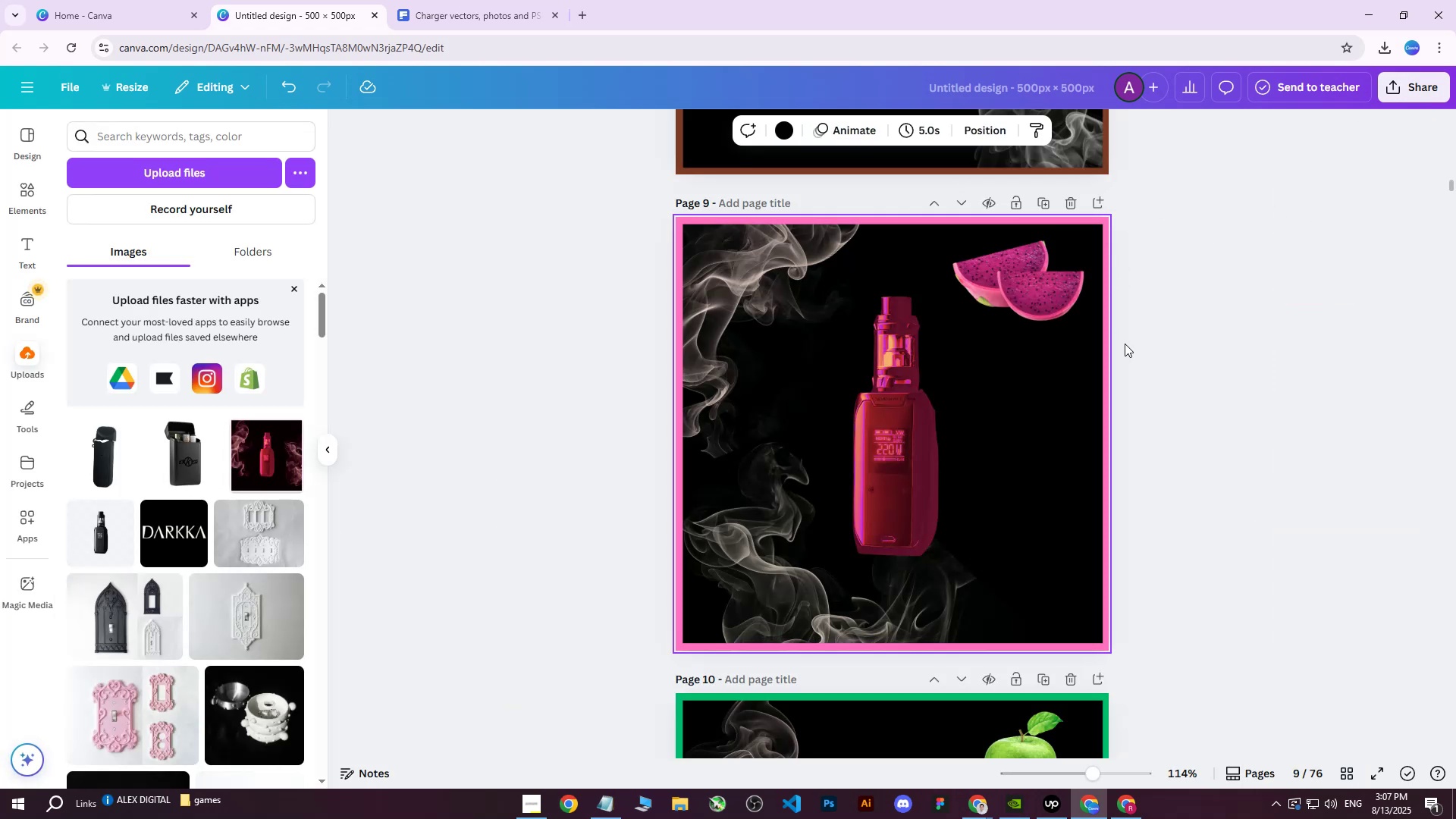 
right_click([890, 428])
 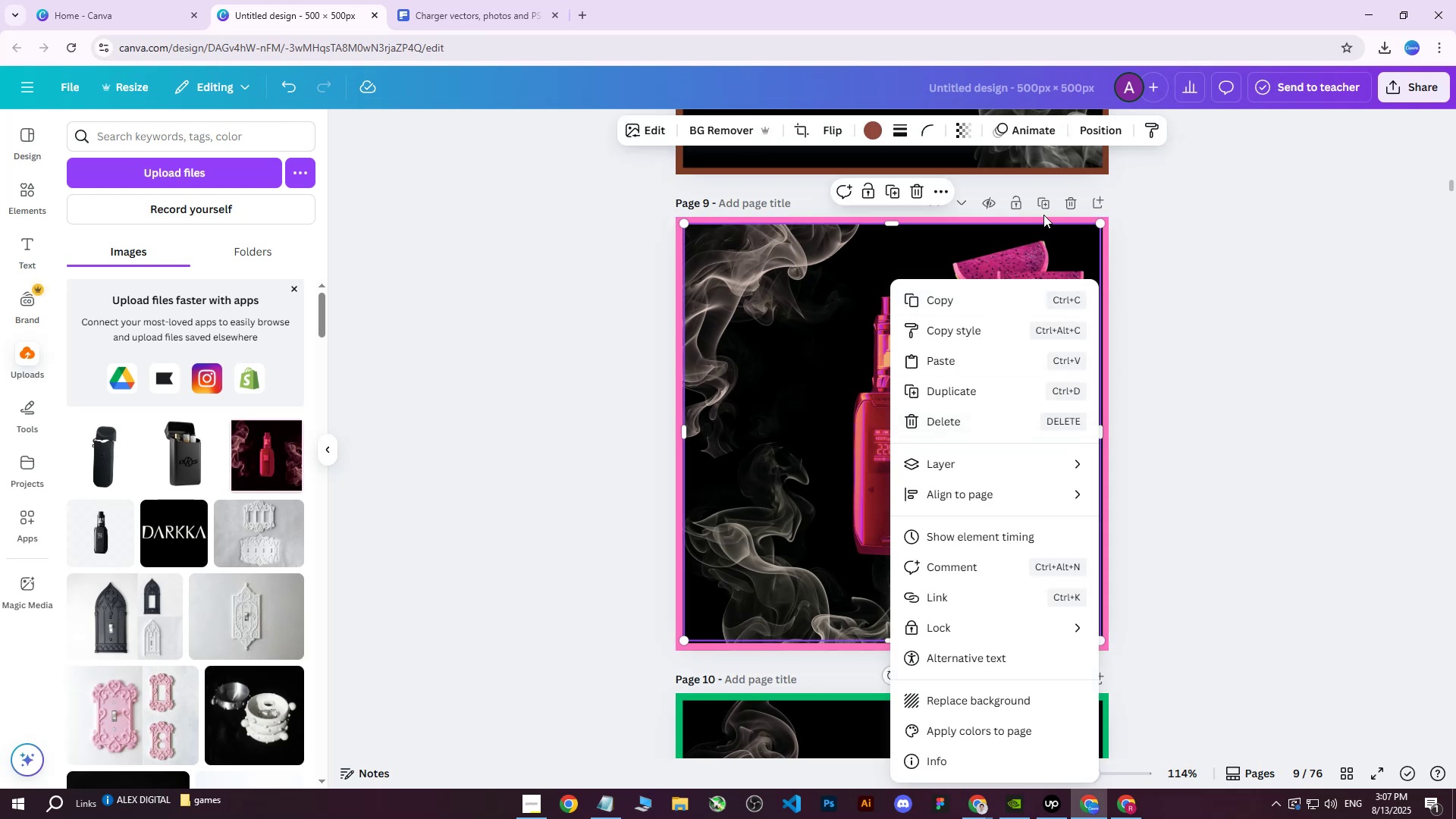 
left_click([982, 296])
 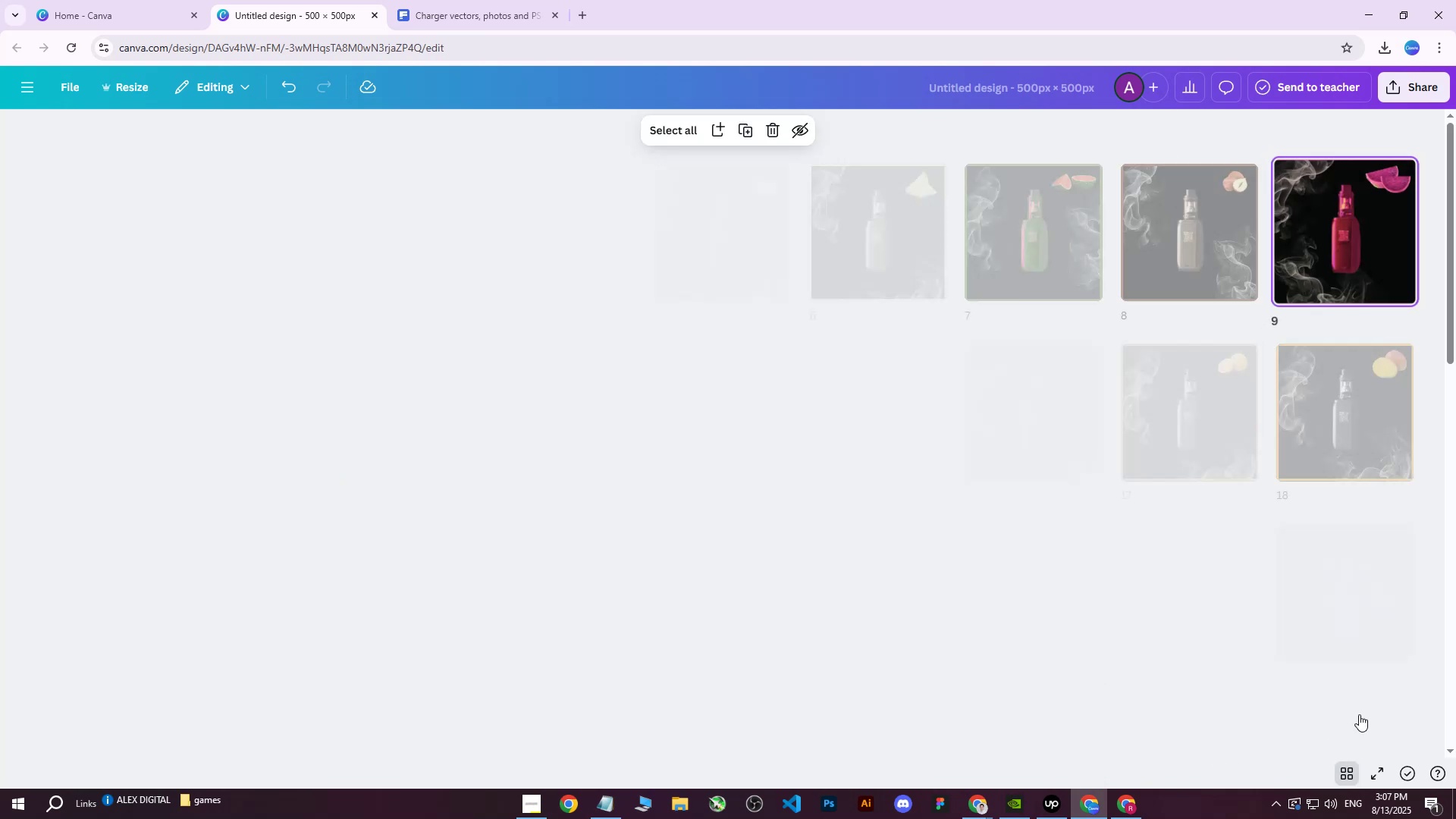 
scroll: coordinate [814, 499], scroll_direction: down, amount: 18.0
 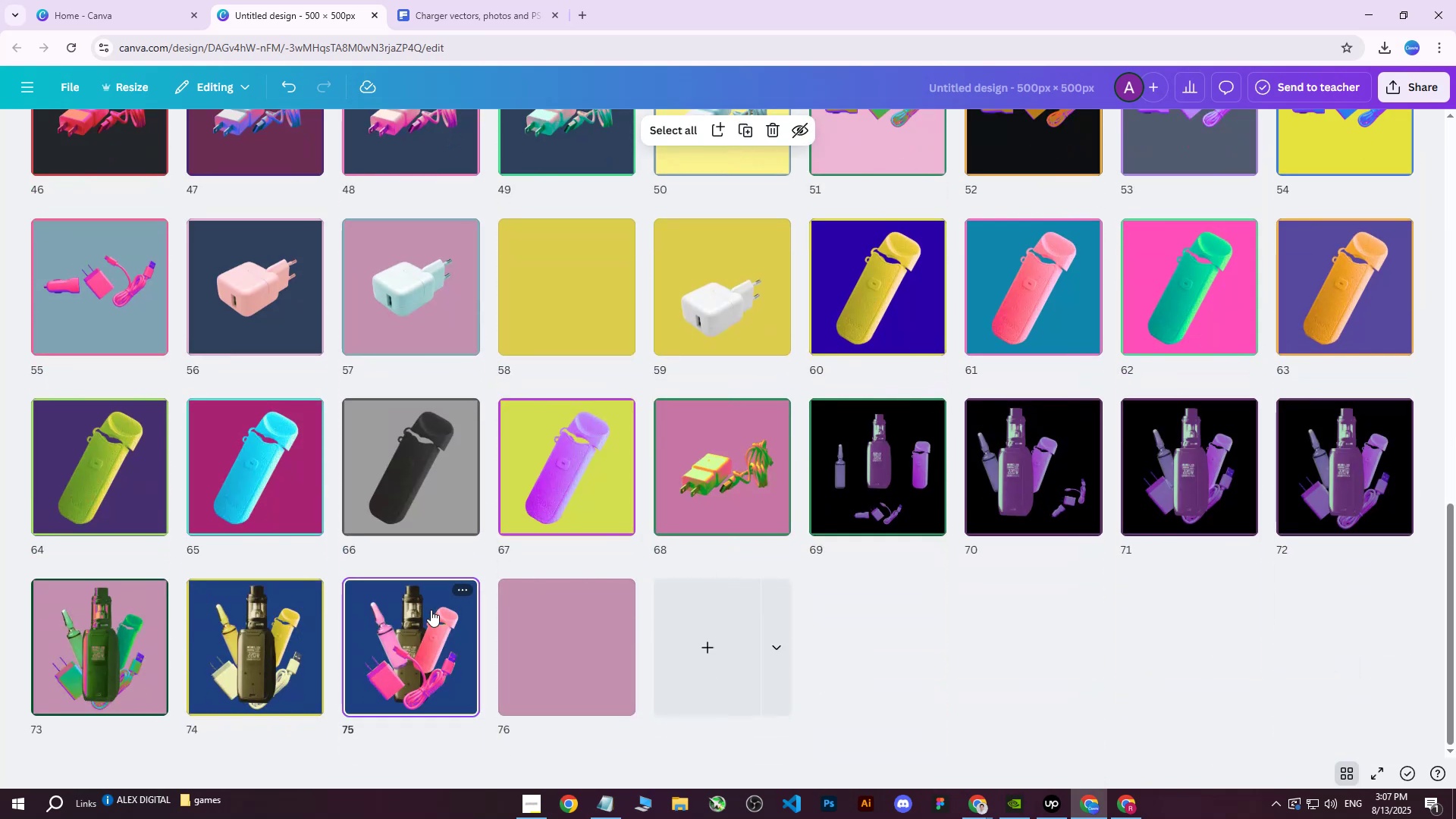 
double_click([431, 610])
 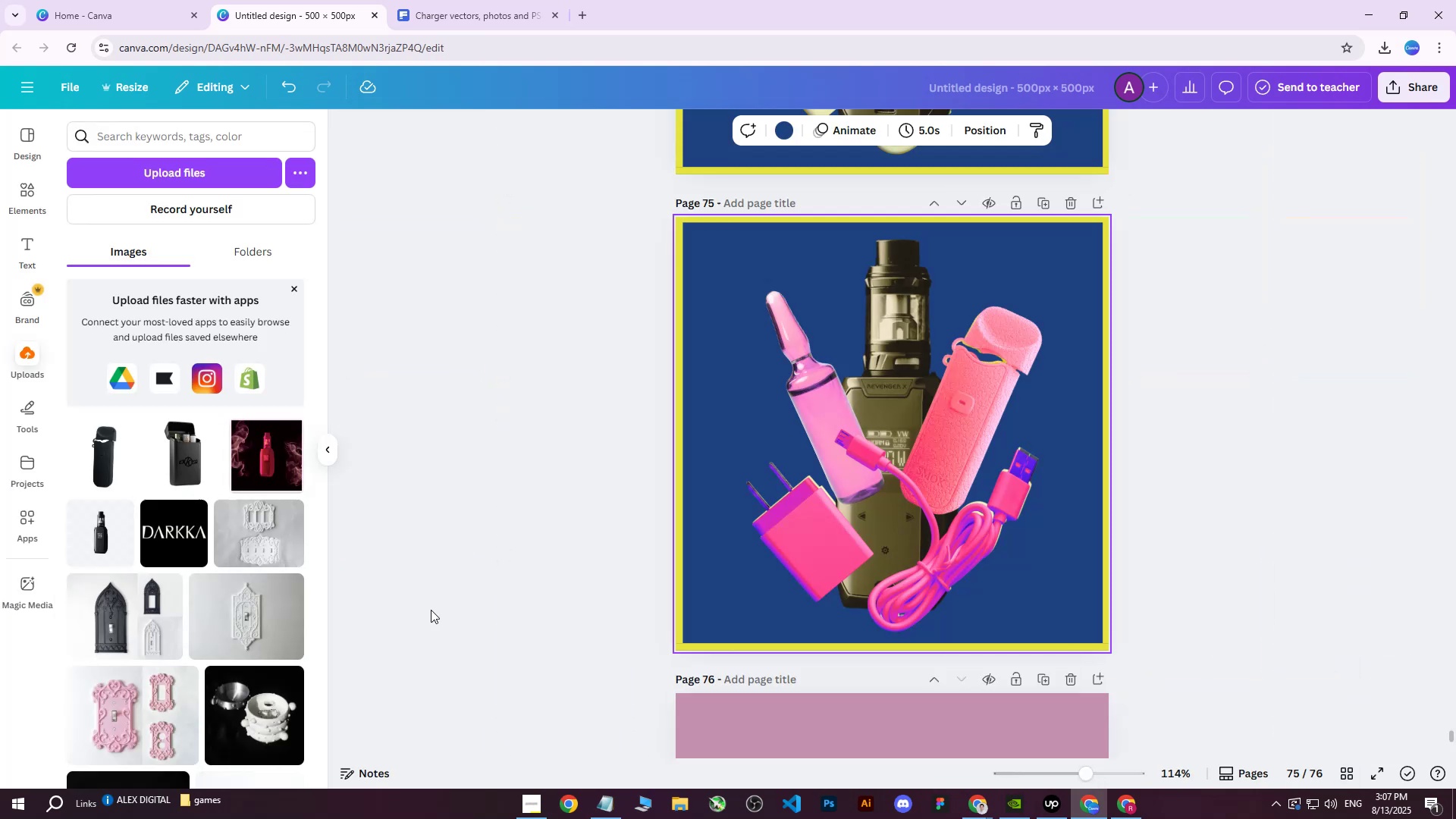 
key(Control+ControlLeft)
 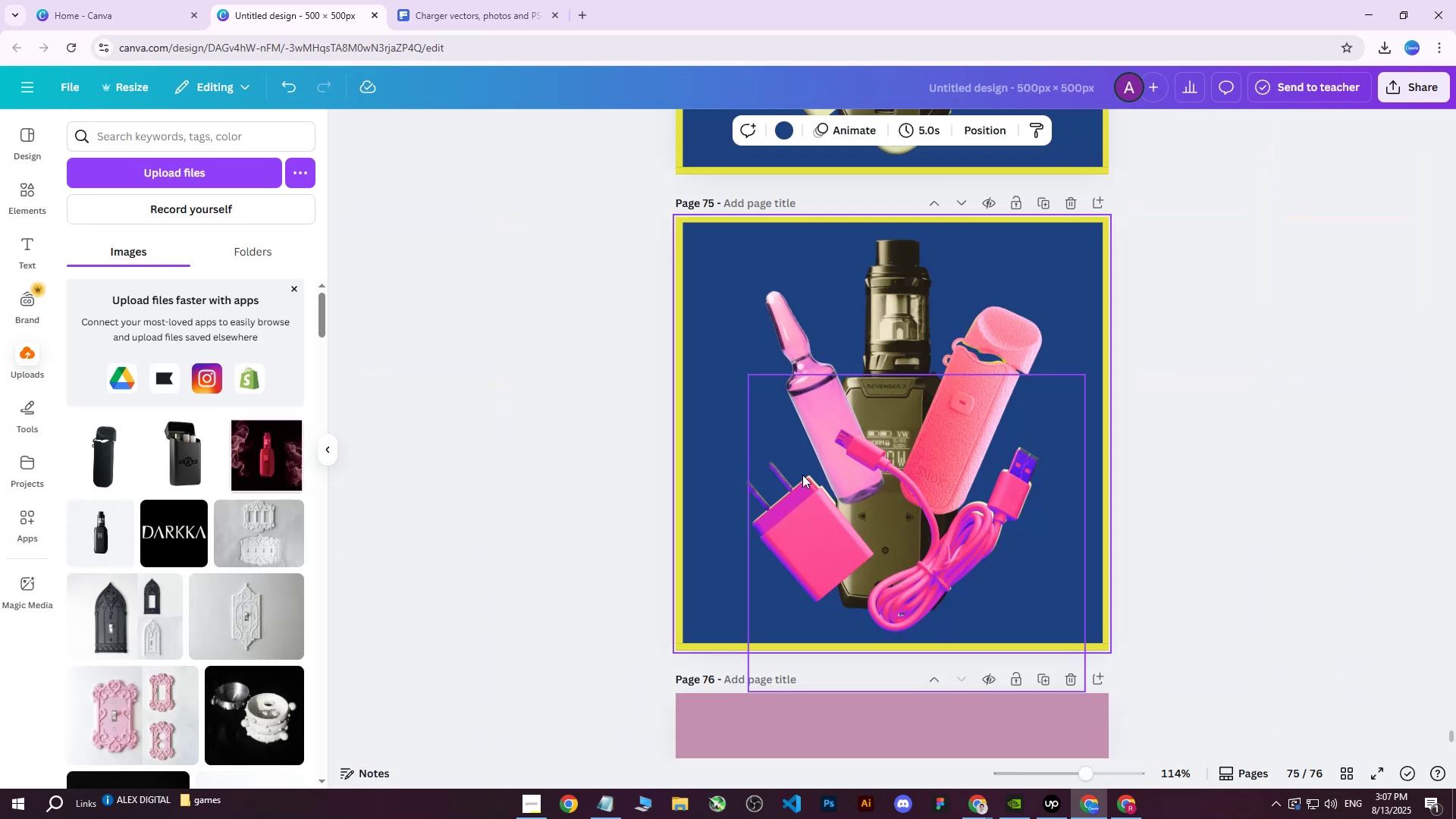 
key(Control+V)
 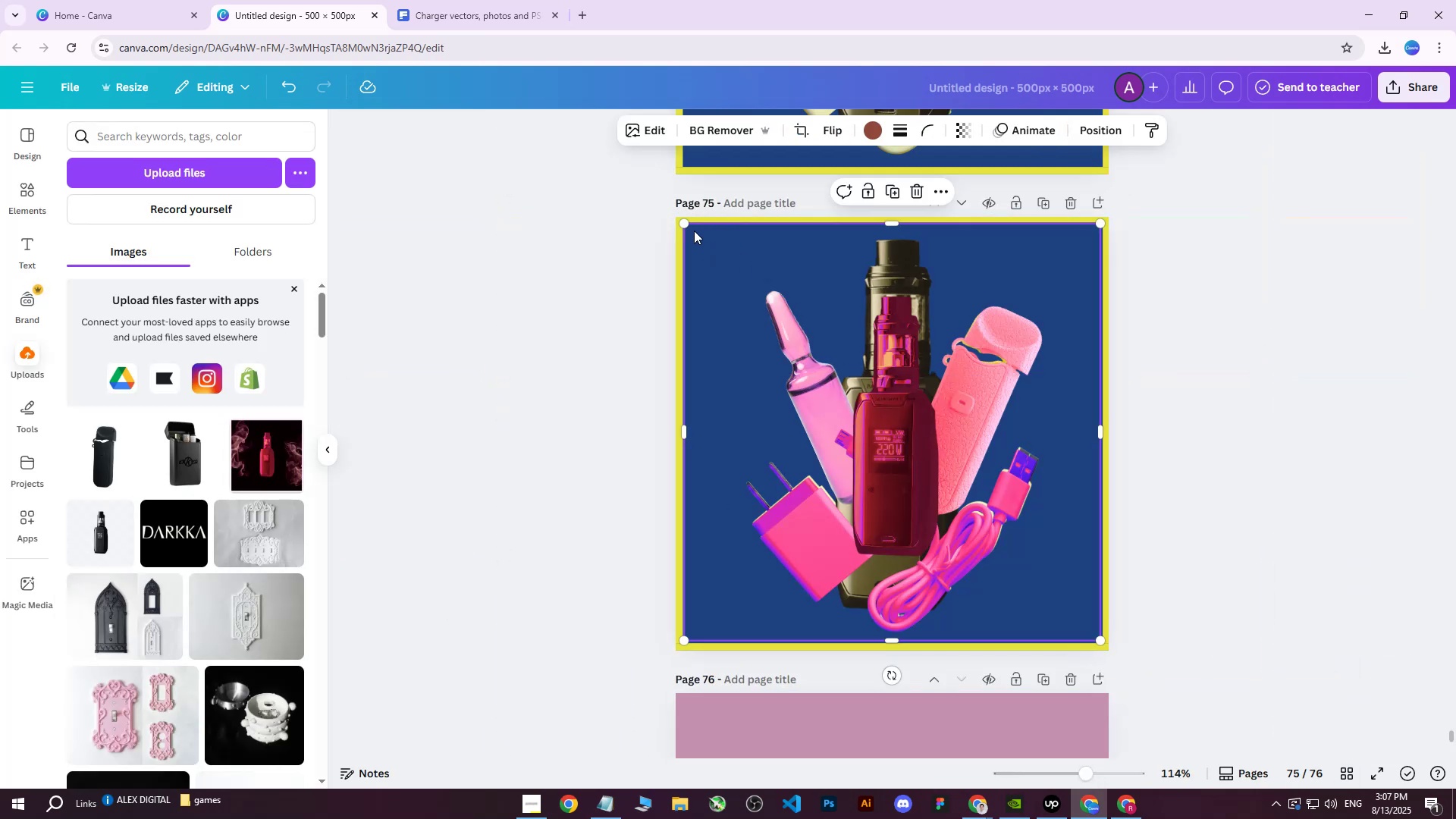 
left_click_drag(start_coordinate=[689, 227], to_coordinate=[543, 162])
 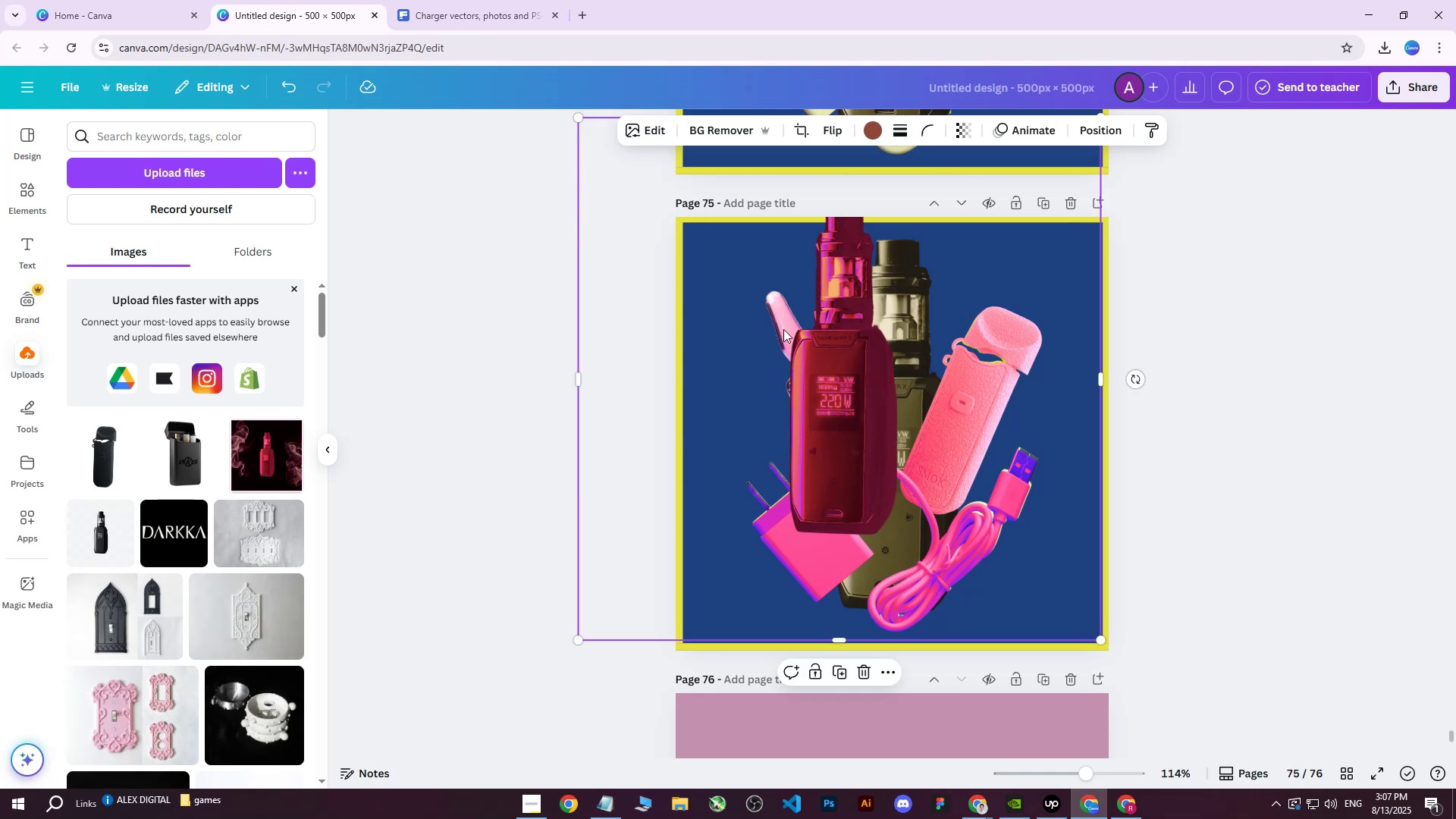 
left_click_drag(start_coordinate=[910, 395], to_coordinate=[953, 425])
 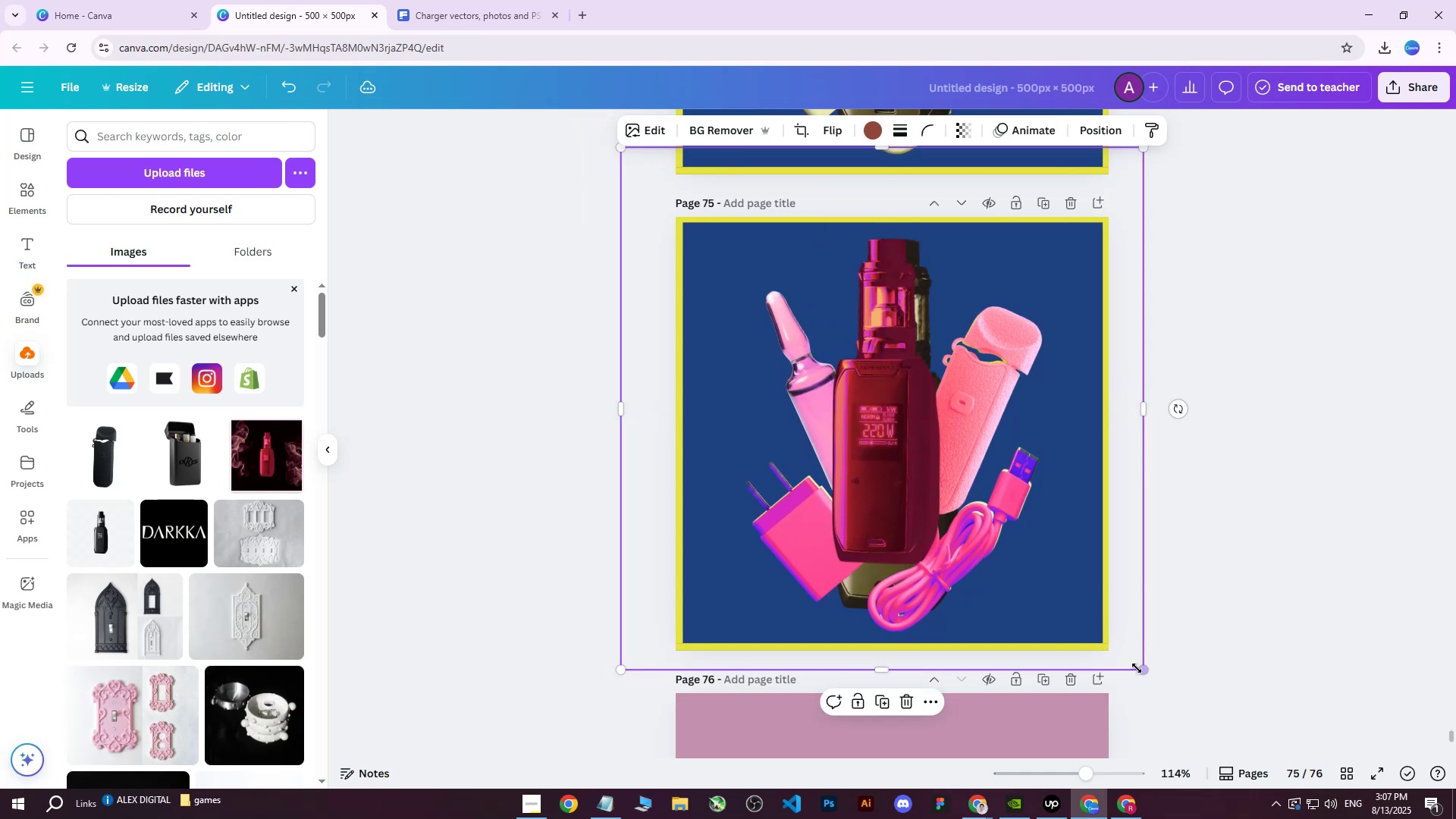 
left_click_drag(start_coordinate=[1141, 668], to_coordinate=[1259, 729])
 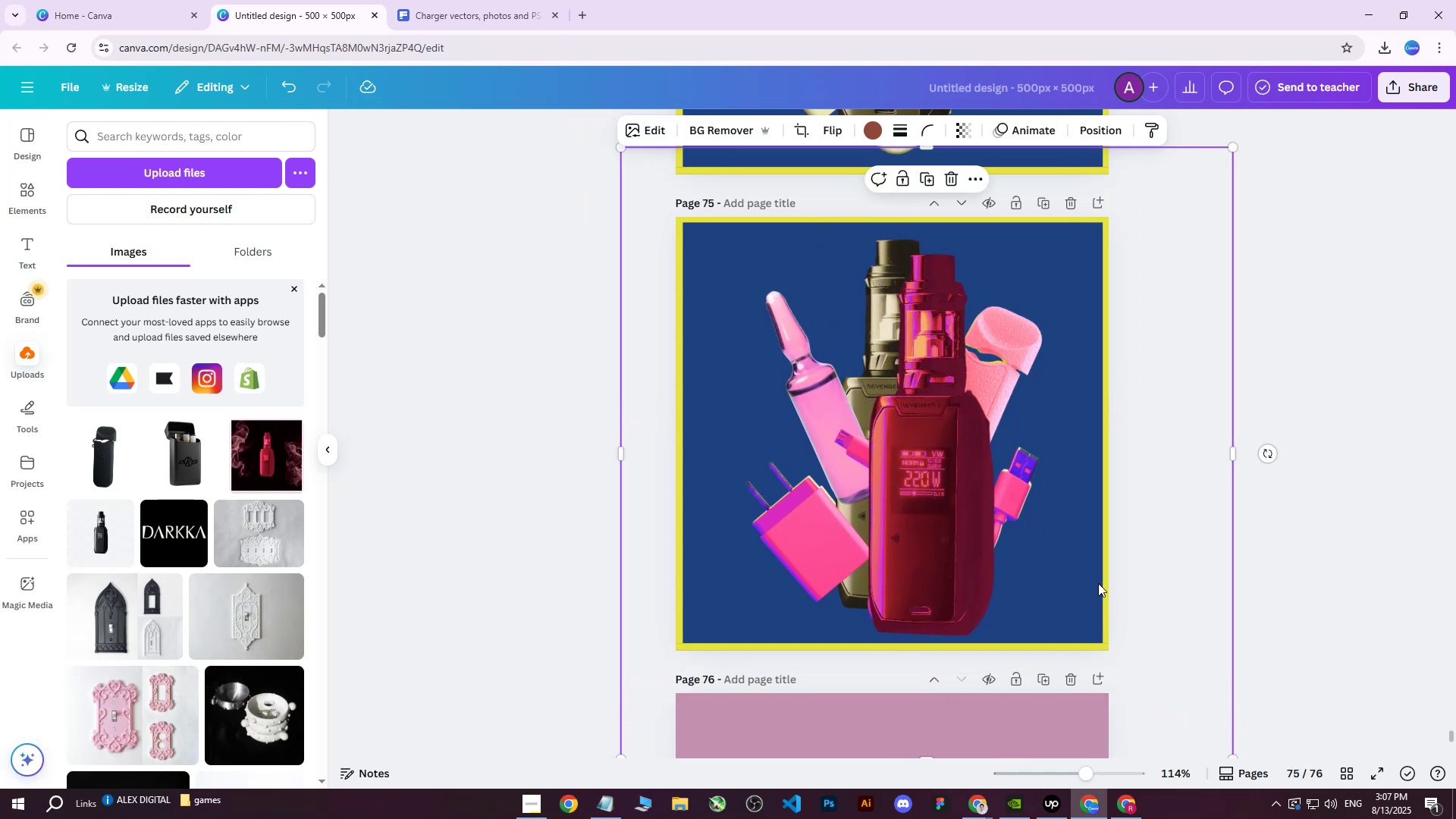 
left_click_drag(start_coordinate=[1056, 535], to_coordinate=[1019, 513])
 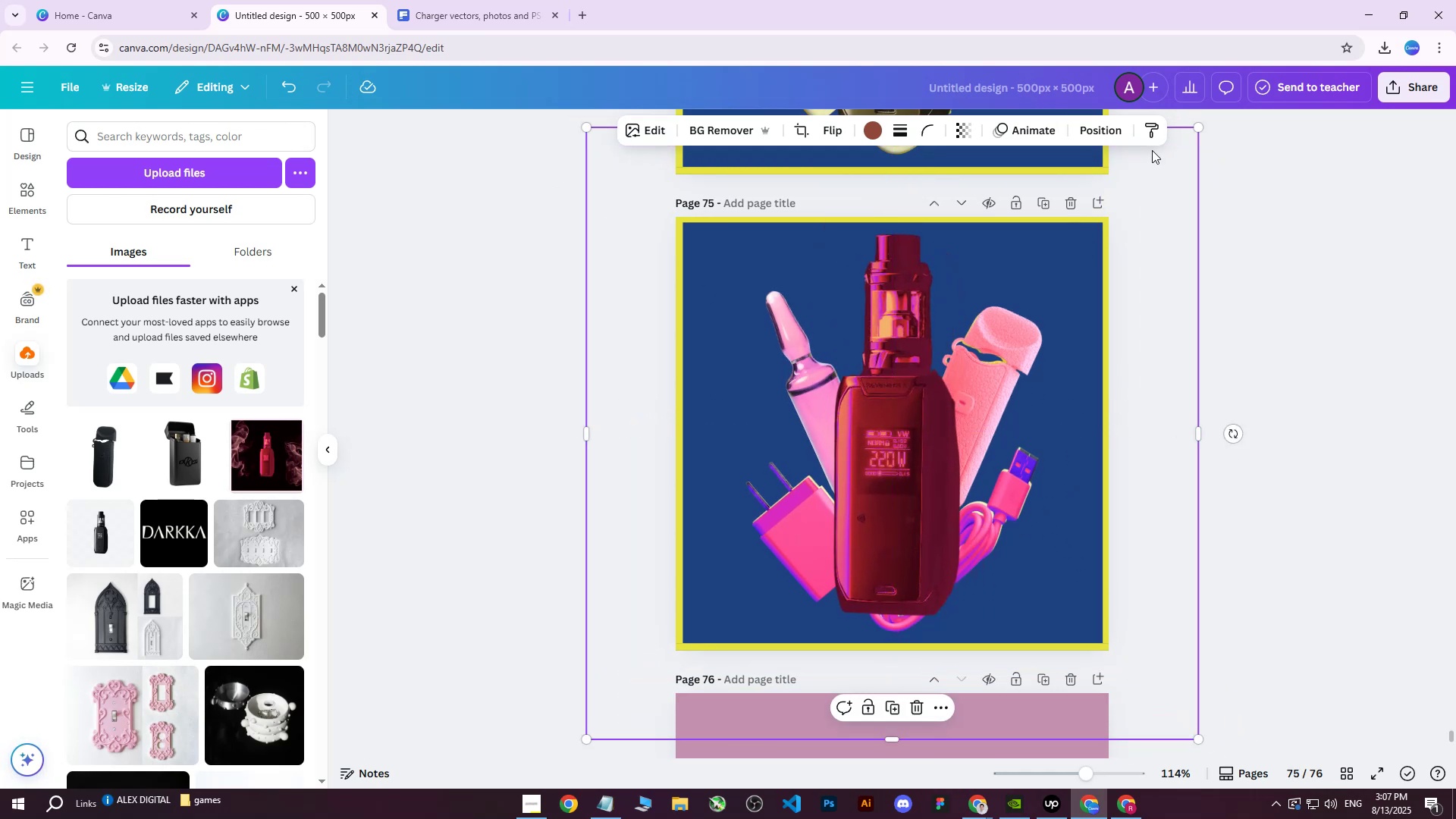 
left_click([1102, 133])
 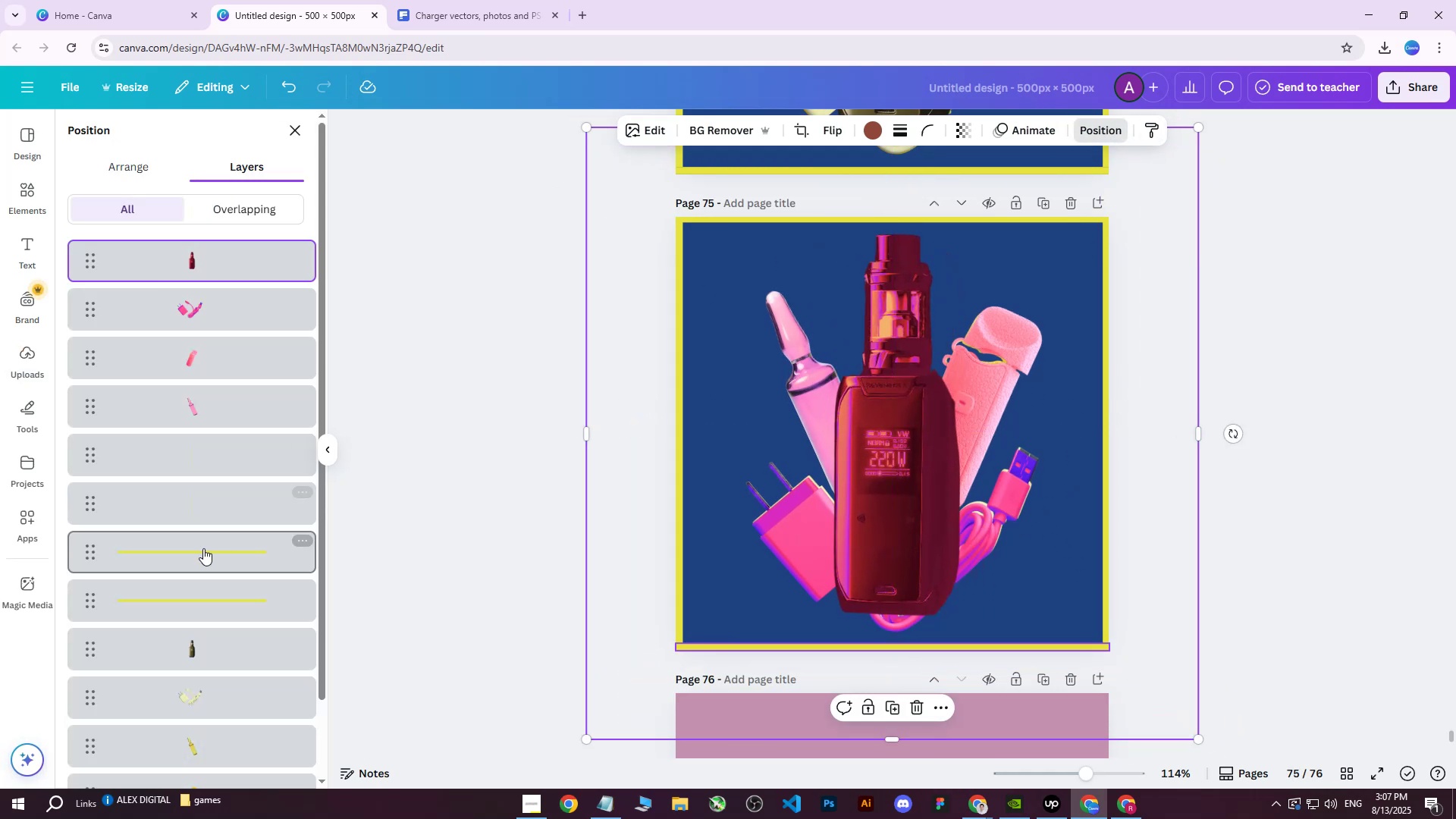 
scroll: coordinate [199, 557], scroll_direction: down, amount: 3.0
 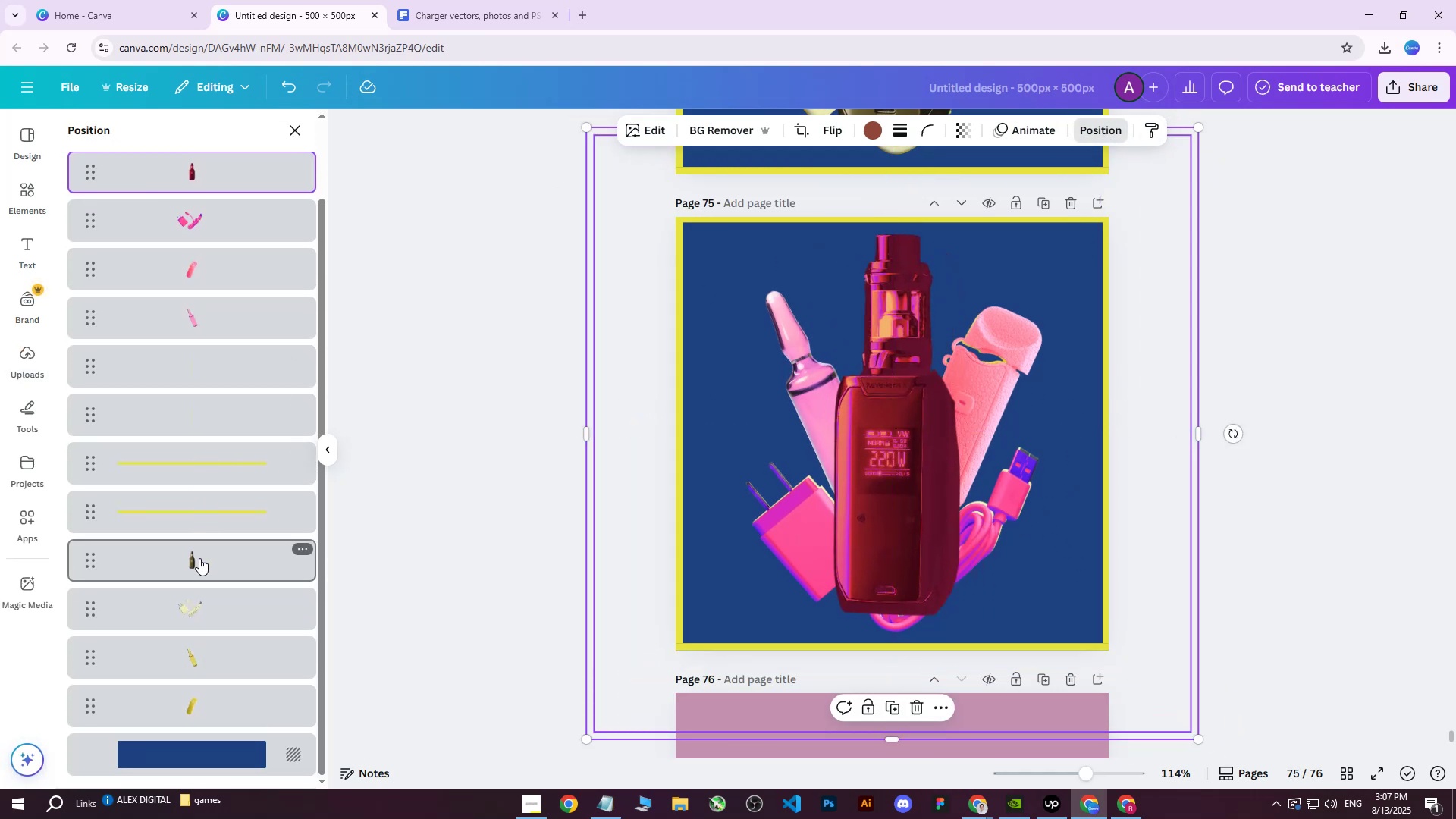 
left_click([199, 558])
 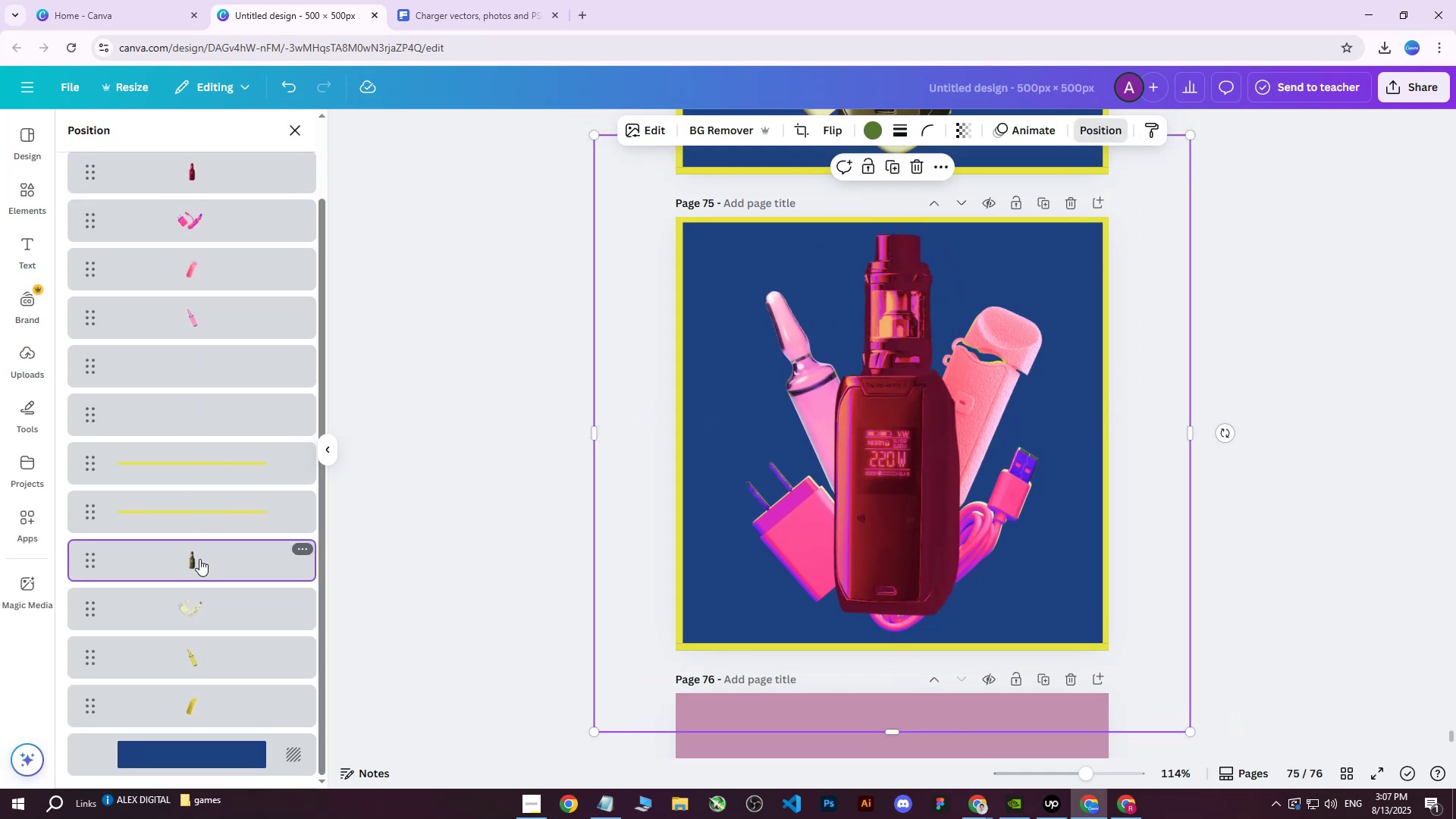 
key(Delete)
 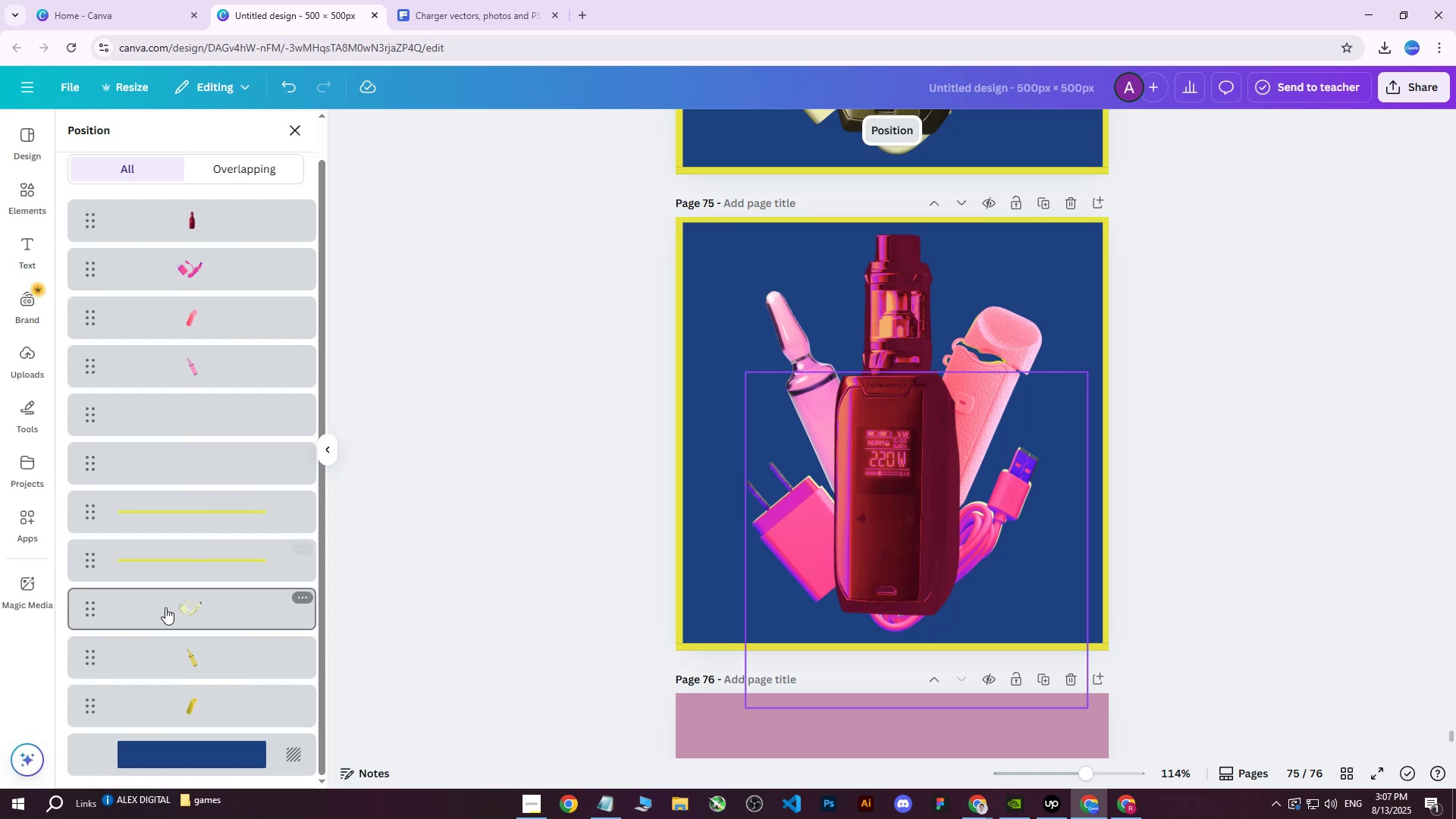 
left_click([163, 610])
 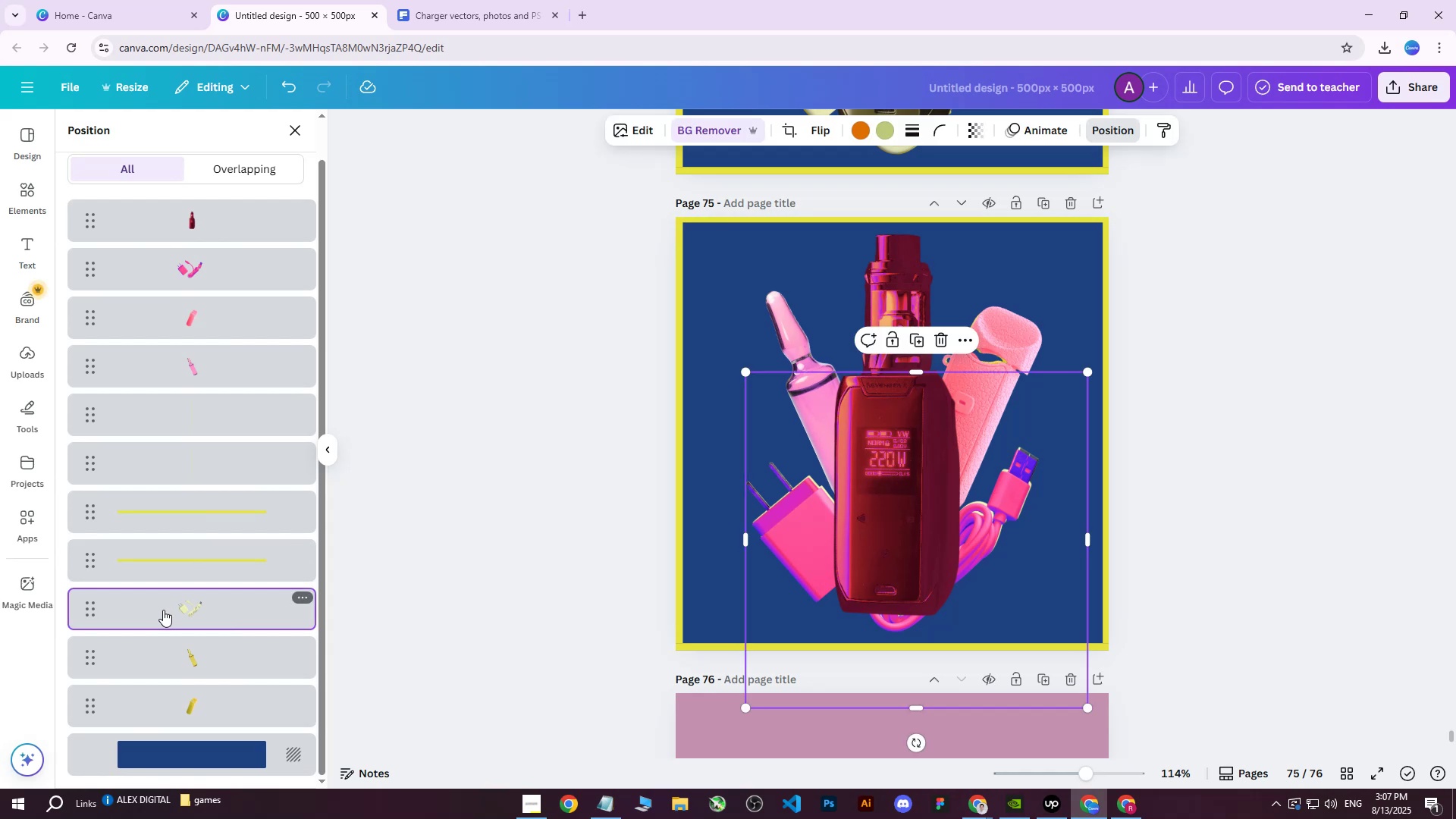 
key(Delete)
 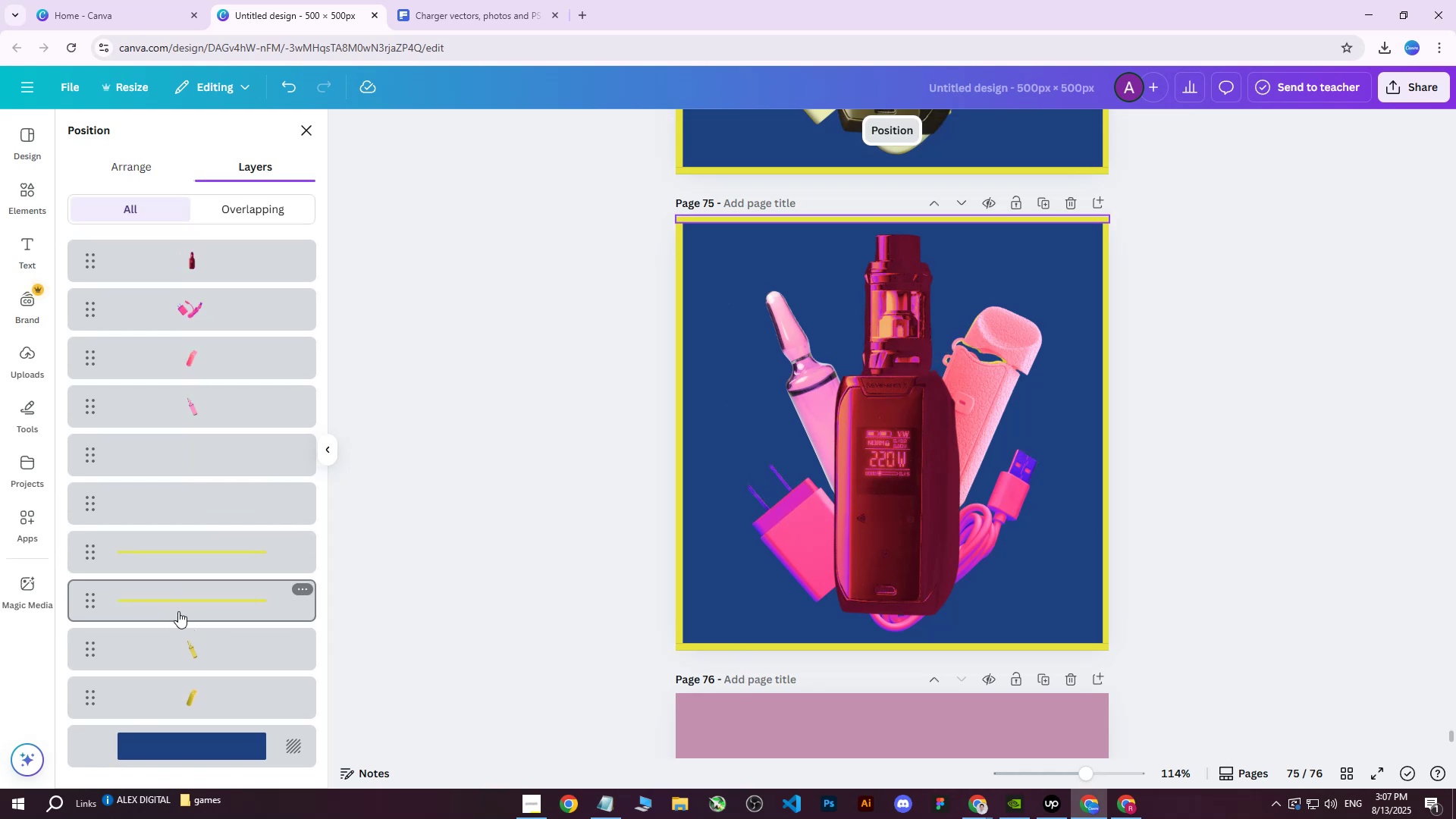 
left_click([165, 643])
 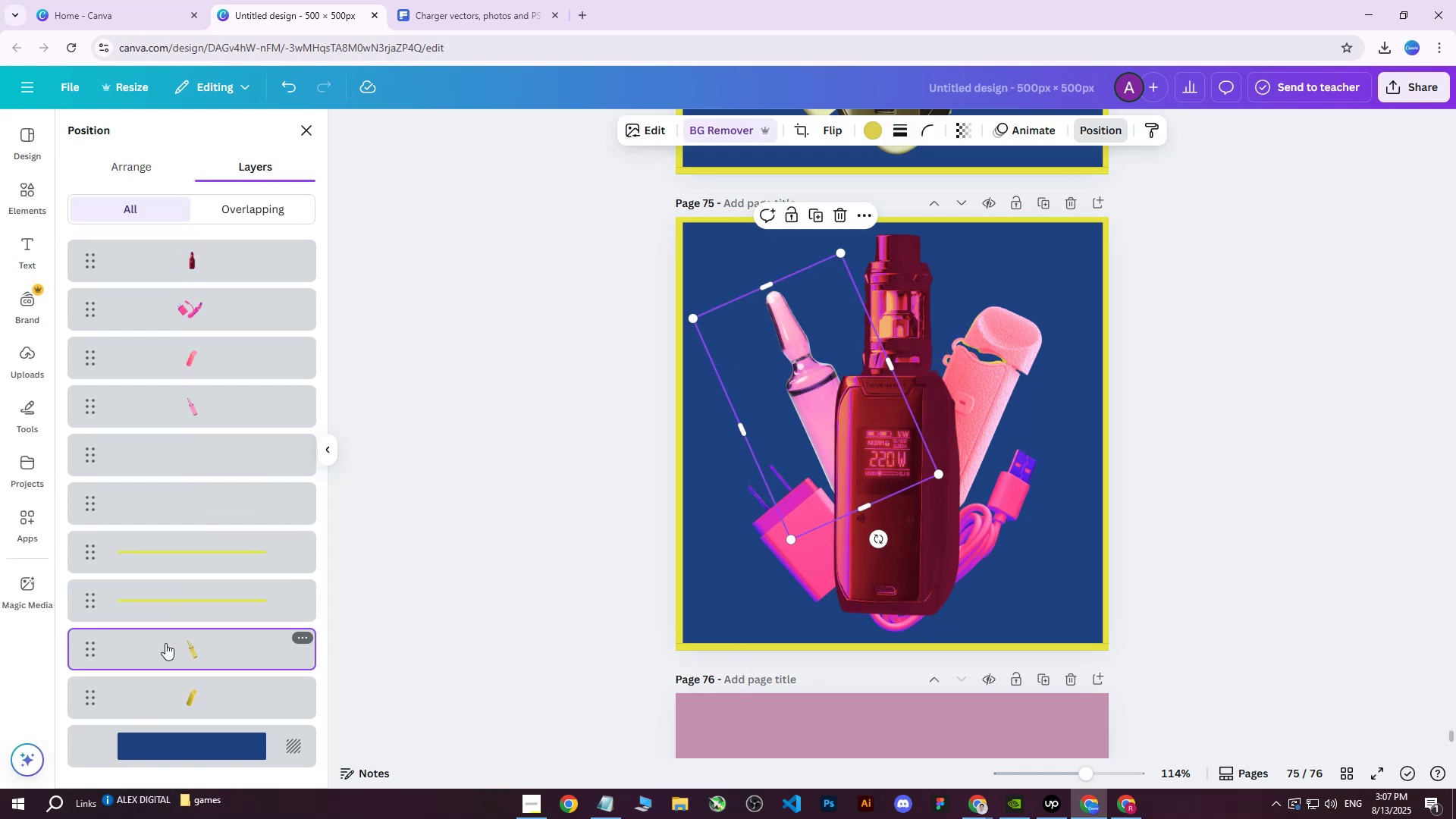 
key(Delete)
 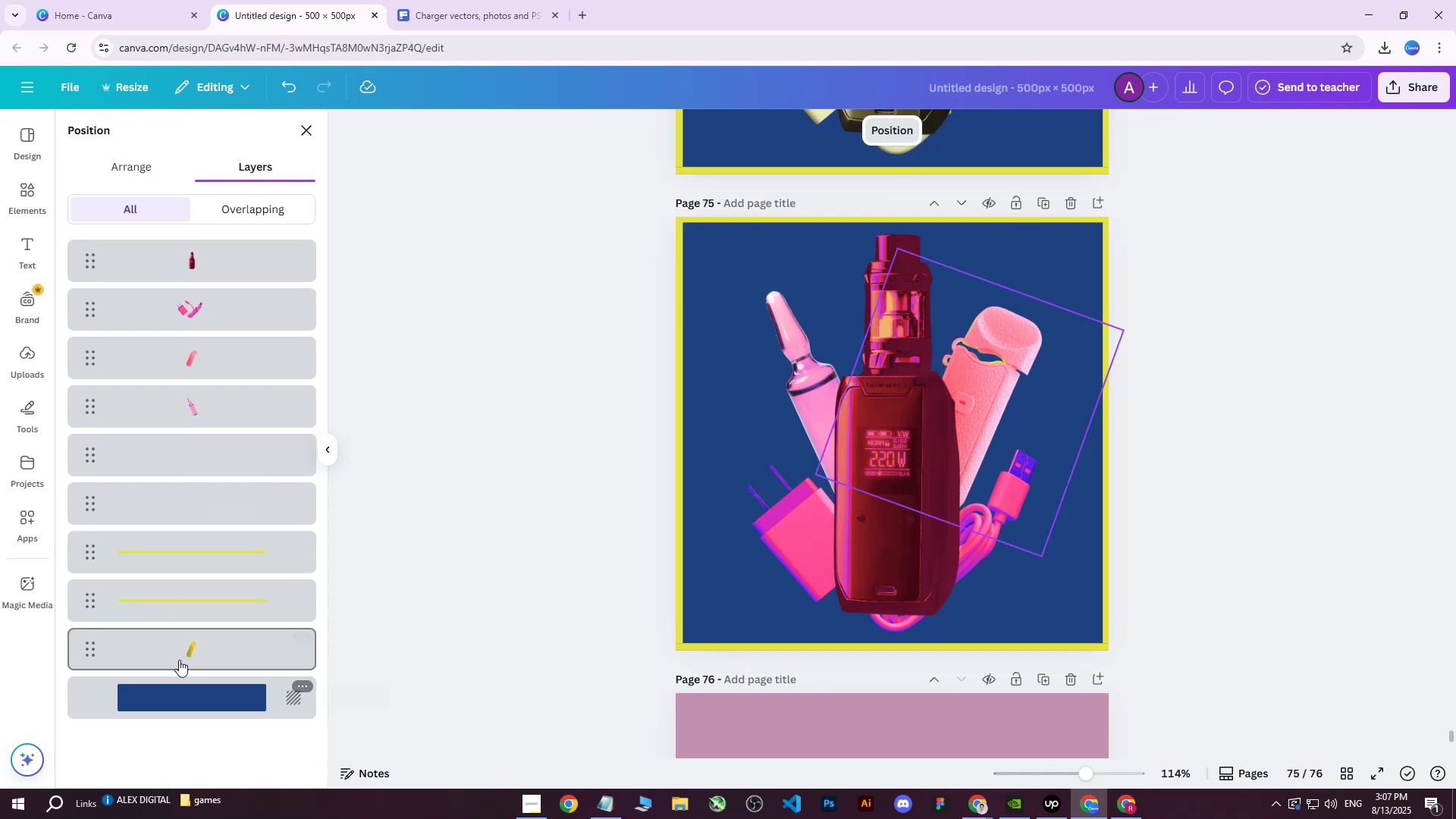 
left_click([178, 651])
 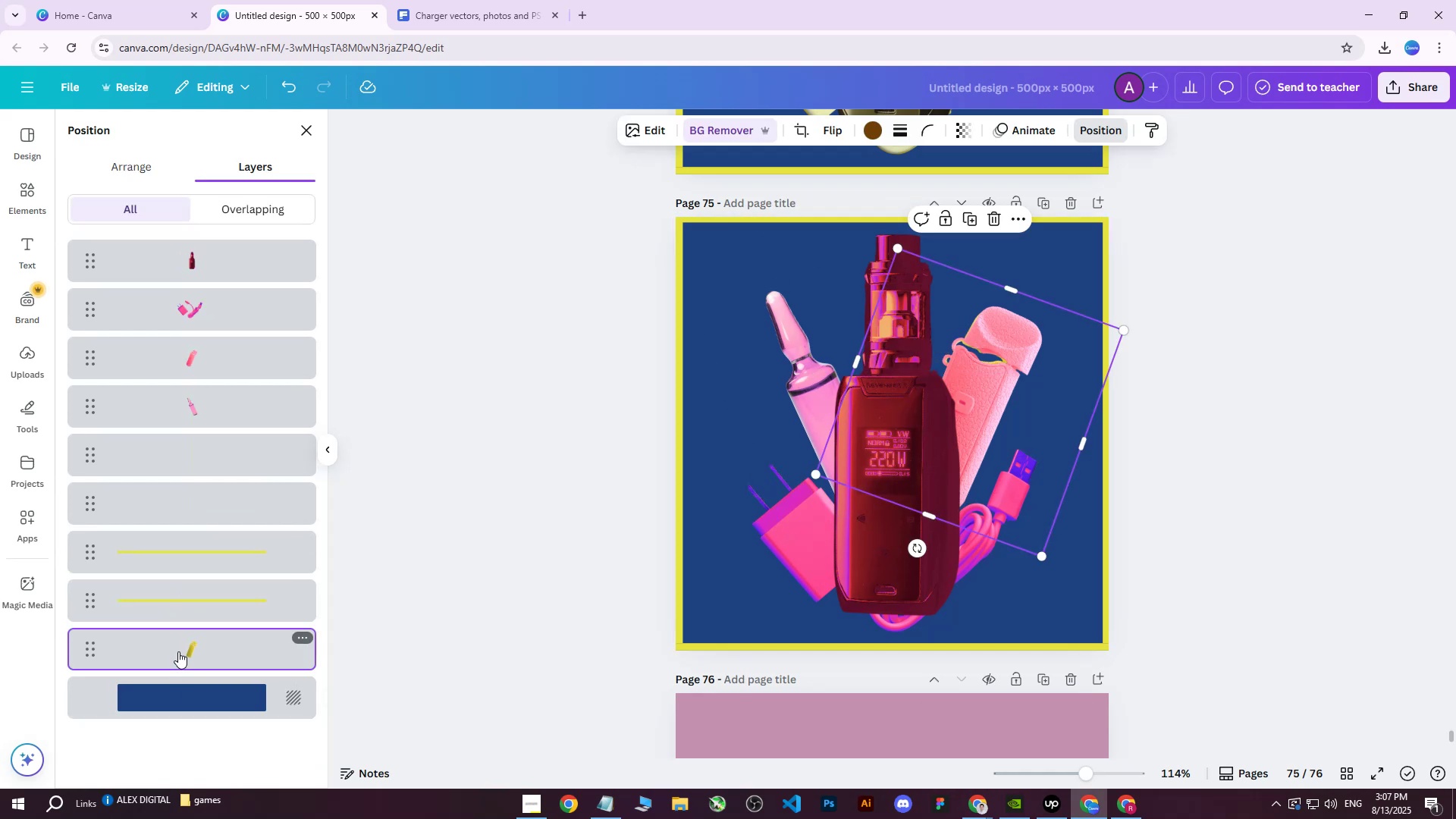 
key(Delete)
 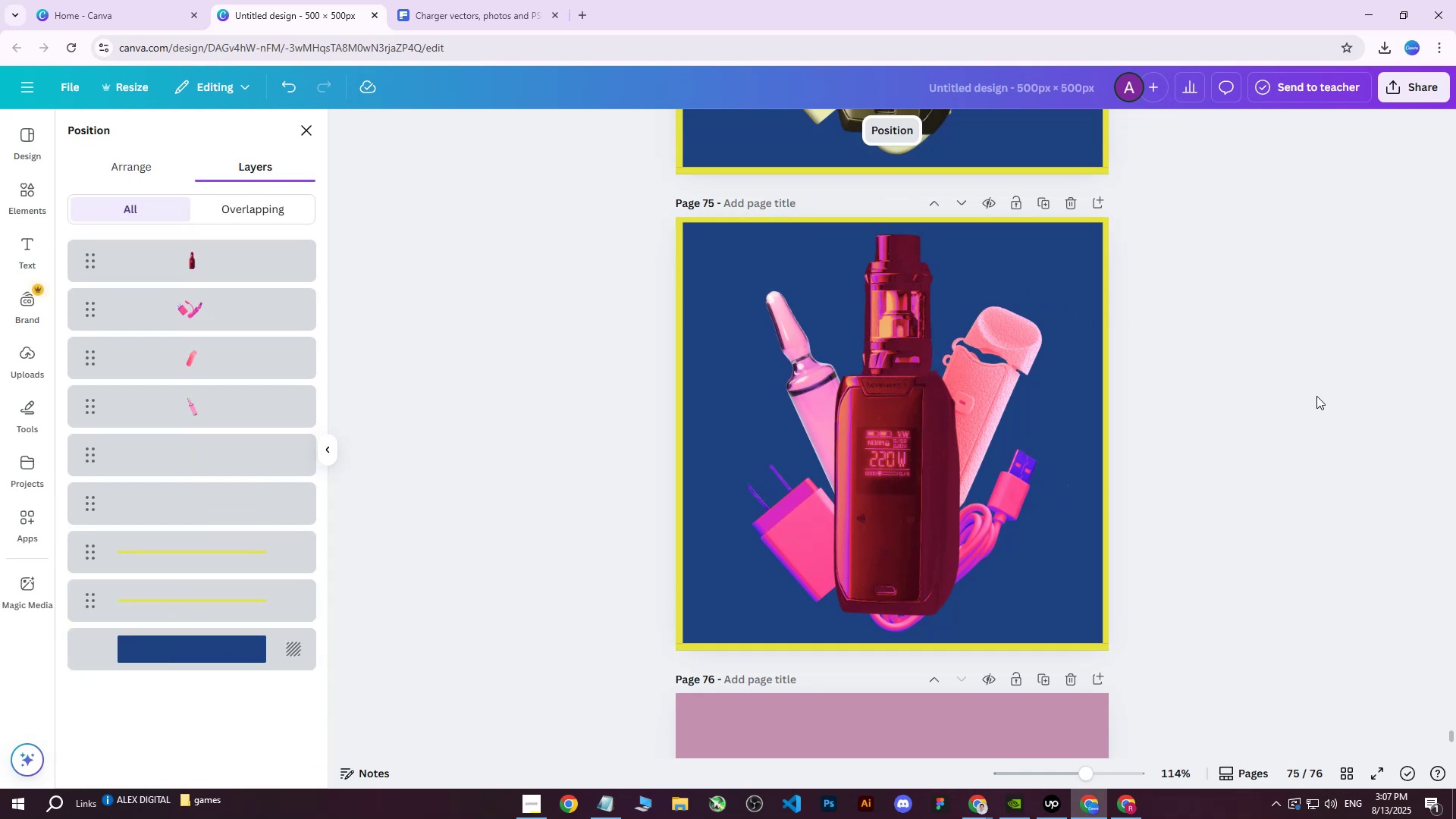 
left_click([1316, 396])
 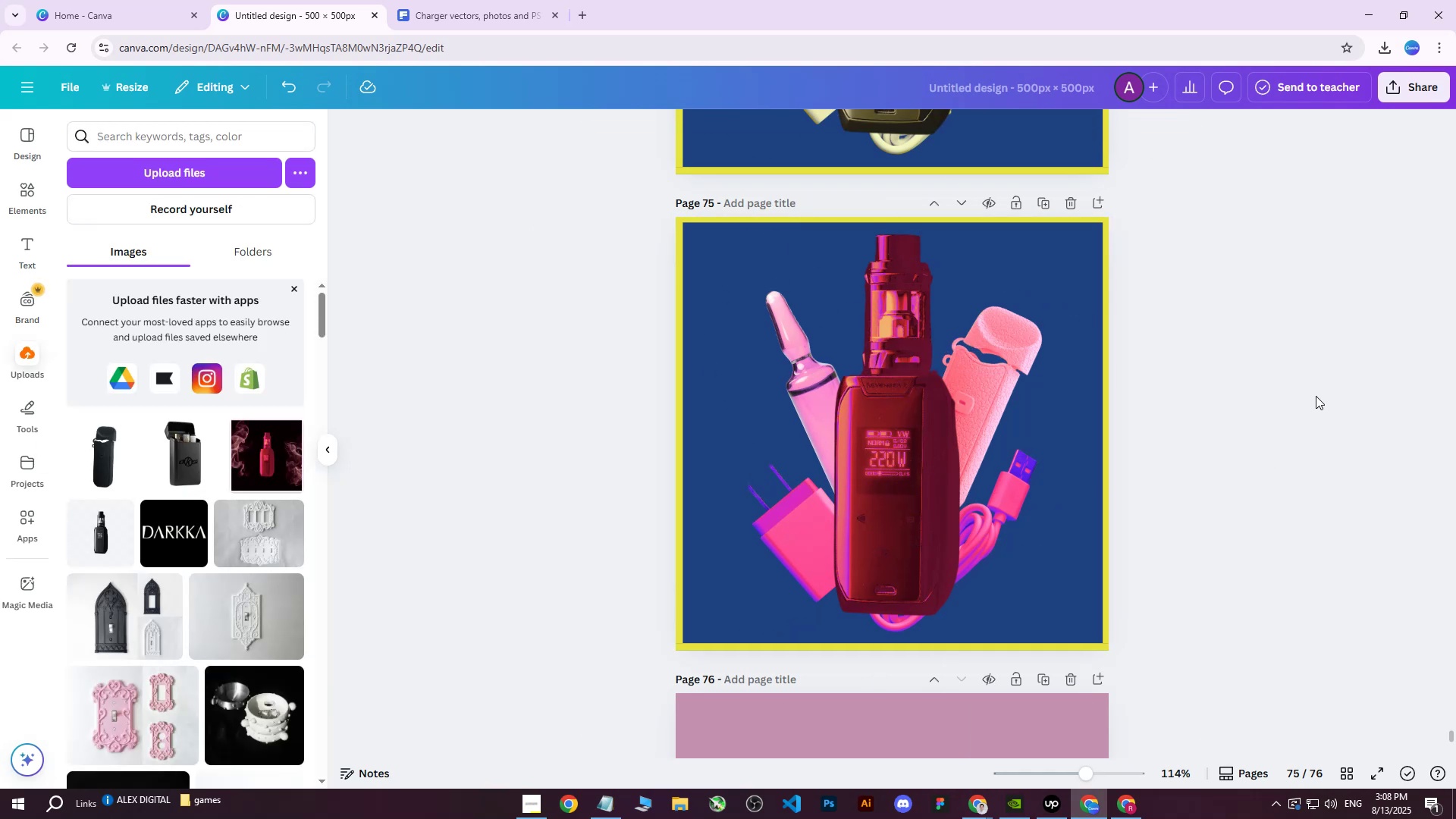 
wait(5.7)
 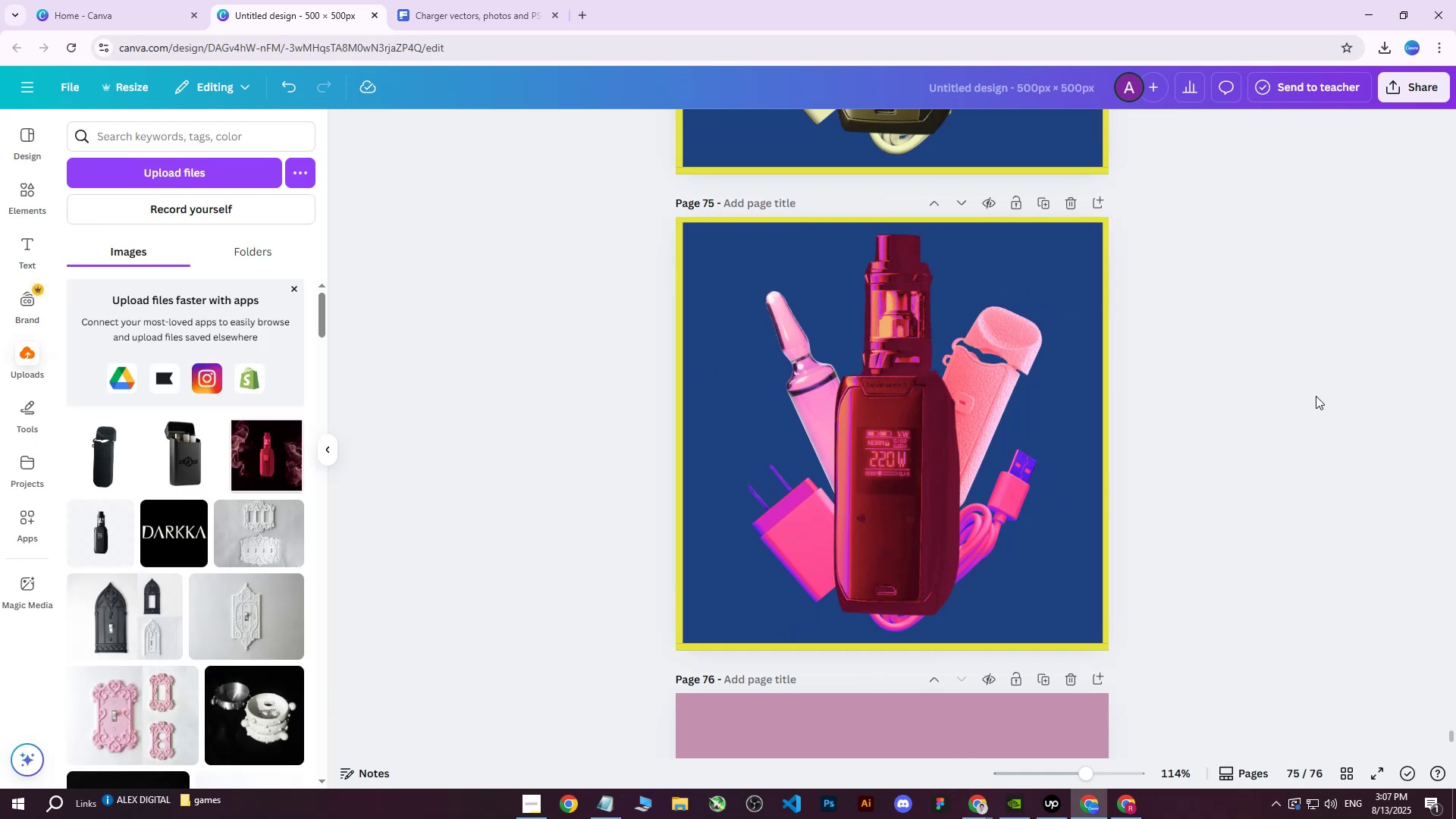 
left_click([1027, 505])
 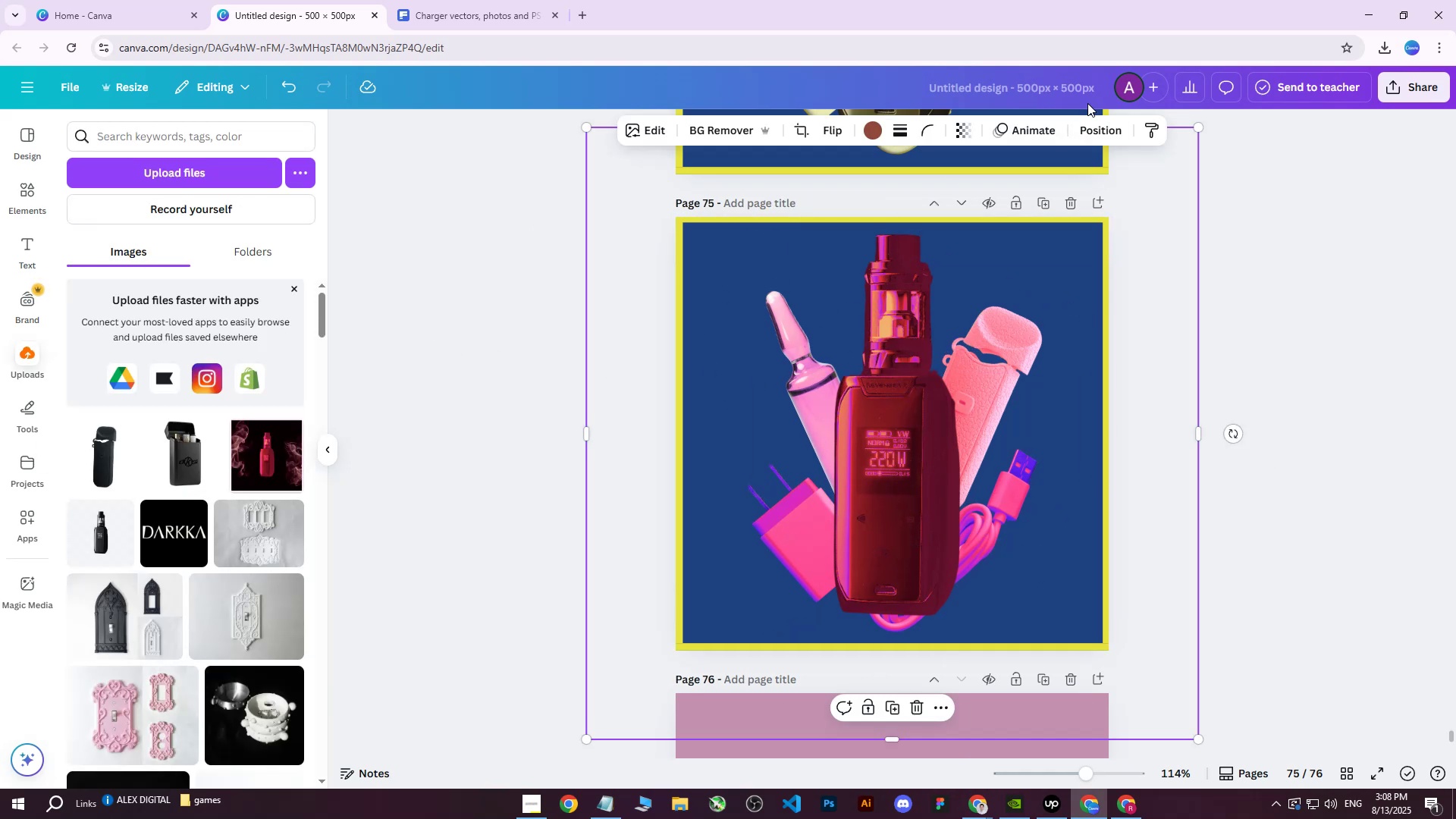 
left_click([1091, 125])
 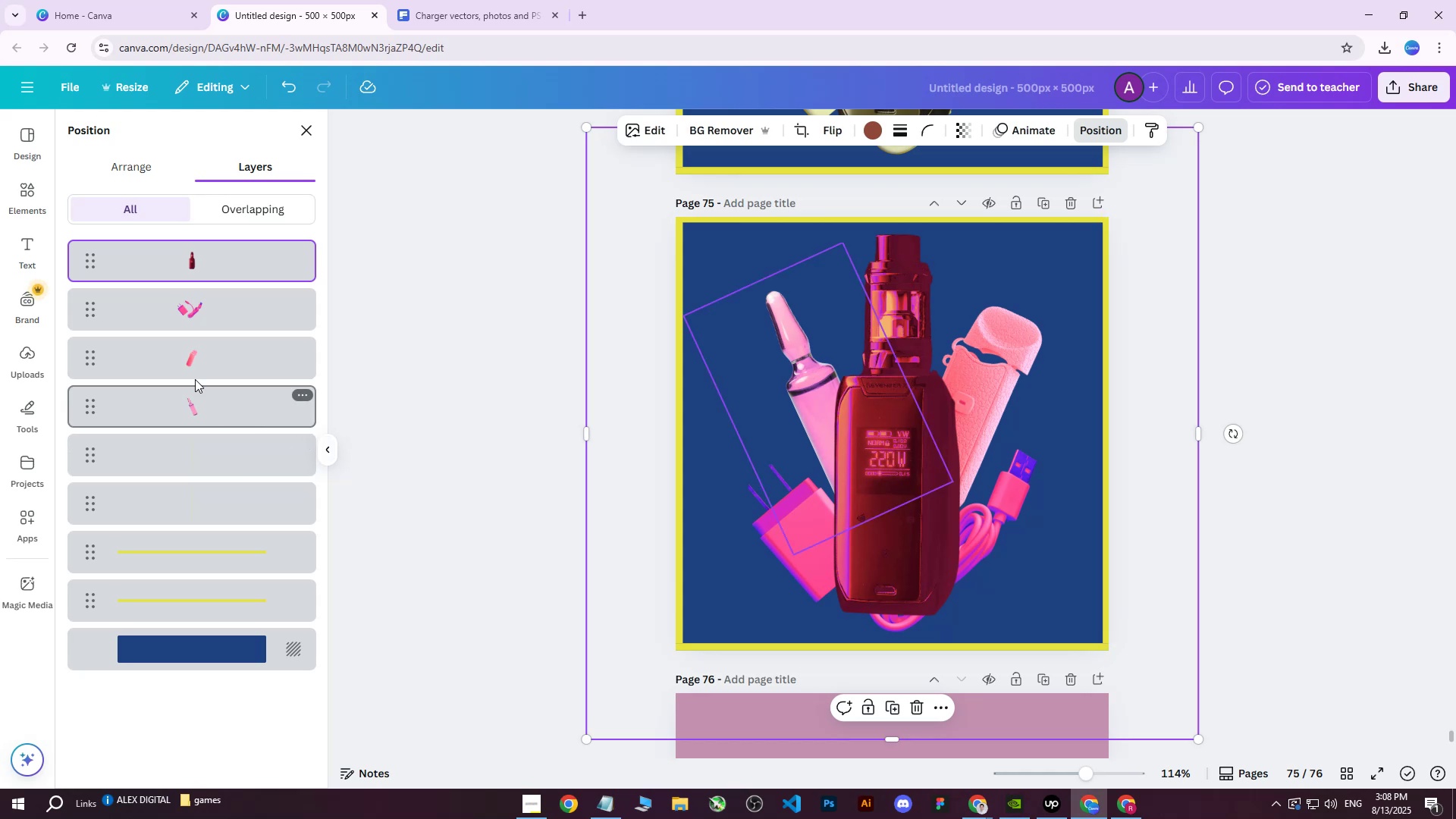 
left_click([189, 312])
 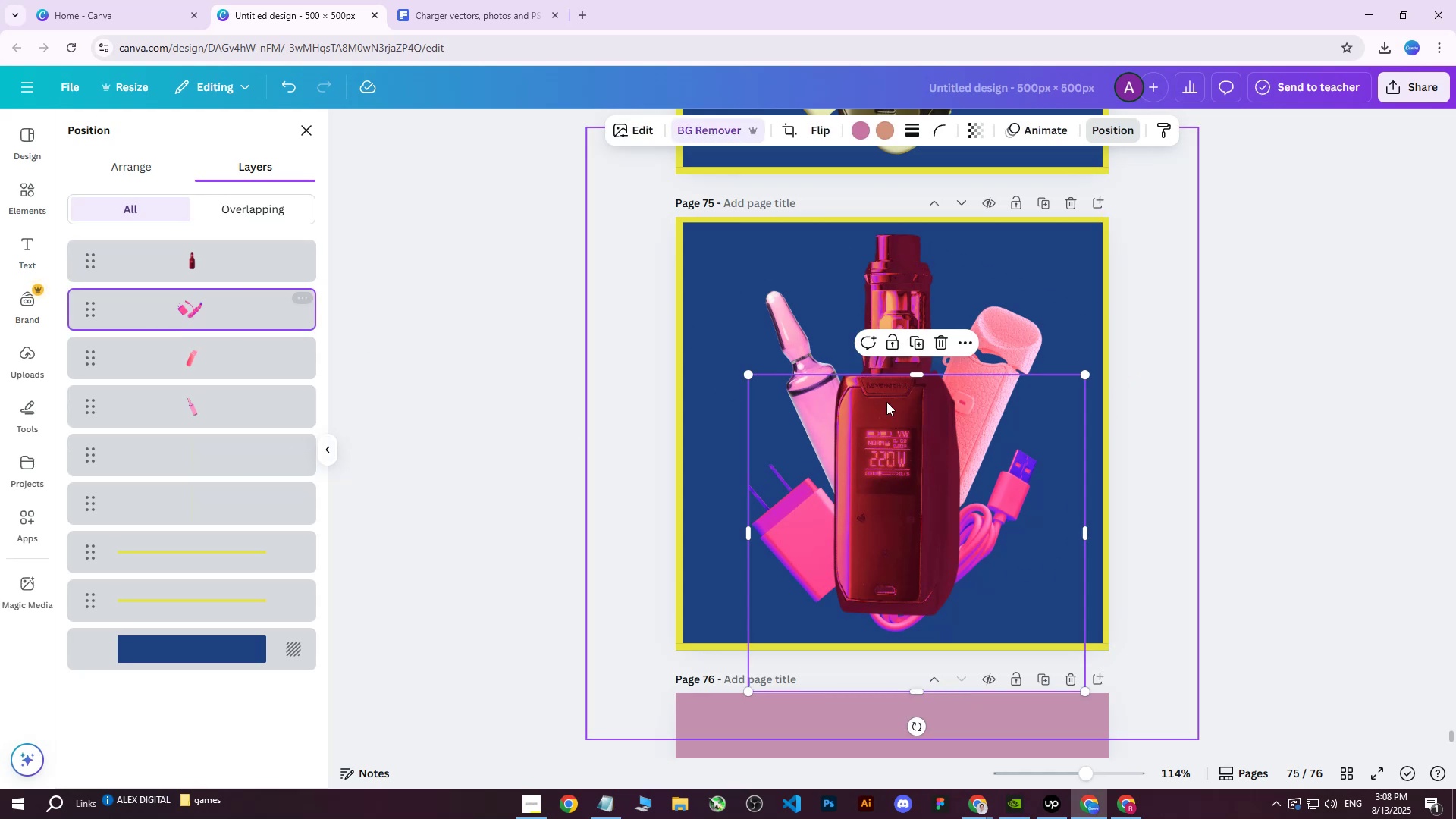 
key(ArrowDown)
 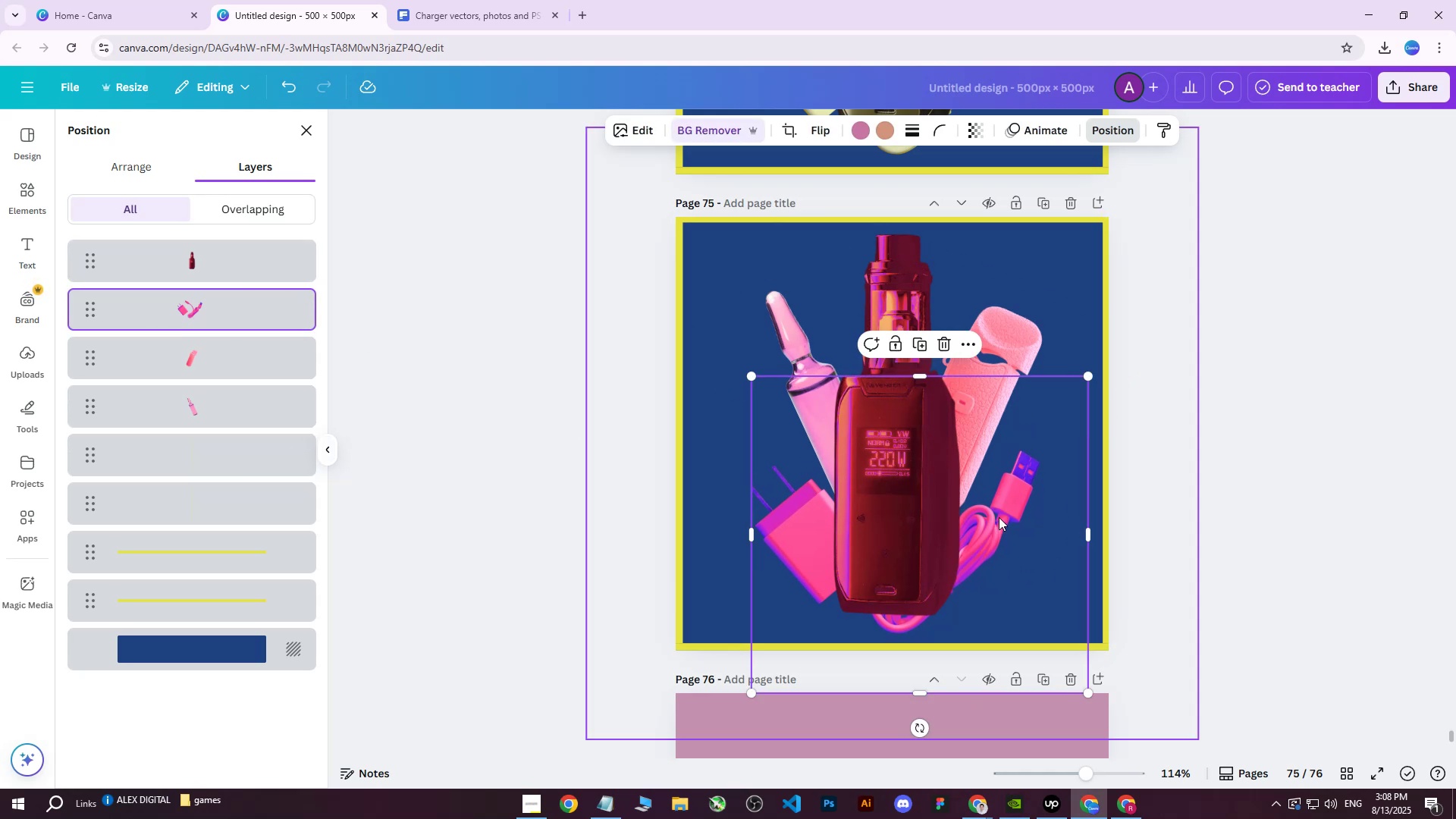 
double_click([1242, 336])
 